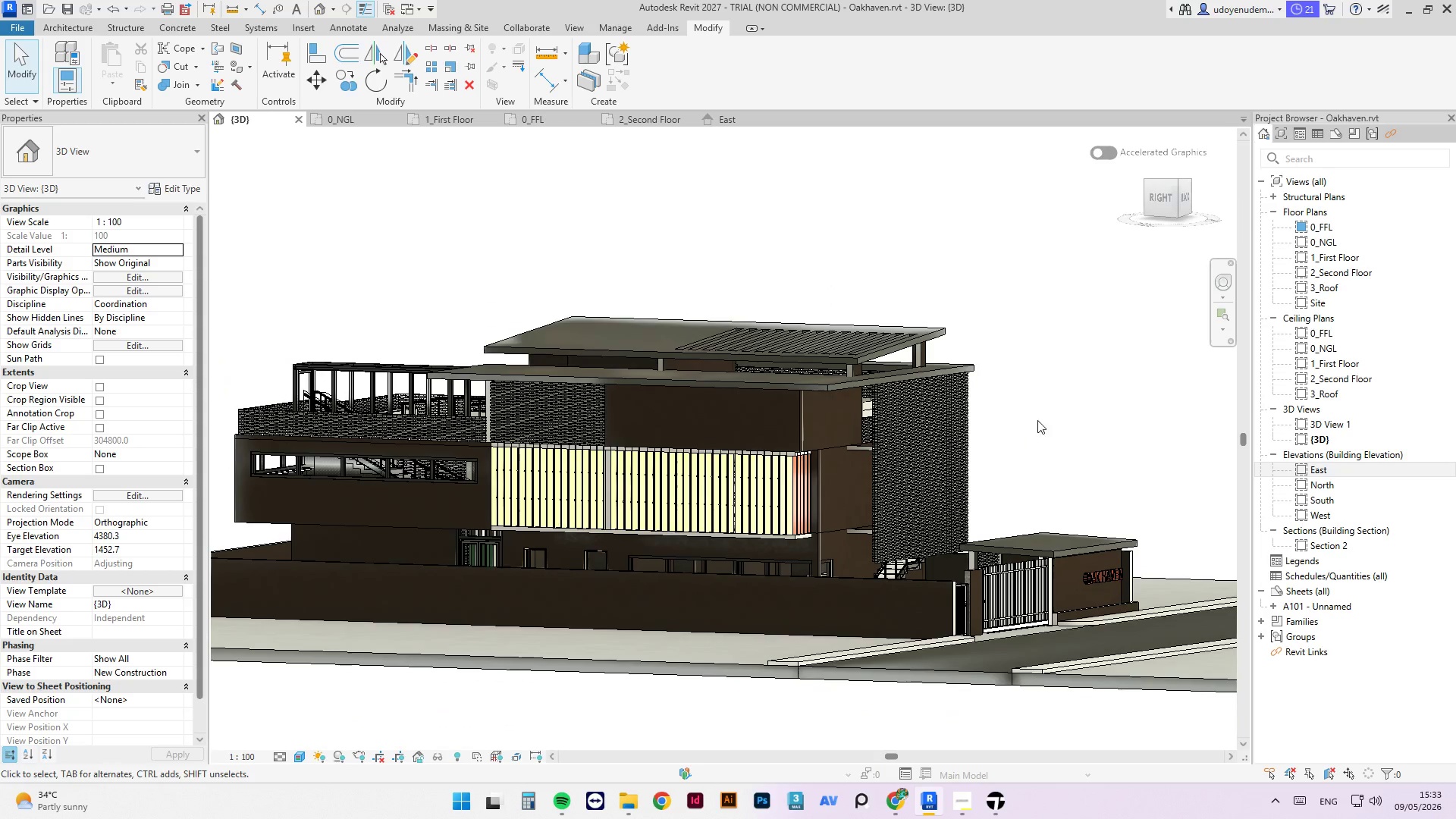 
hold_key(key=ShiftLeft, duration=13.17)
 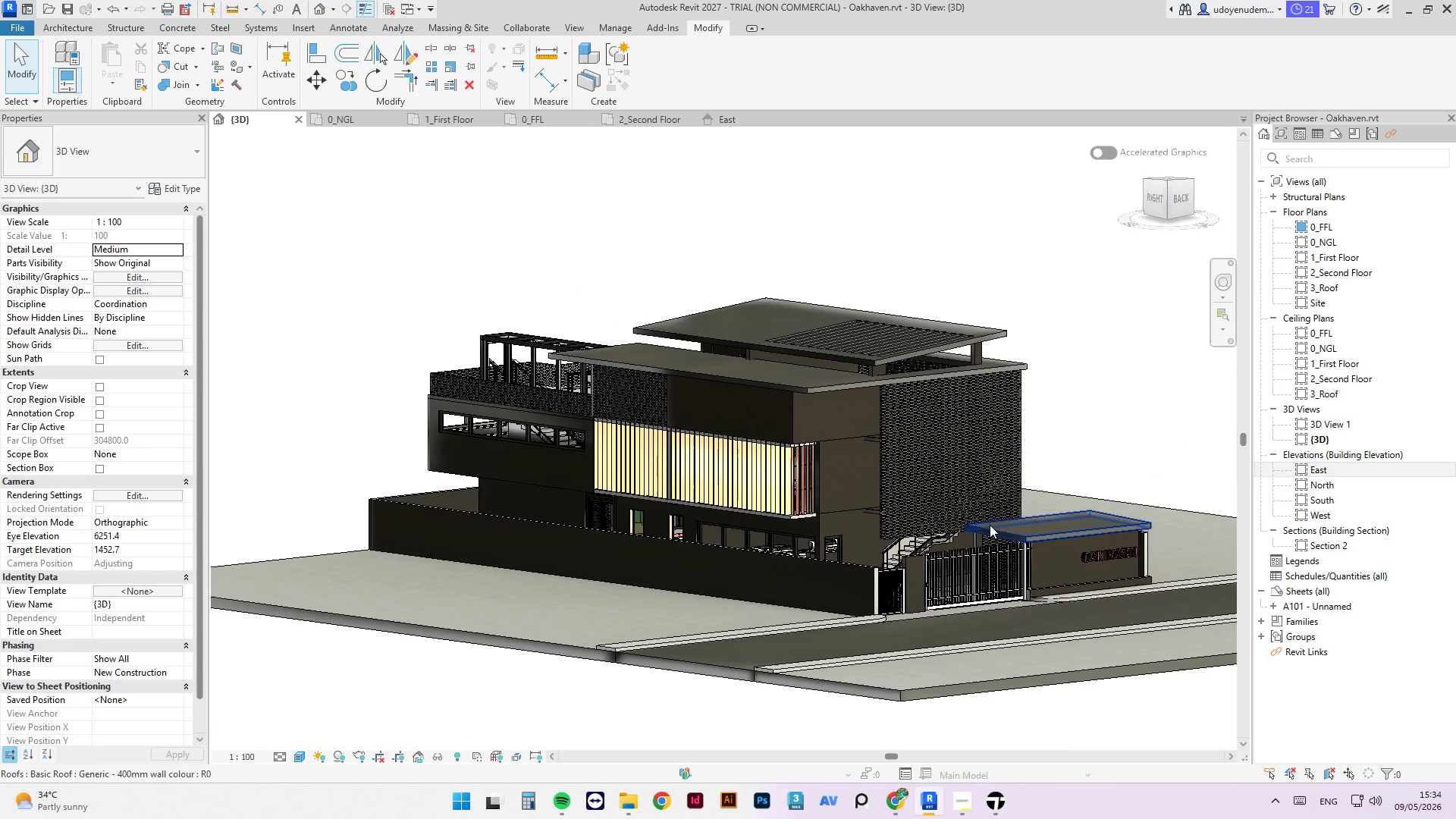 
scroll: coordinate [1046, 419], scroll_direction: down, amount: 1.0
 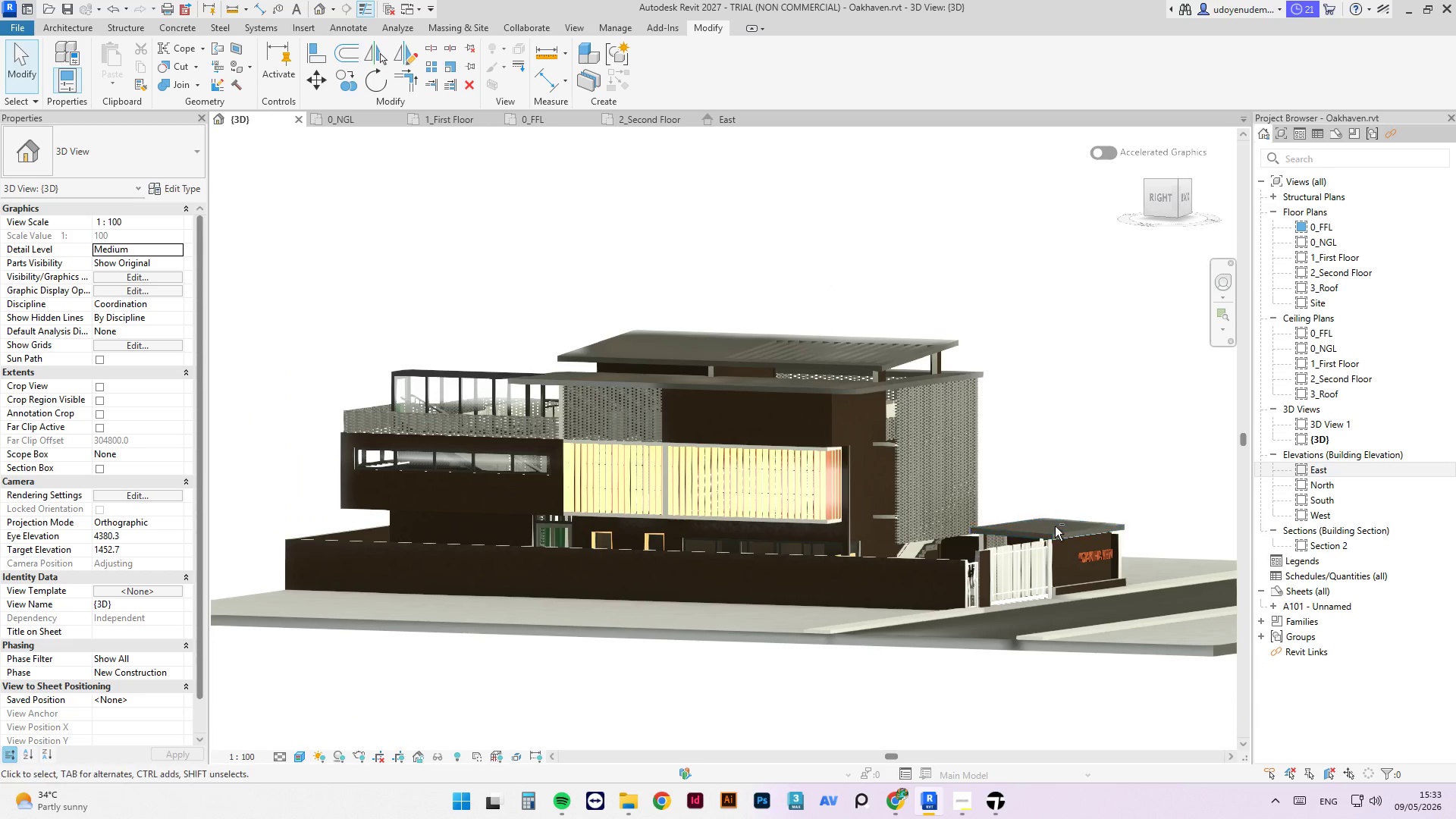 
key(Control+Z)
 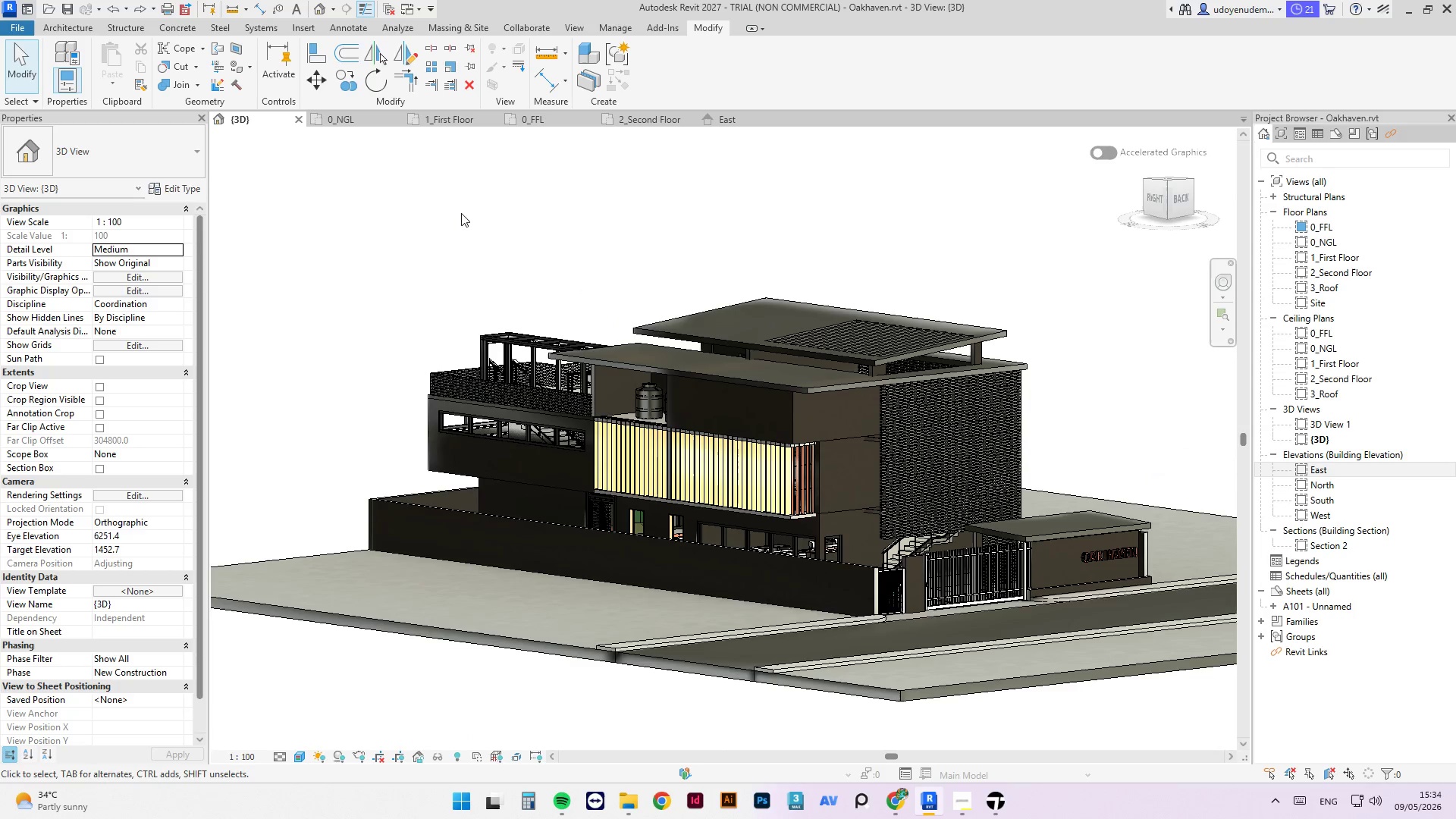 
hold_key(key=ShiftLeft, duration=1.78)
 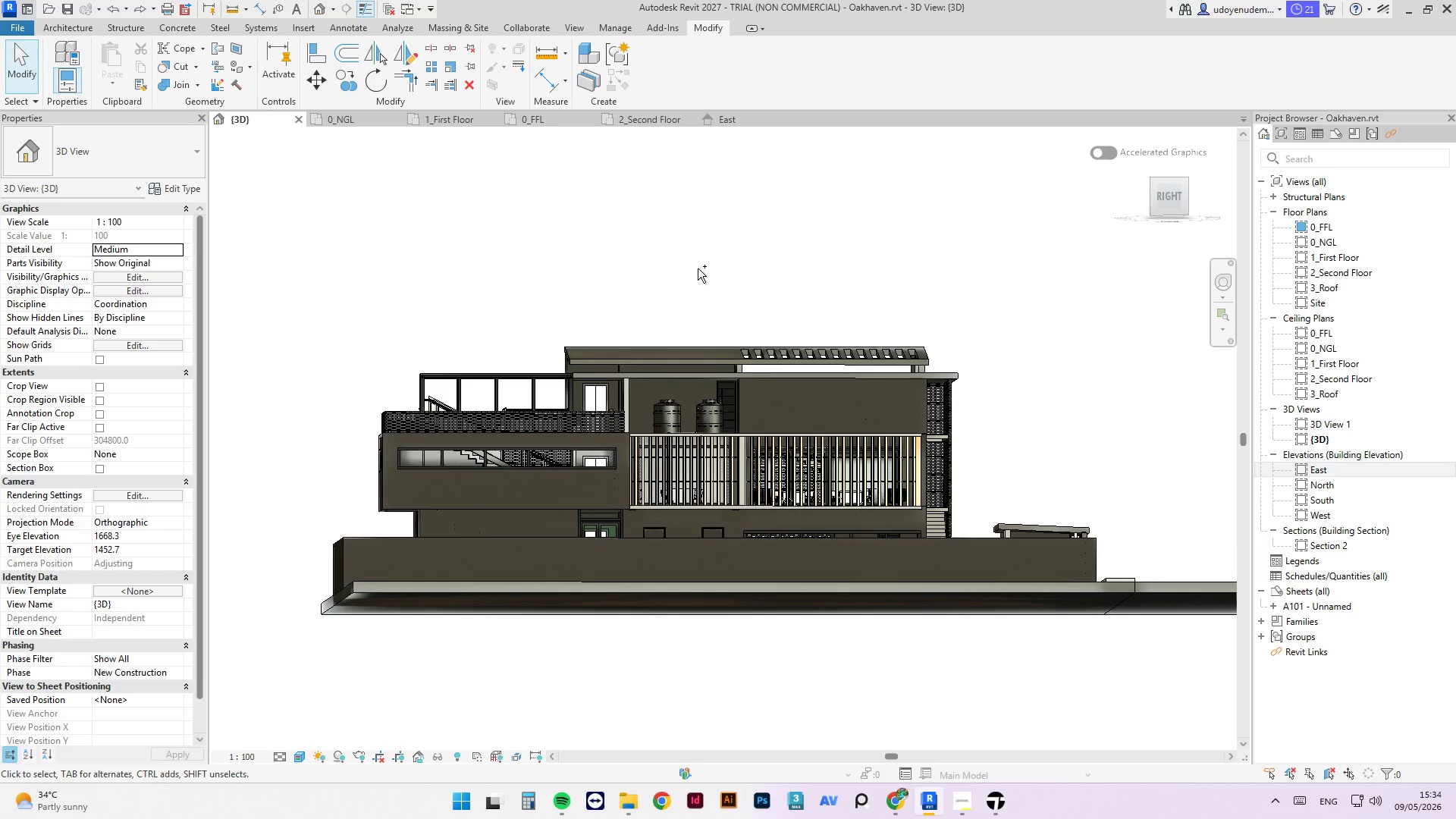 
key(Control+Z)
 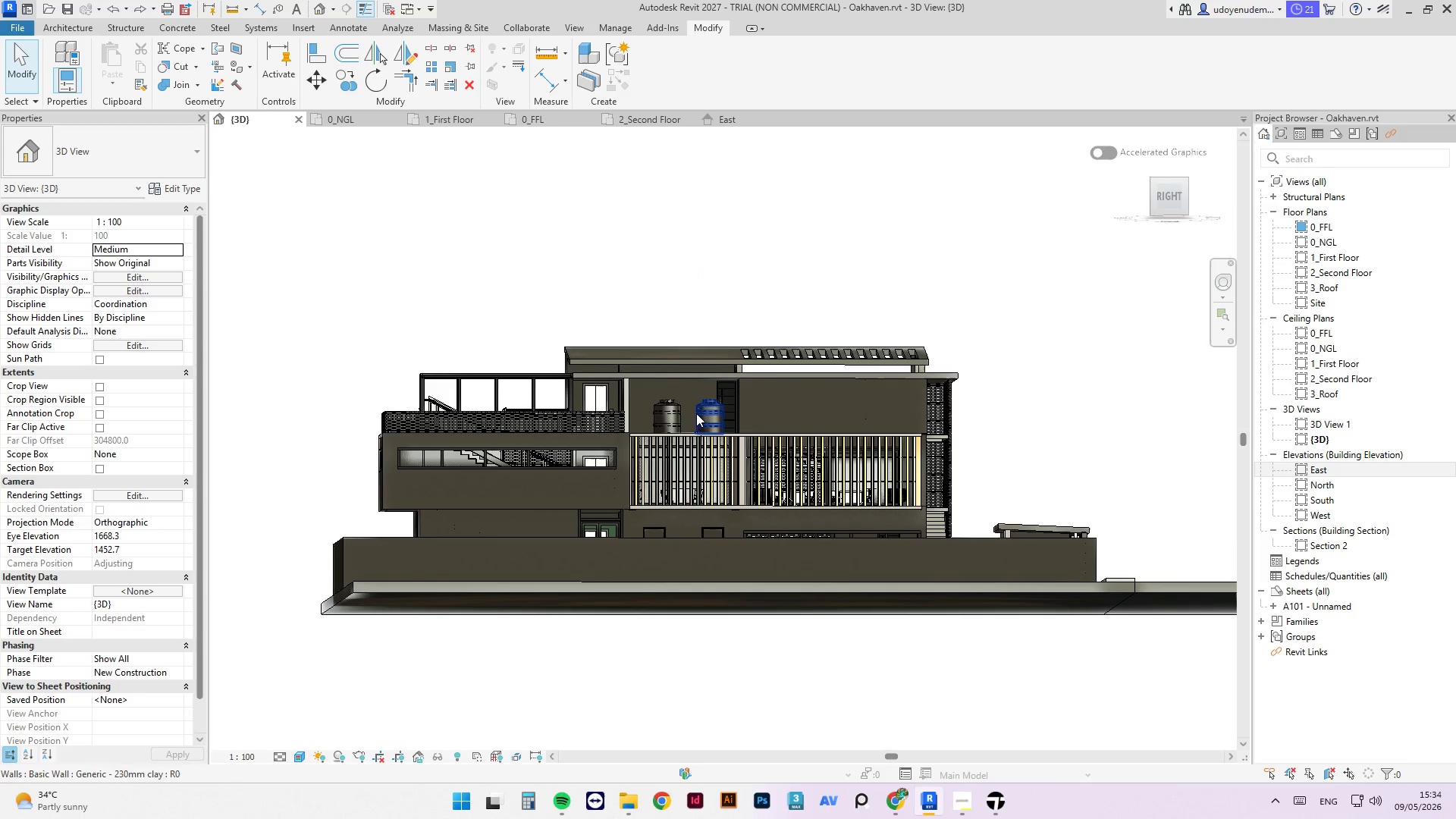 
scroll: coordinate [654, 413], scroll_direction: up, amount: 1.0
 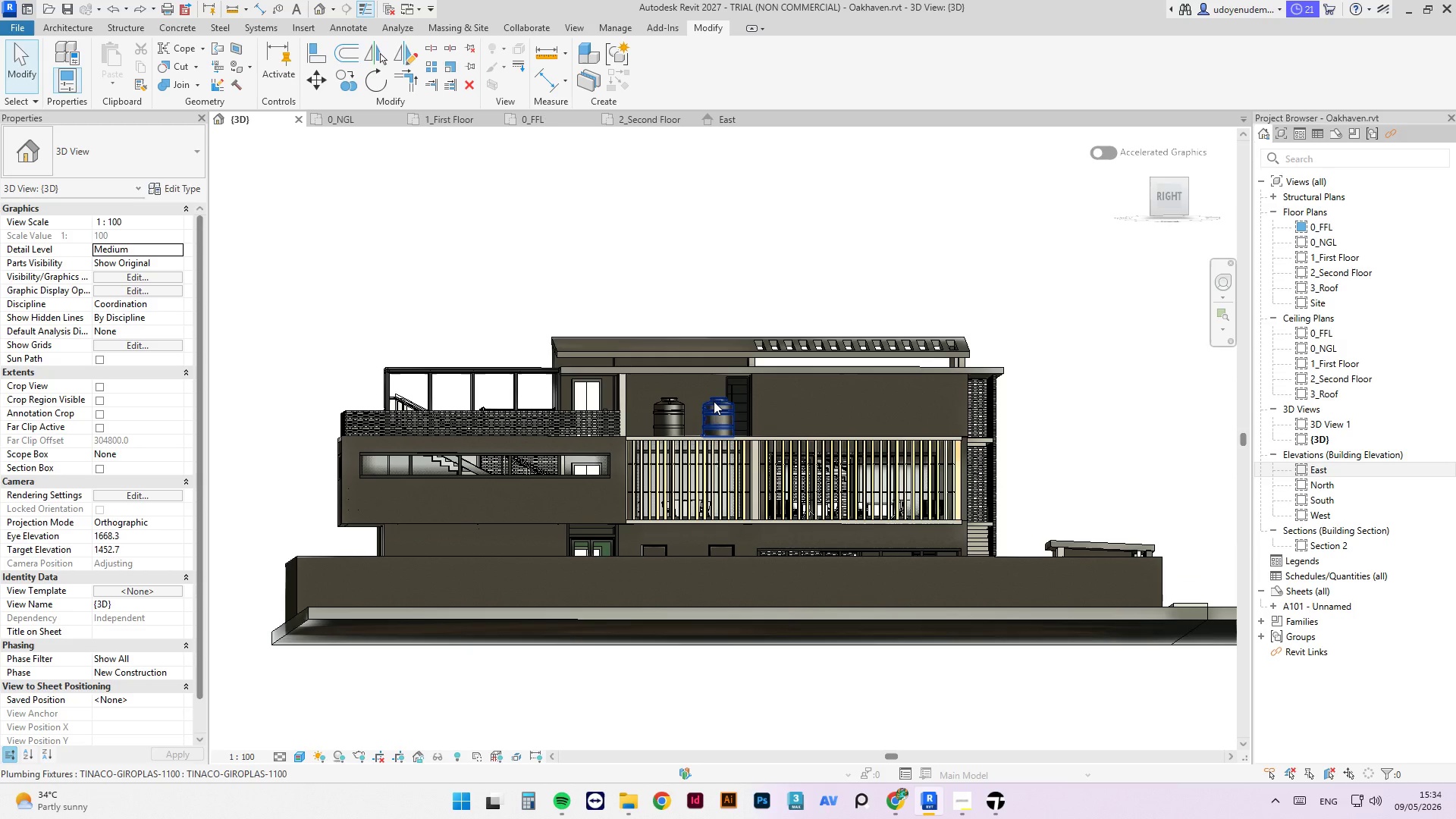 
key(Control+Z)
 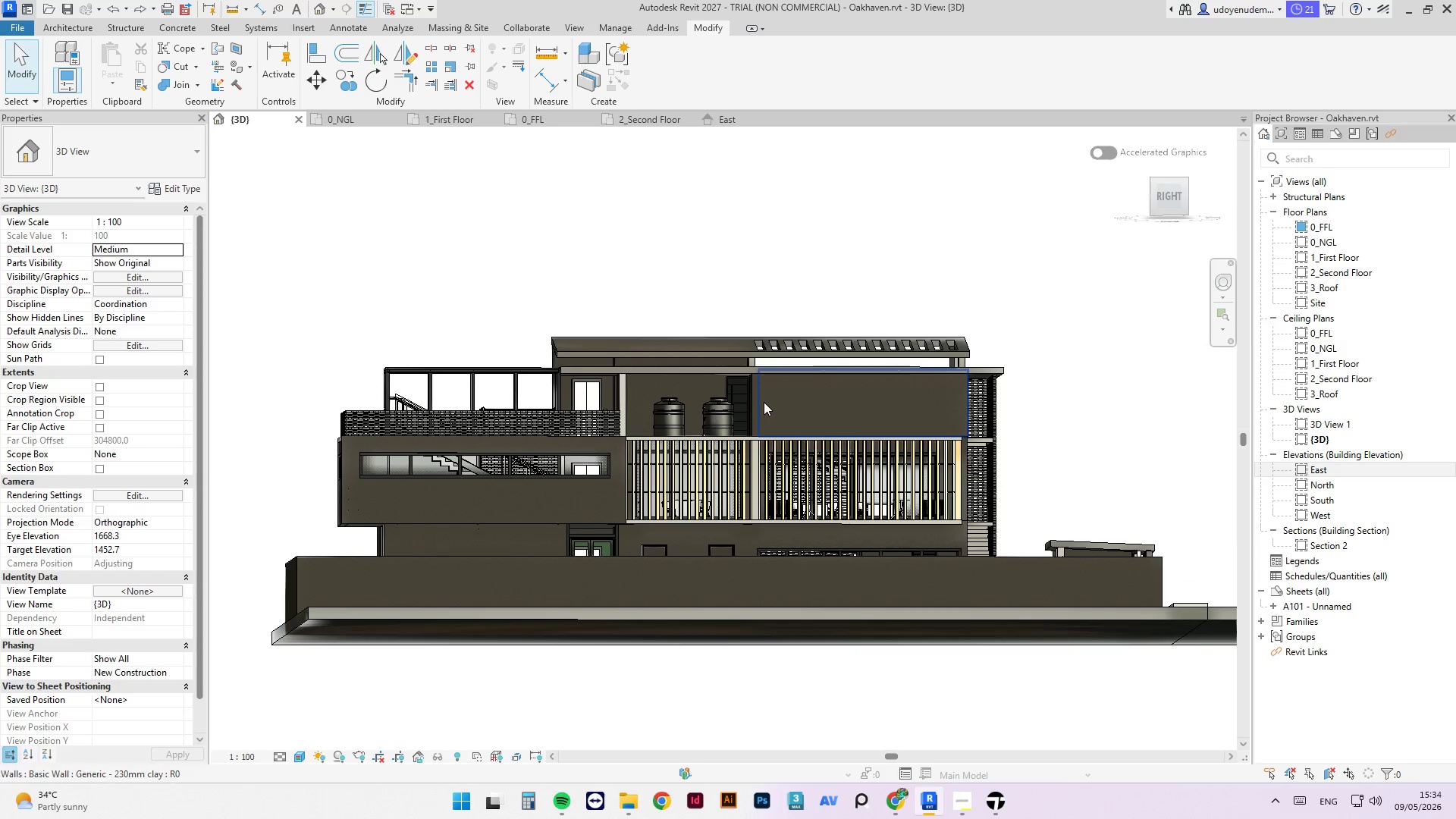 
key(Control+Z)
 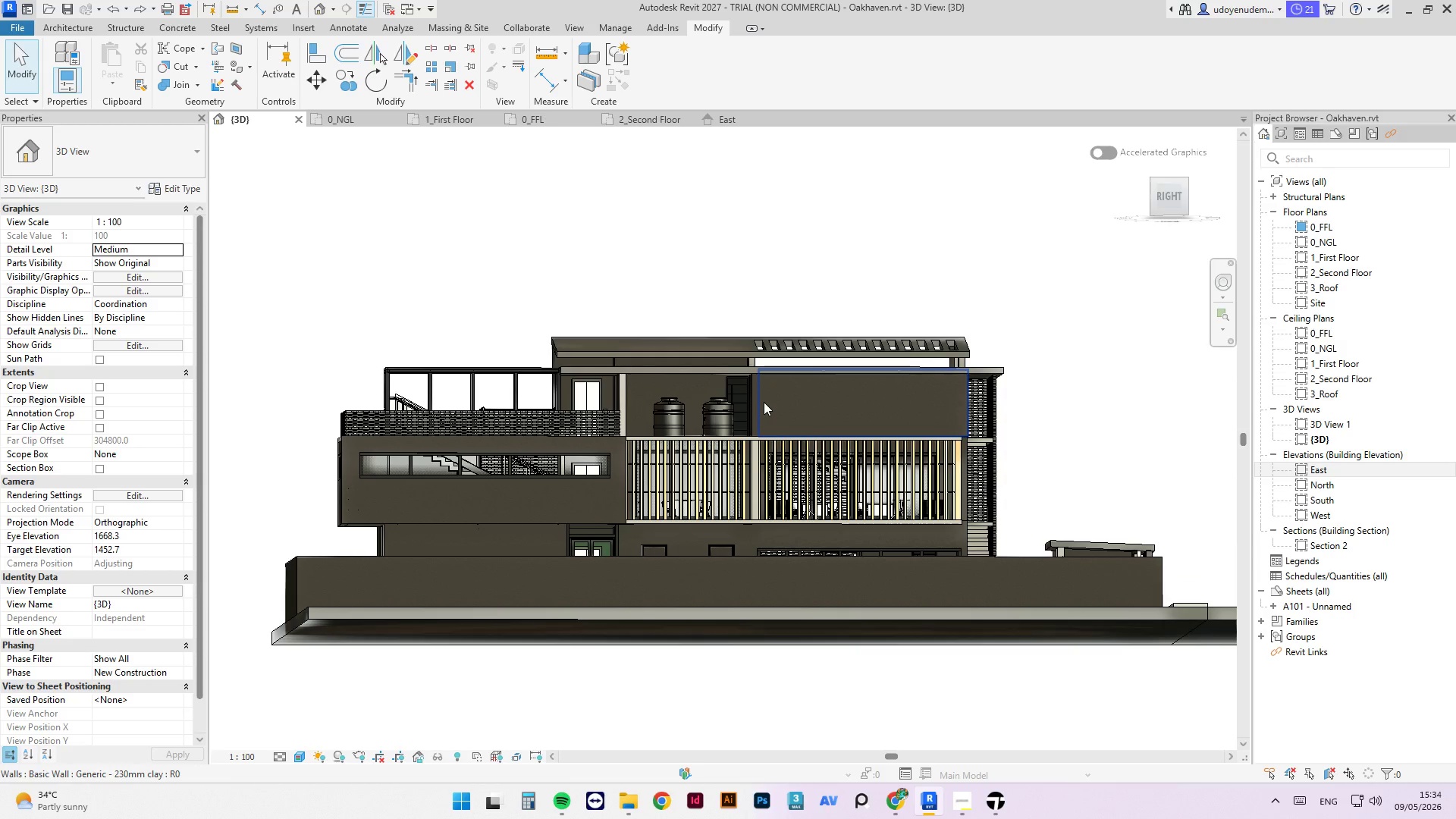 
key(Control+Z)
 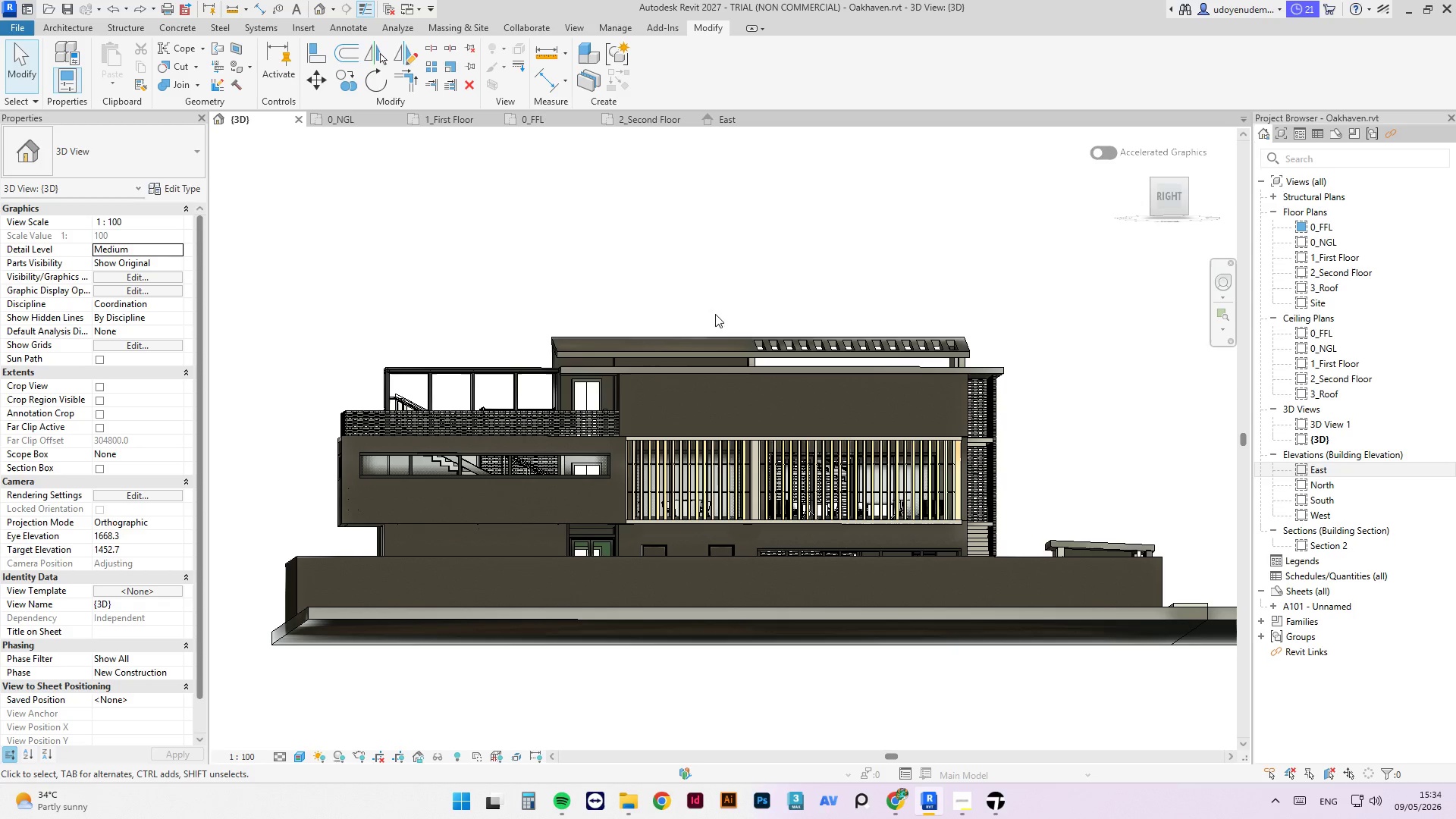 
hold_key(key=ShiftLeft, duration=1.34)
 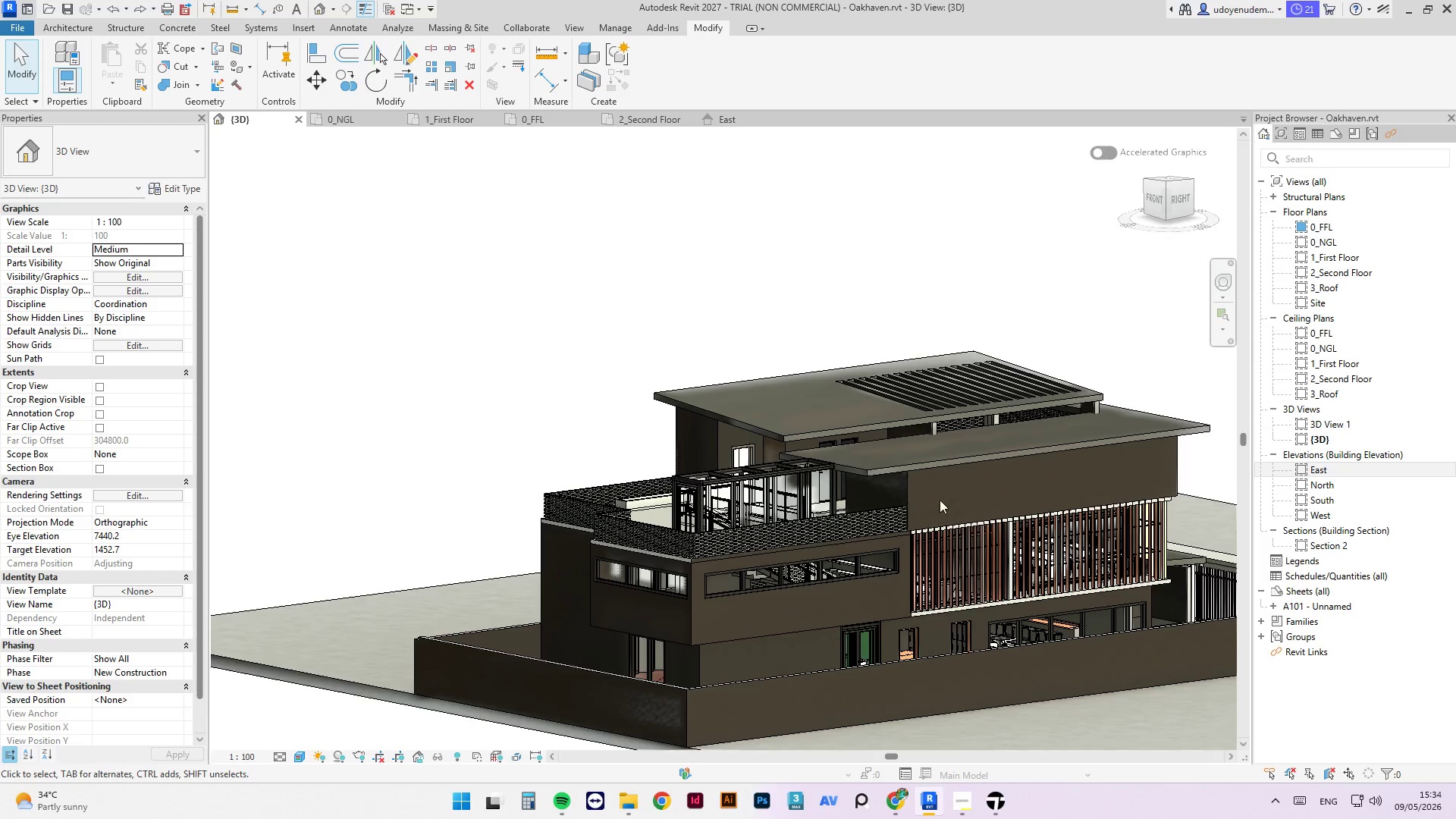 
hold_key(key=ShiftLeft, duration=1.59)
 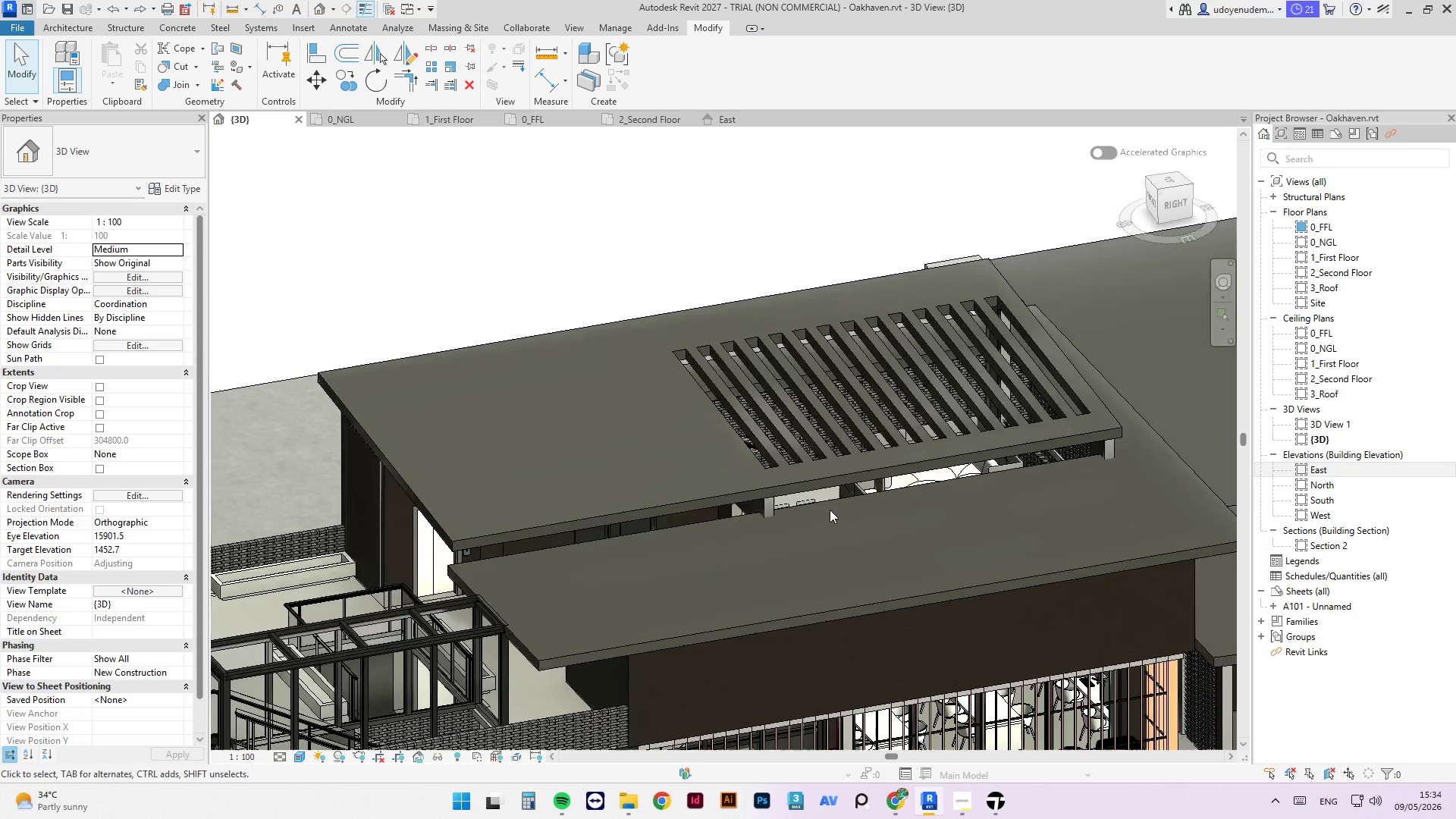 
scroll: coordinate [788, 421], scroll_direction: up, amount: 4.0
 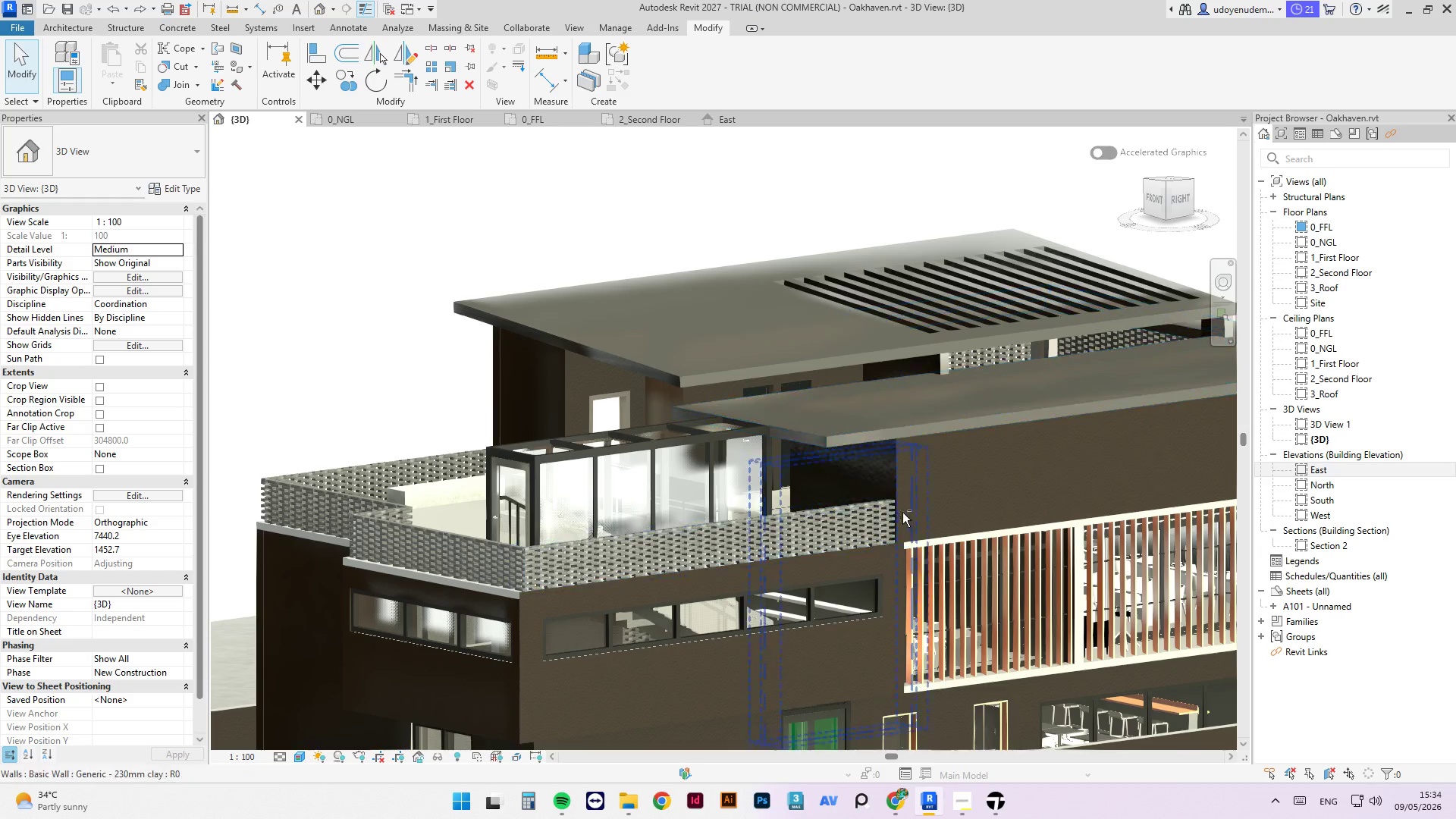 
hold_key(key=ShiftLeft, duration=6.39)
 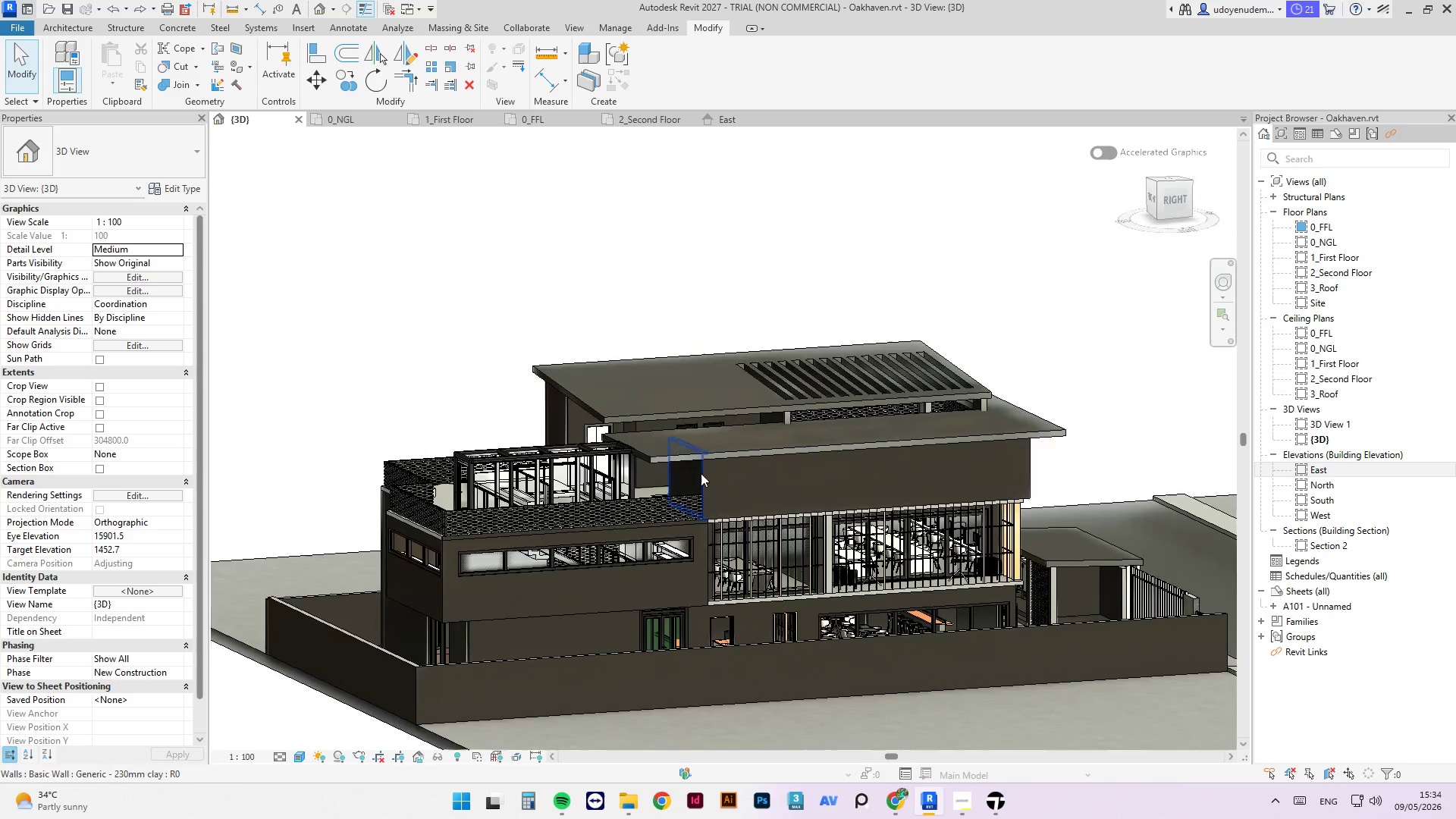 
scroll: coordinate [830, 510], scroll_direction: down, amount: 4.0
 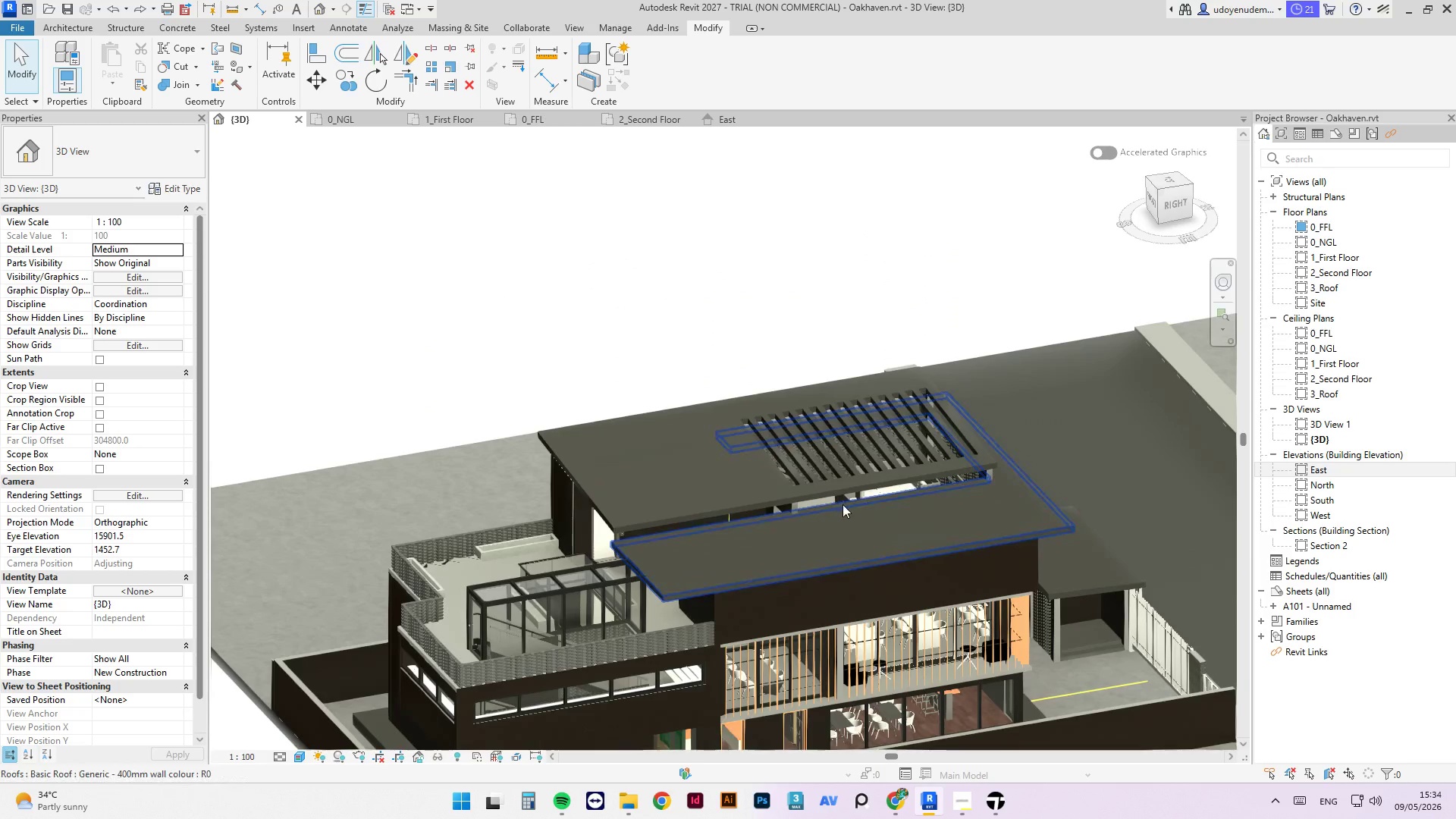 
scroll: coordinate [682, 477], scroll_direction: up, amount: 5.0
 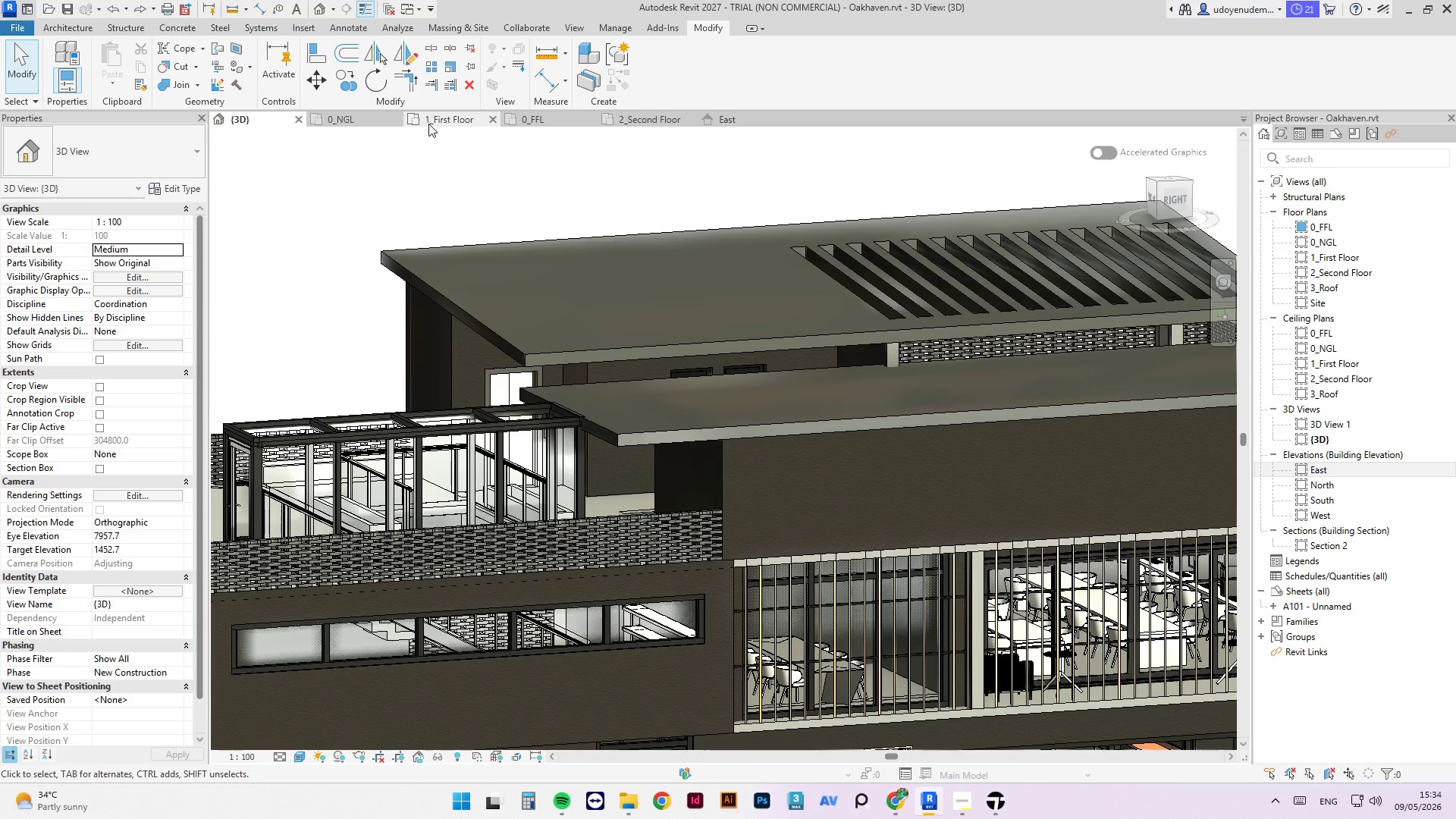 
left_click([550, 117])
 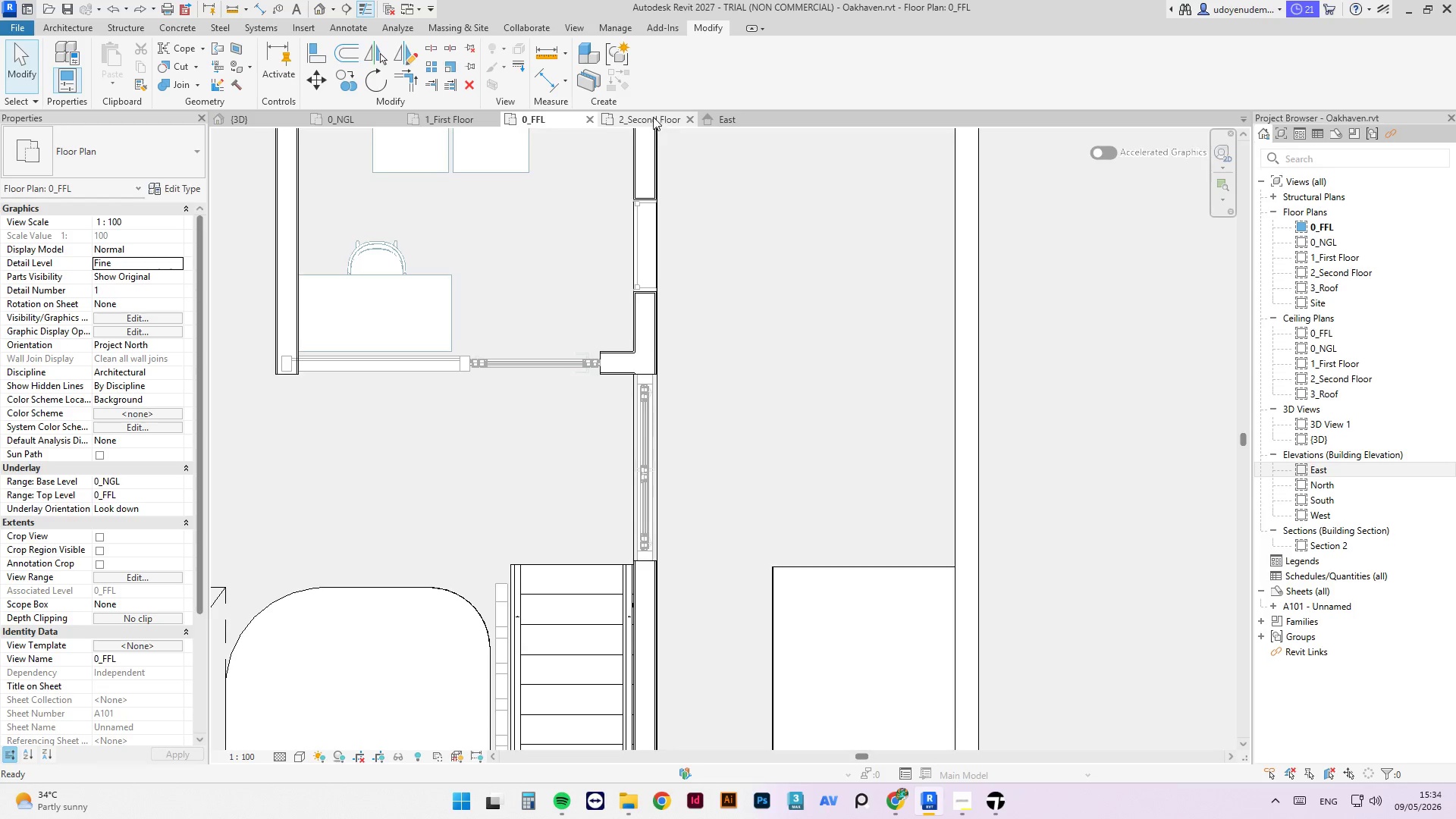 
left_click([617, 116])
 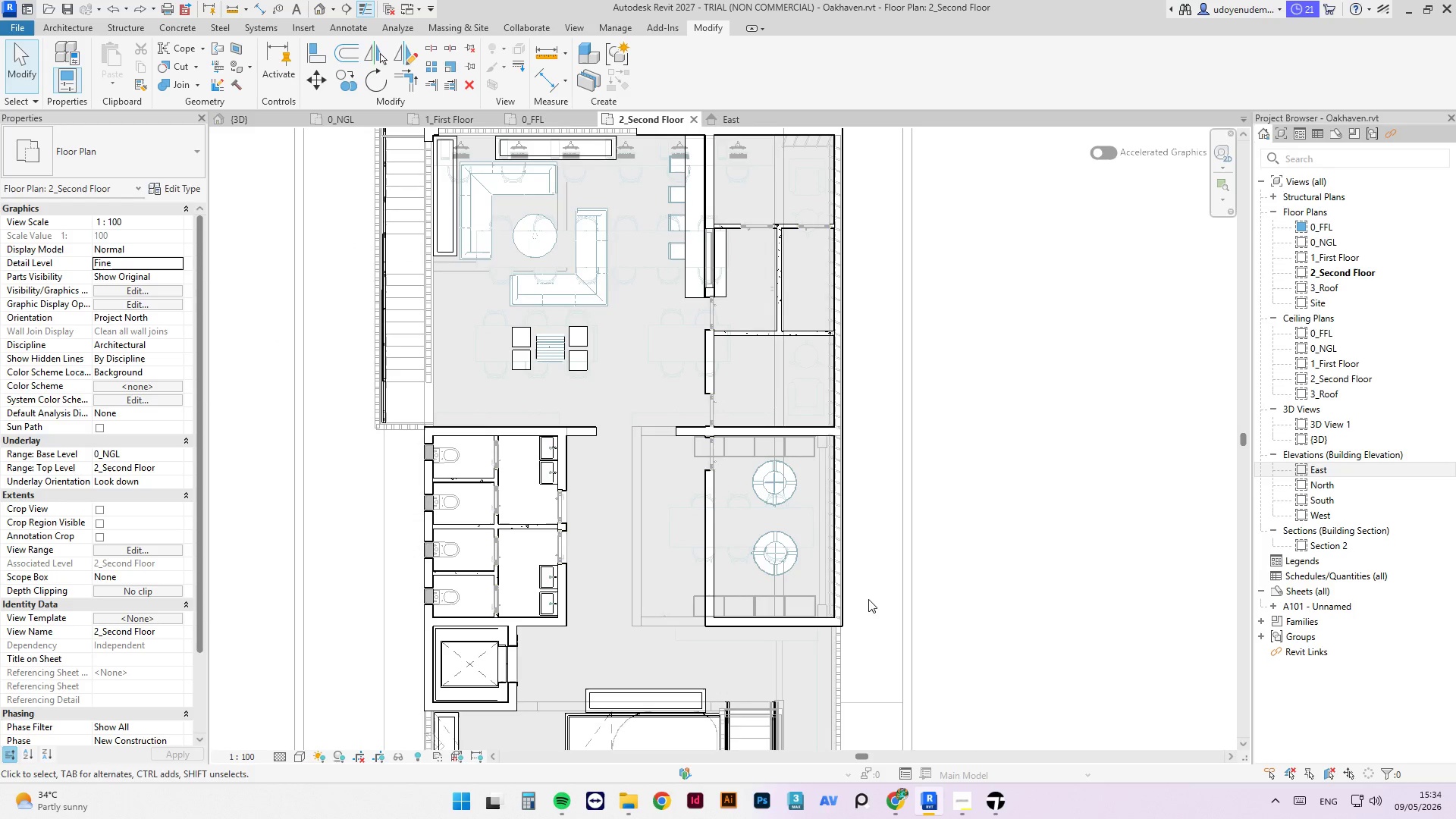 
scroll: coordinate [831, 607], scroll_direction: up, amount: 1.0
 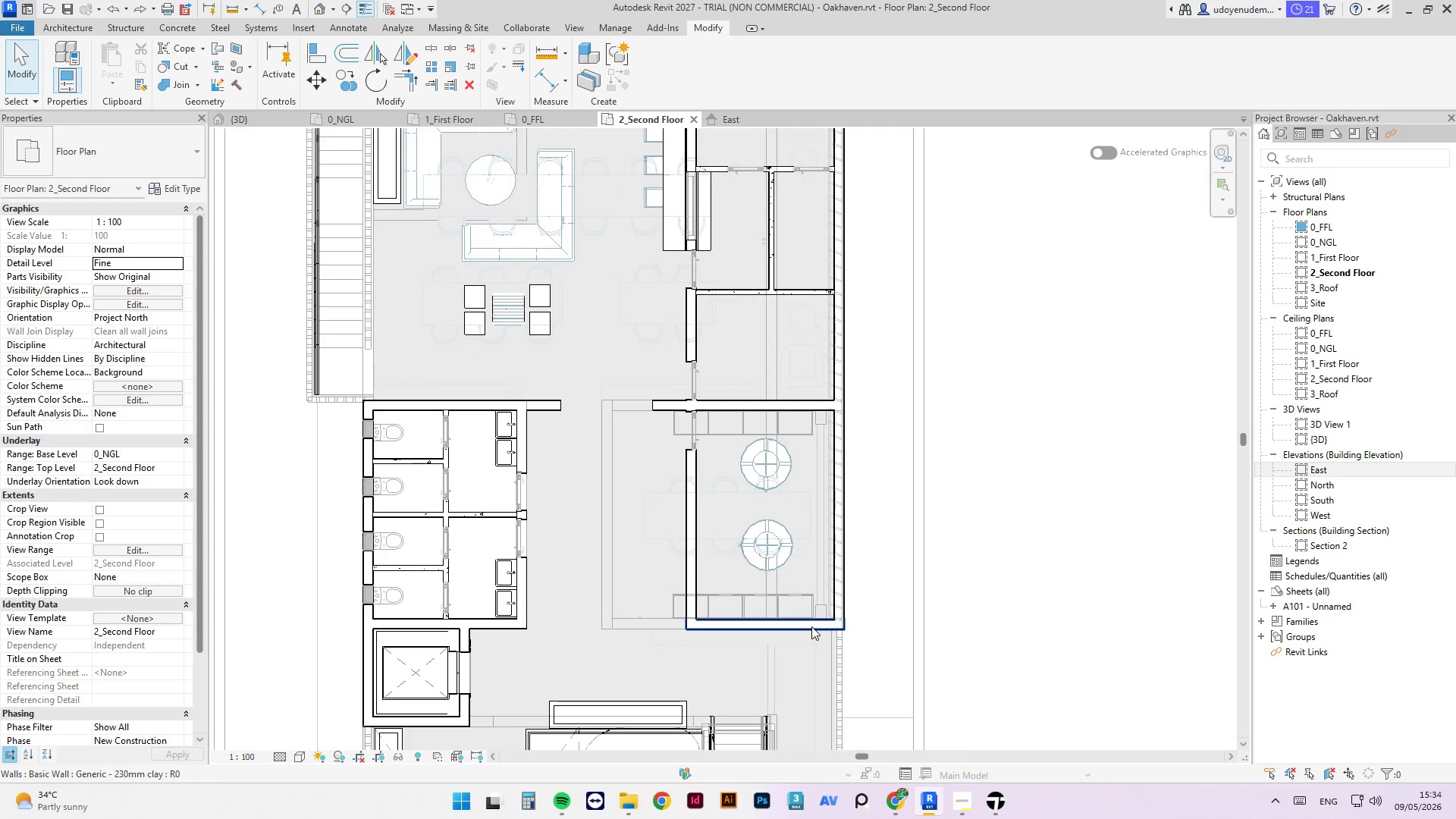 
type(WA)
 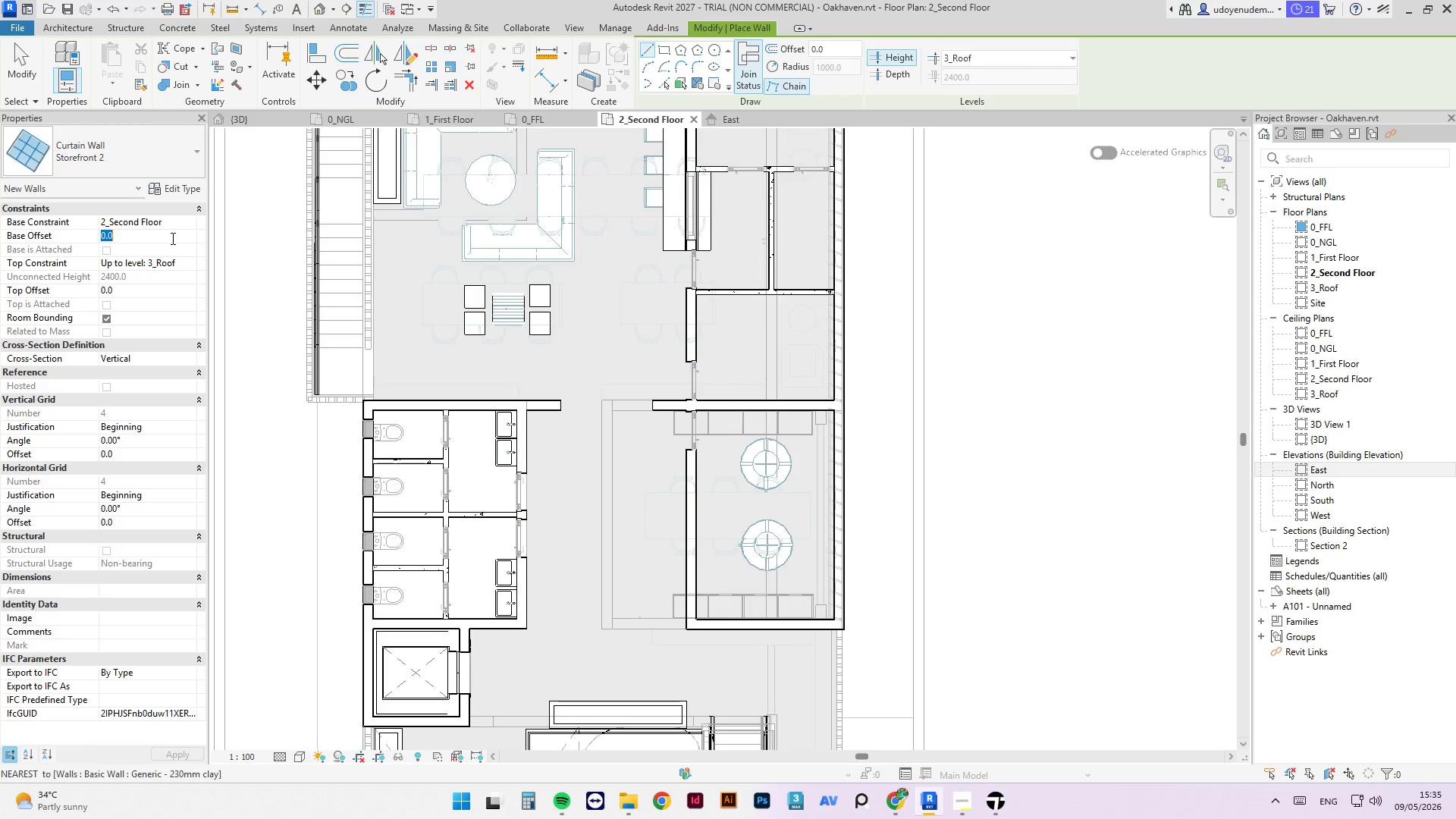 
wait(22.75)
 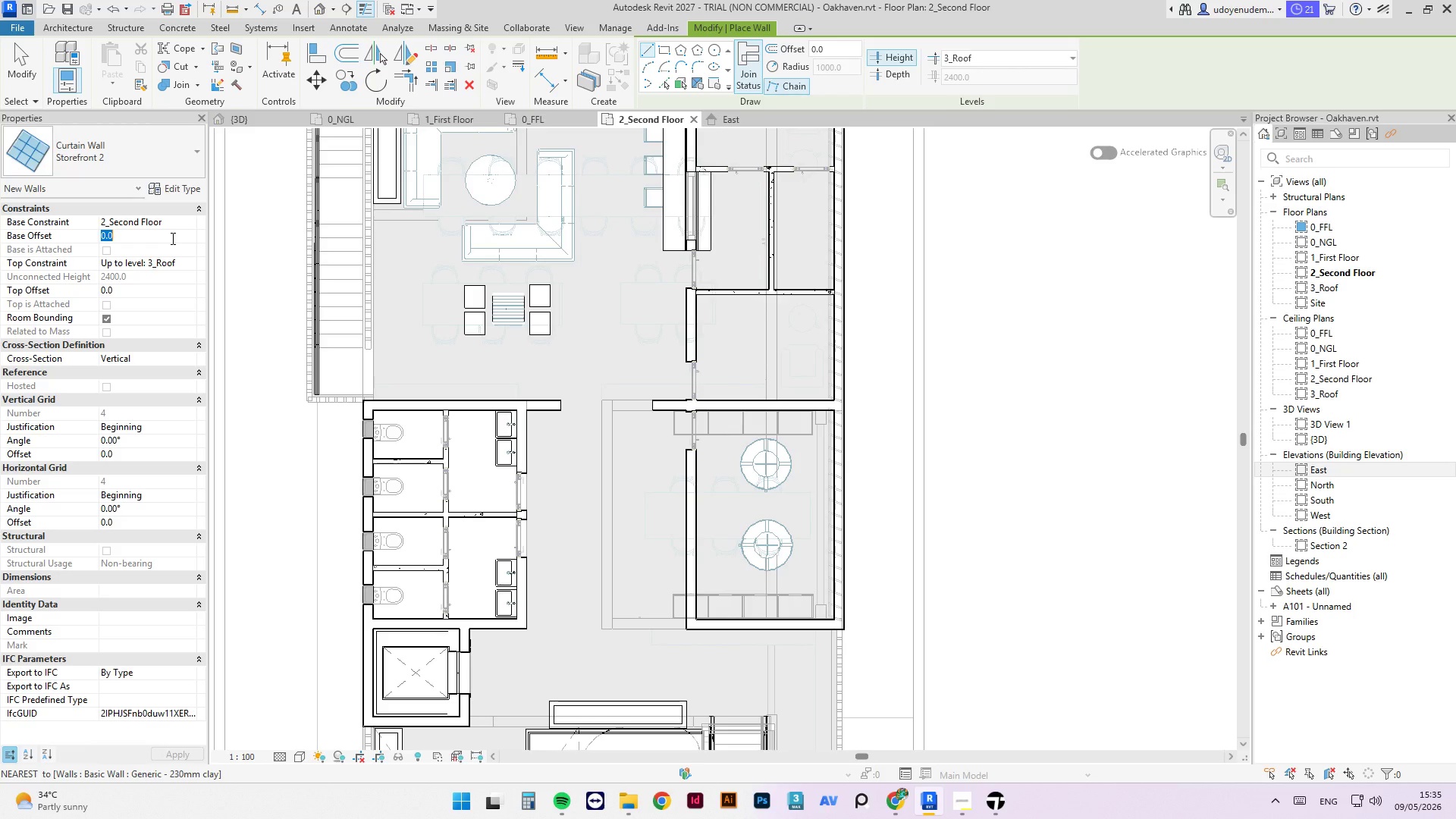 
scroll: coordinate [840, 414], scroll_direction: up, amount: 10.0
 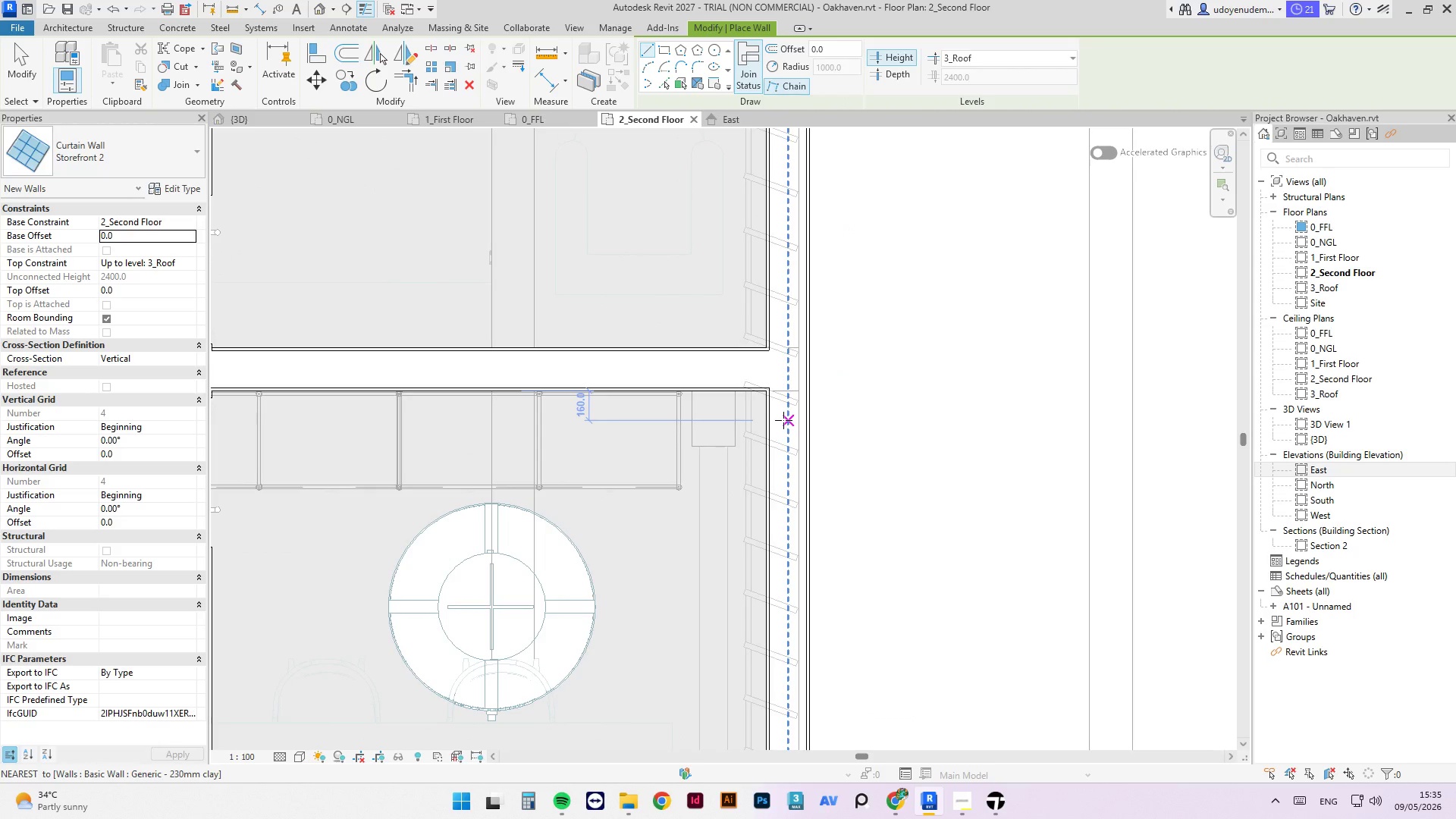 
scroll: coordinate [766, 349], scroll_direction: down, amount: 6.0
 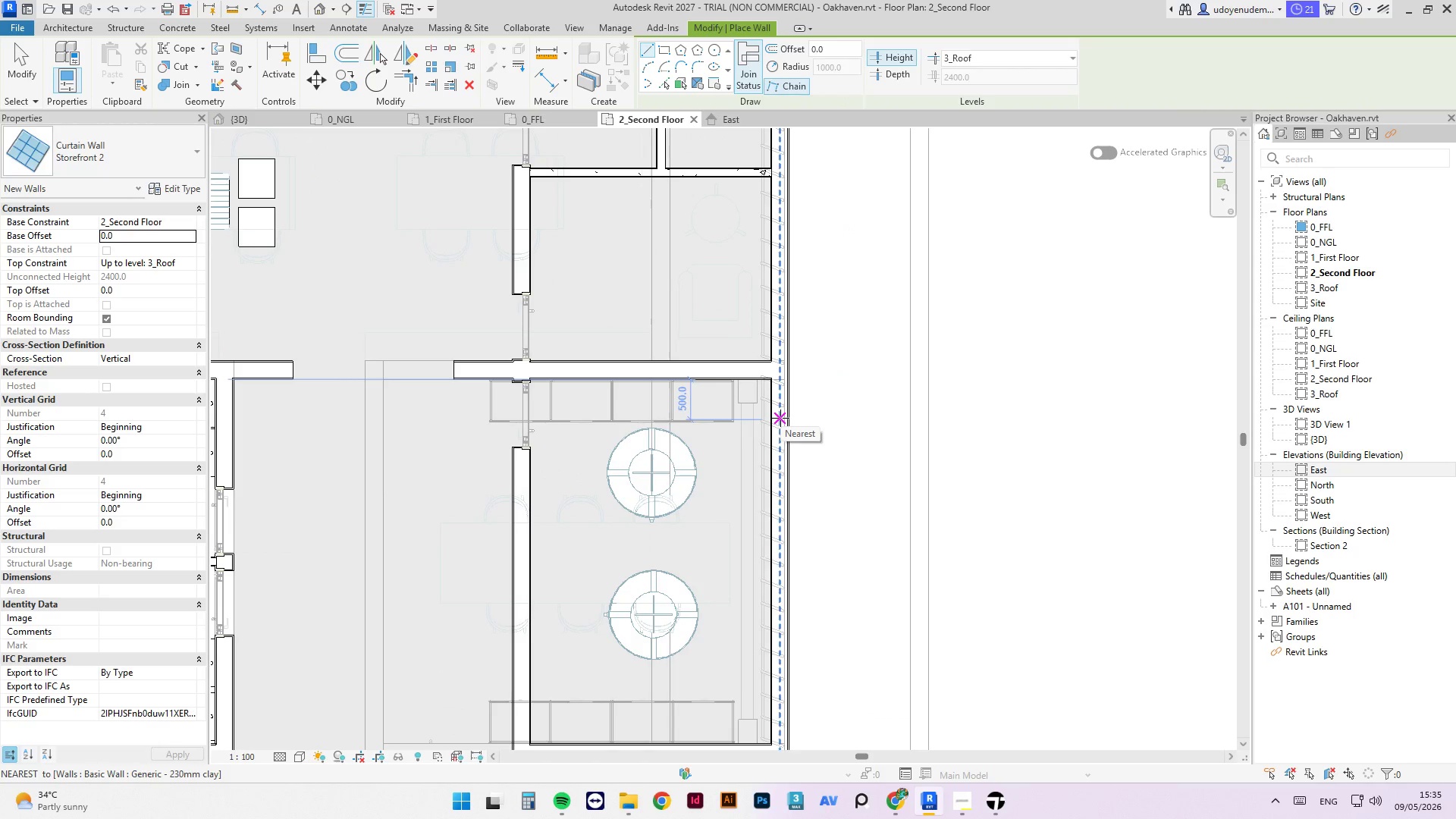 
scroll: coordinate [744, 664], scroll_direction: up, amount: 5.0
 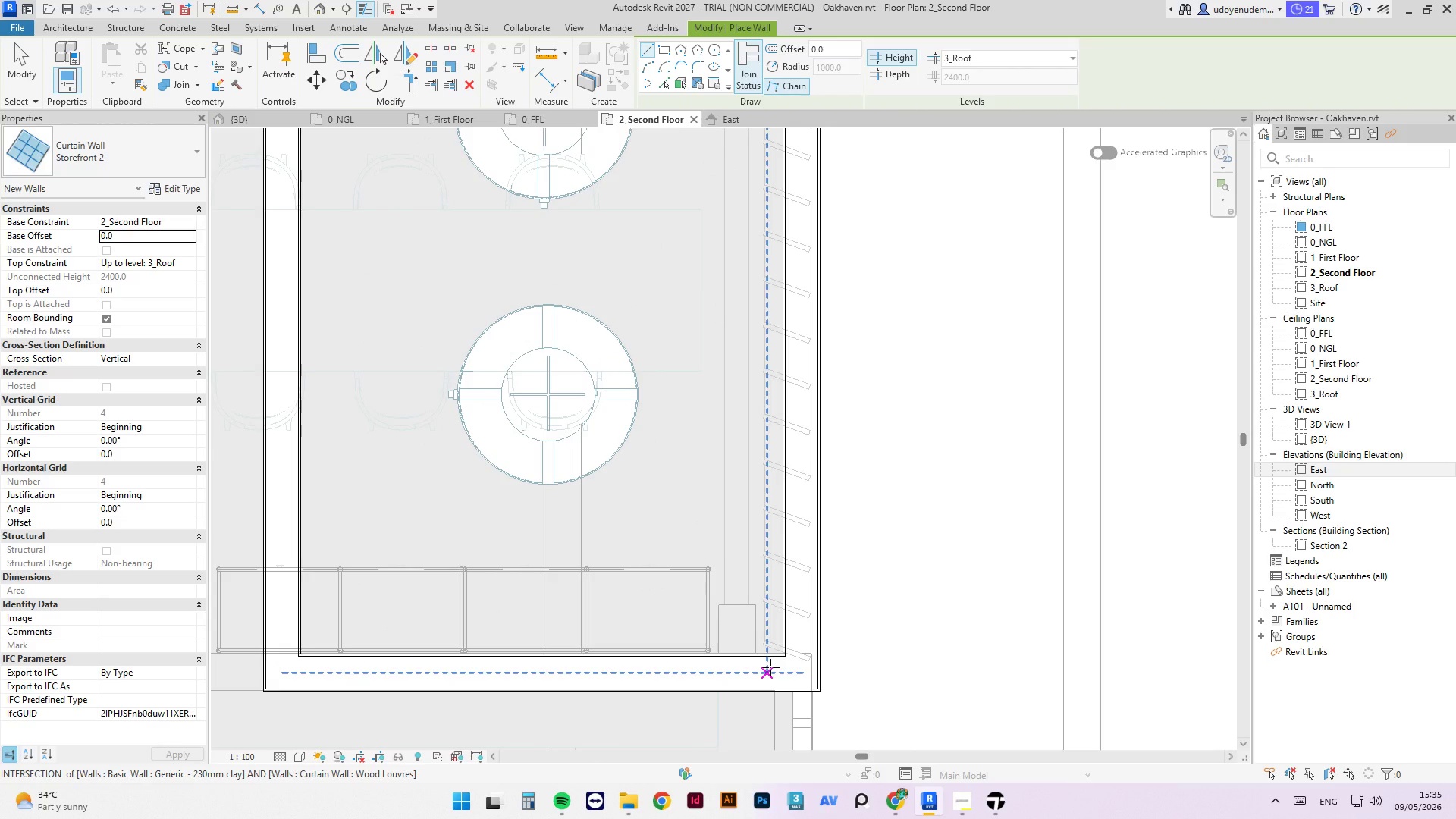 
left_click_drag(start_coordinate=[770, 667], to_coordinate=[667, 669])
 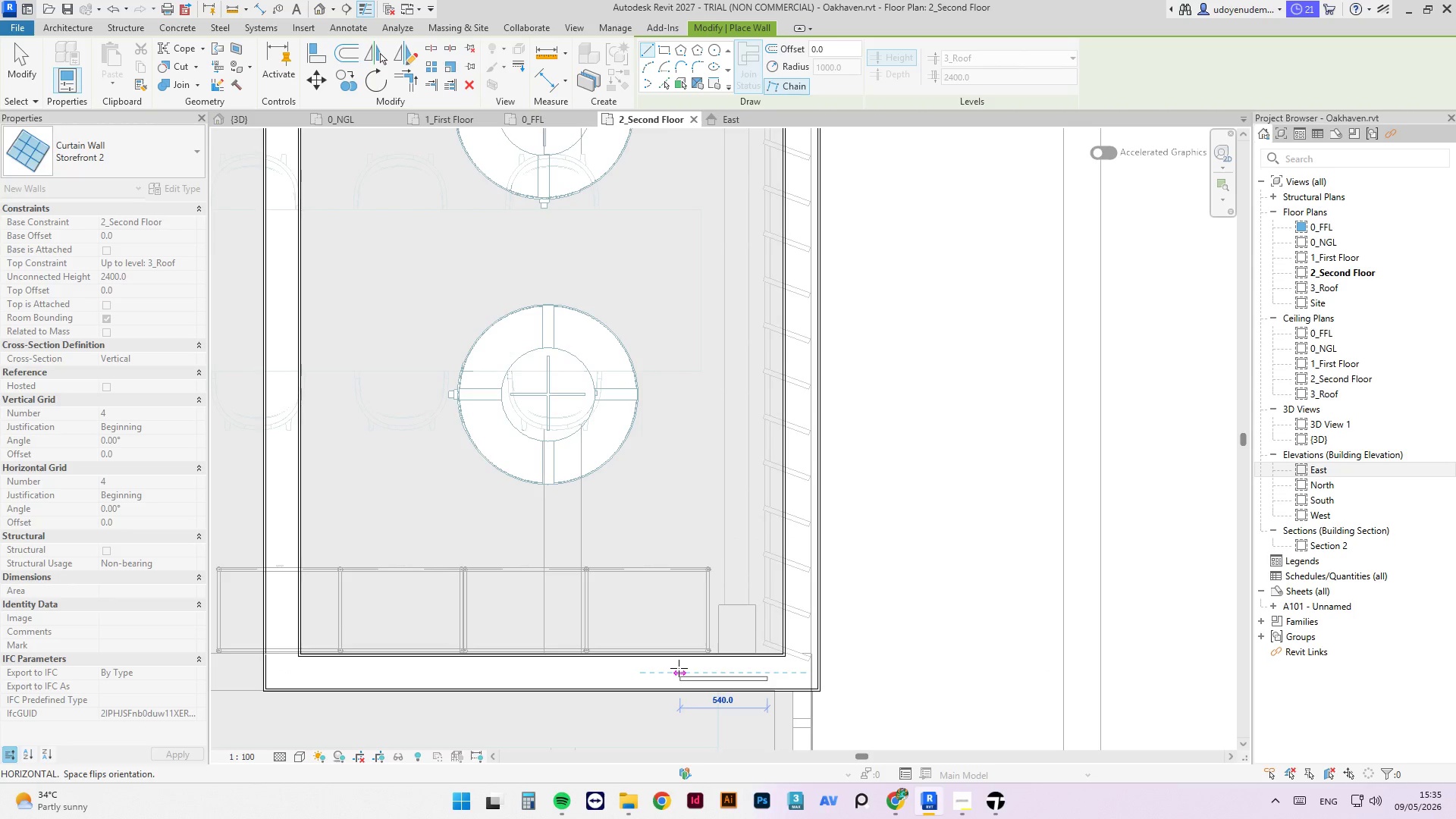 
left_click([677, 669])
 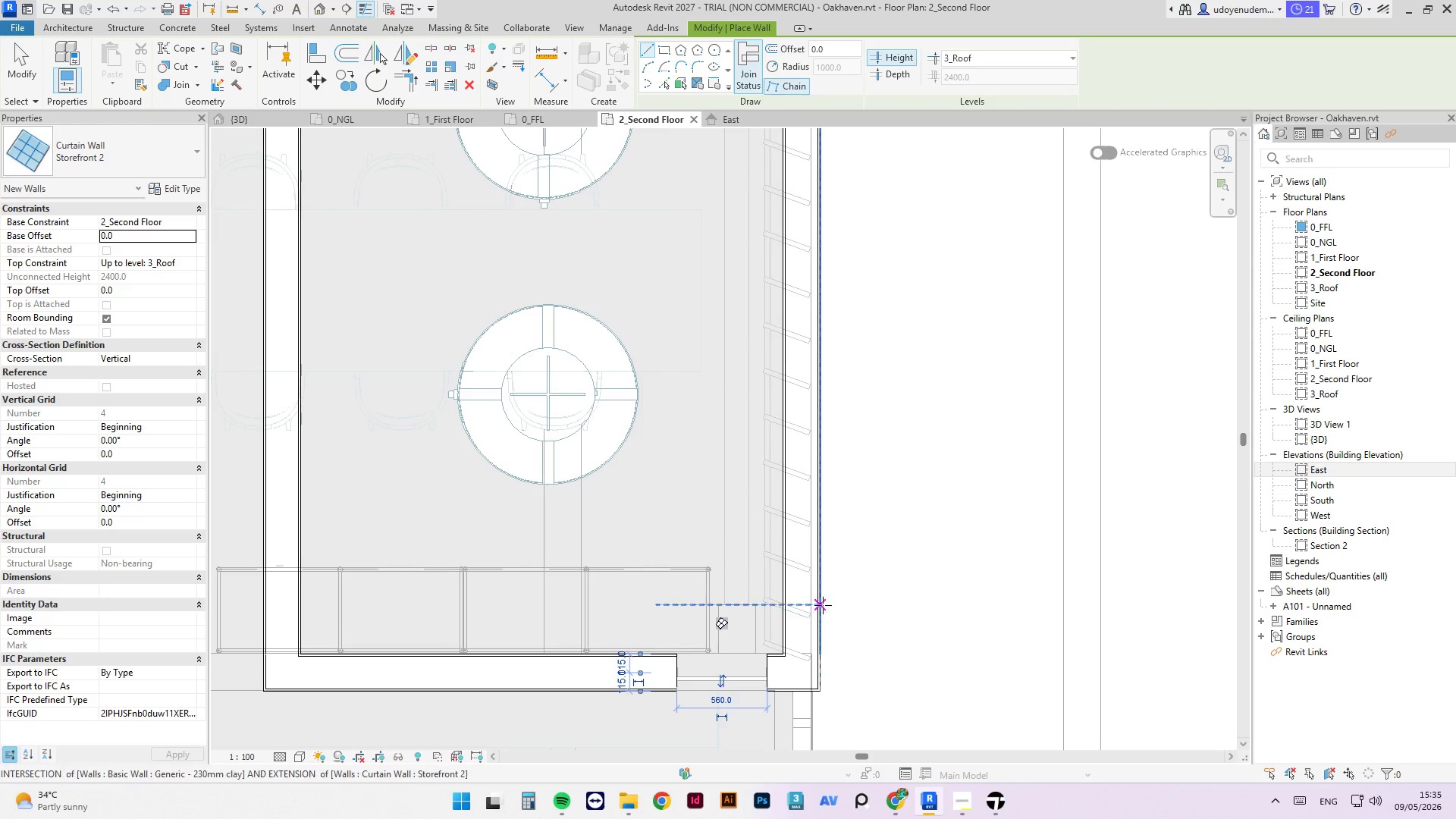 
key(Escape)
 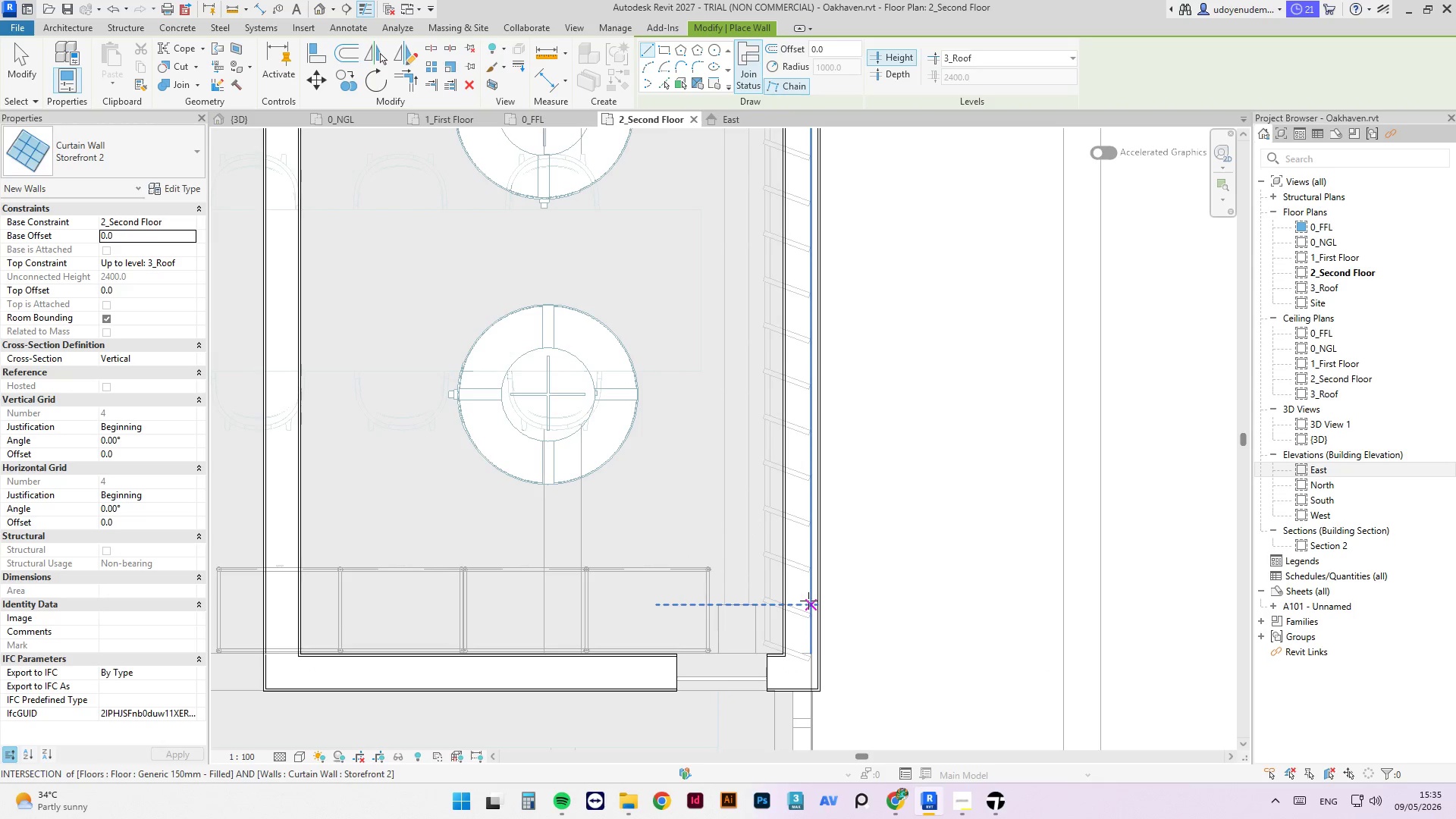 
scroll: coordinate [759, 689], scroll_direction: down, amount: 4.0
 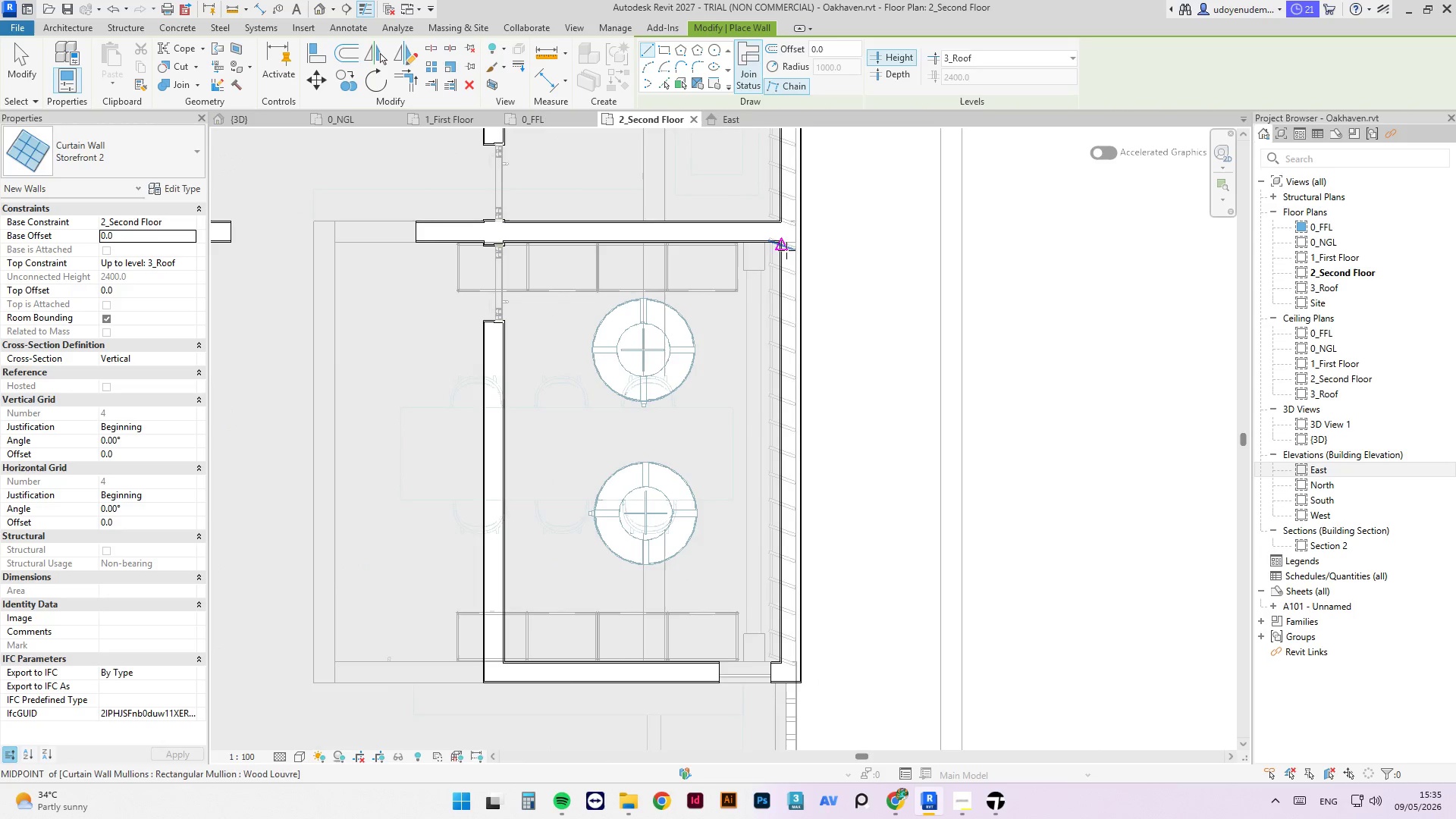 
scroll: coordinate [786, 275], scroll_direction: up, amount: 2.0
 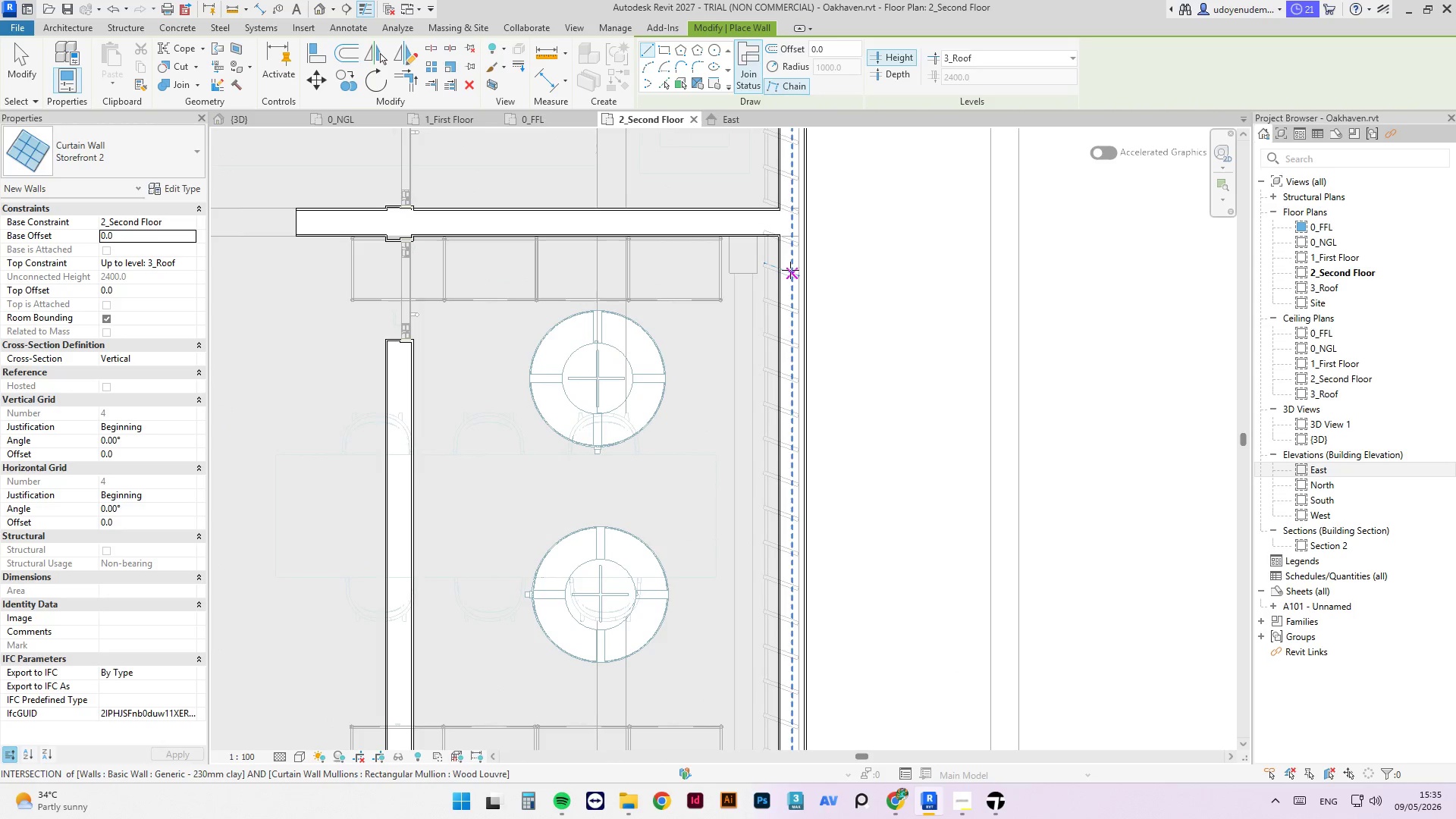 
left_click_drag(start_coordinate=[792, 266], to_coordinate=[792, 327])
 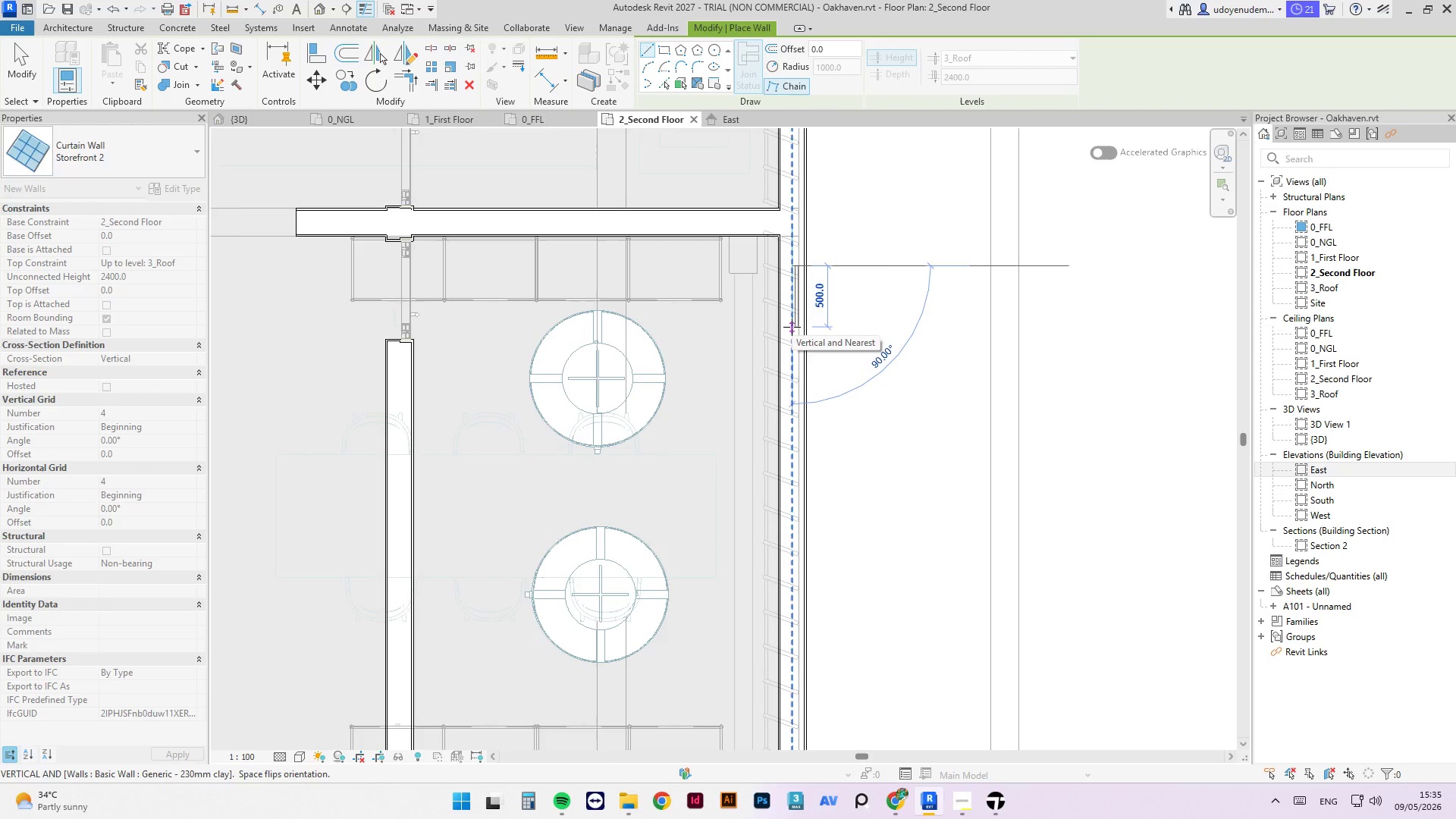 
left_click([792, 327])
 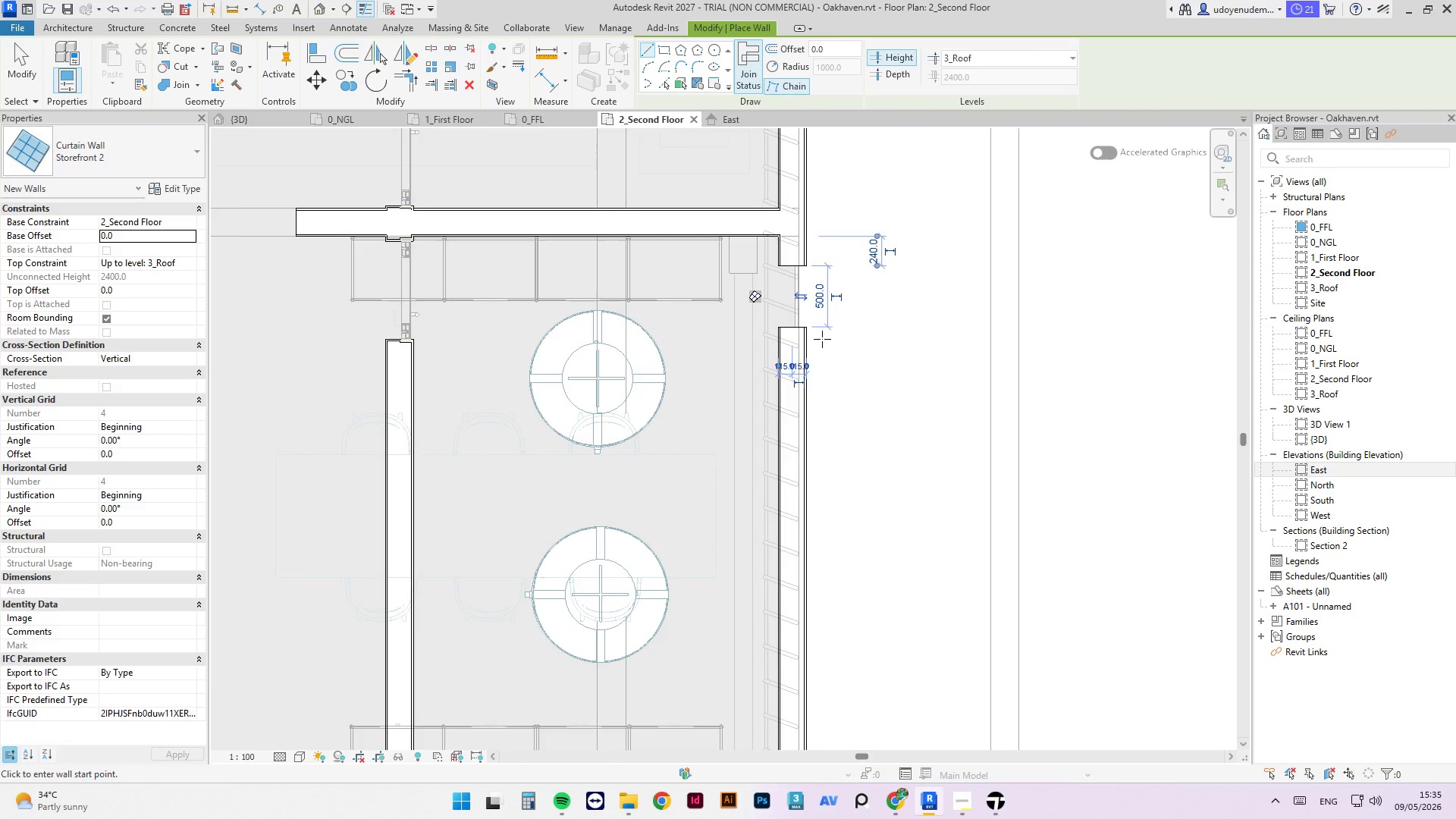 
key(Escape)
 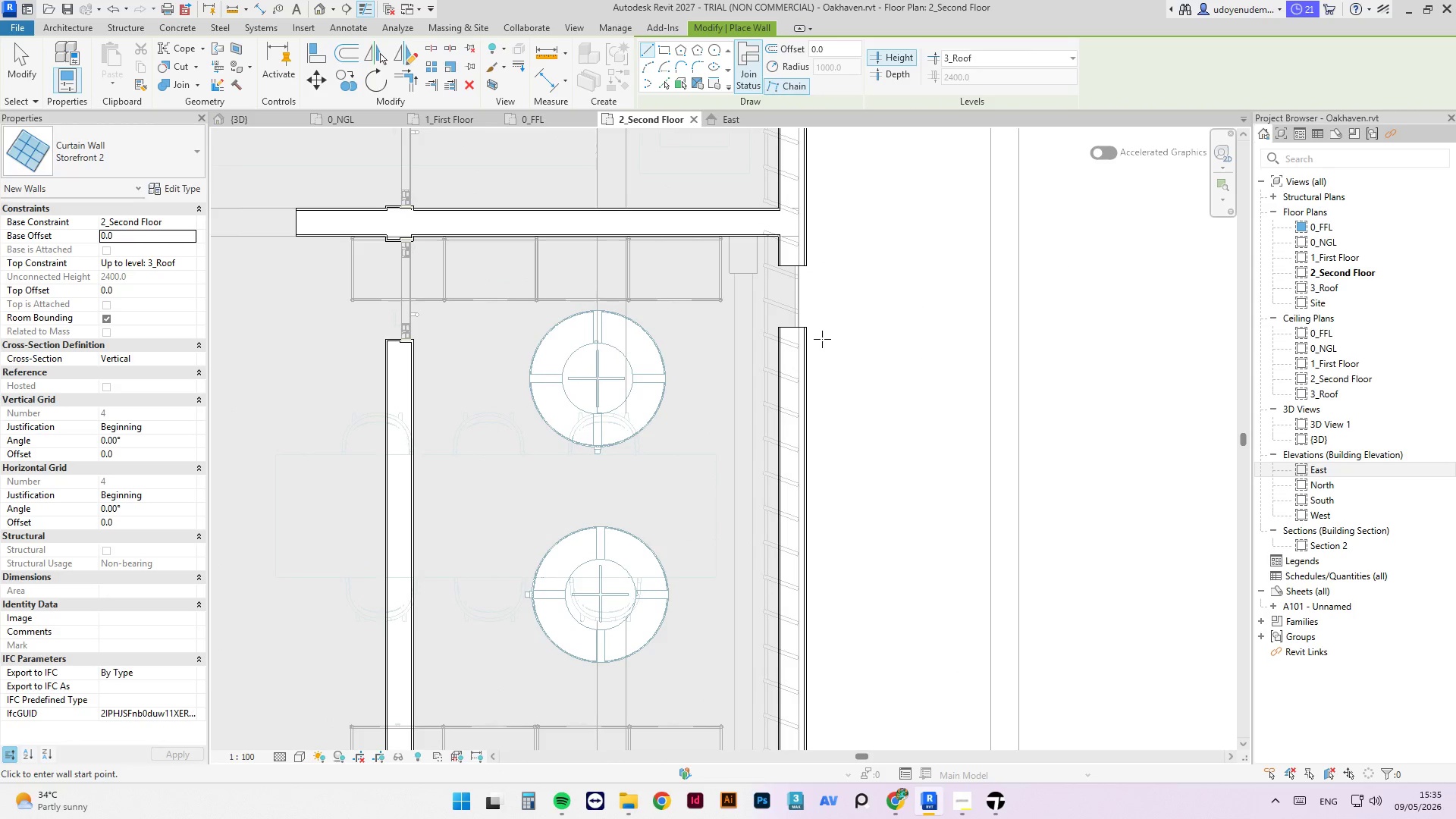 
key(Escape)
 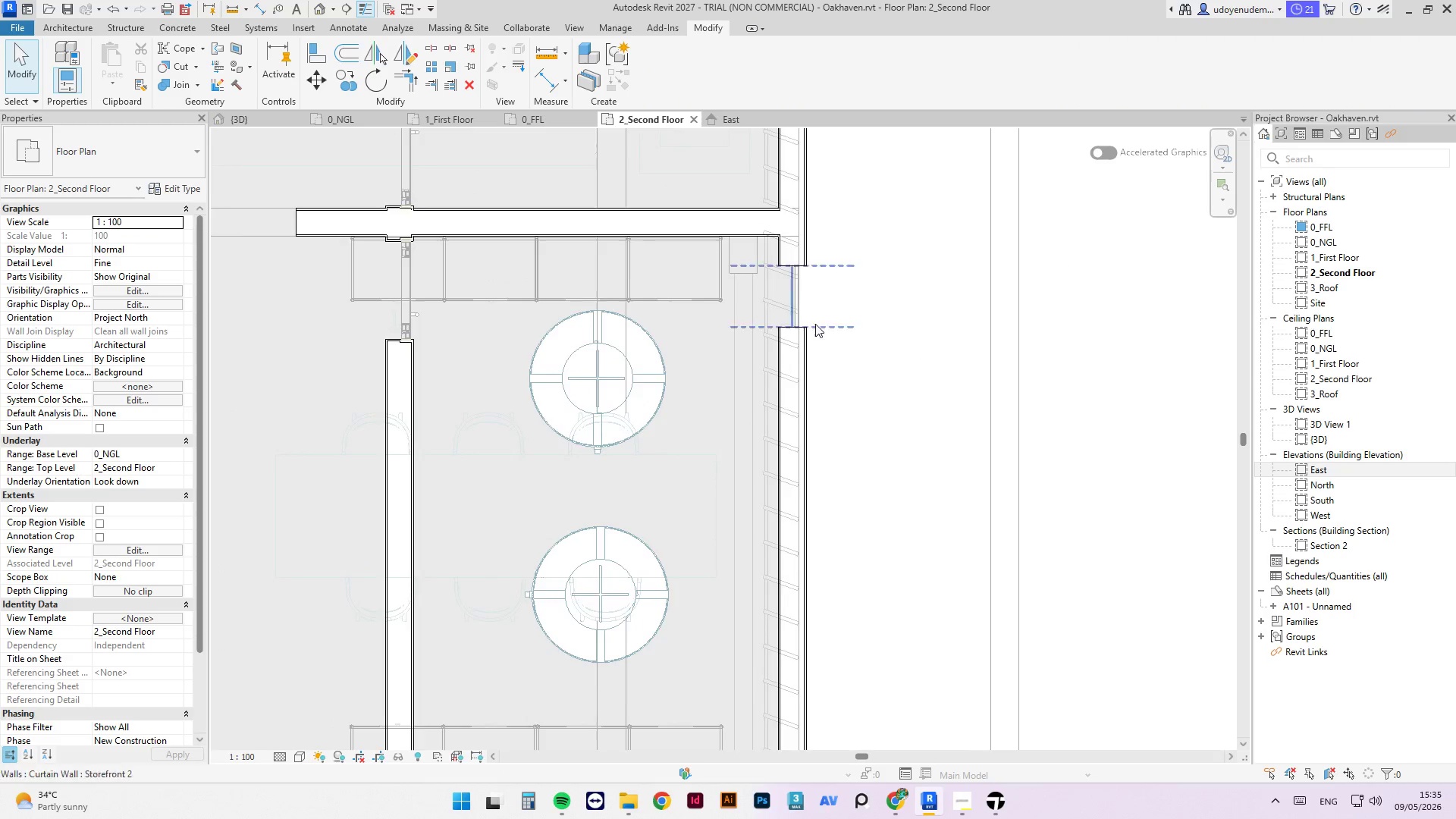 
scroll: coordinate [823, 359], scroll_direction: down, amount: 10.0
 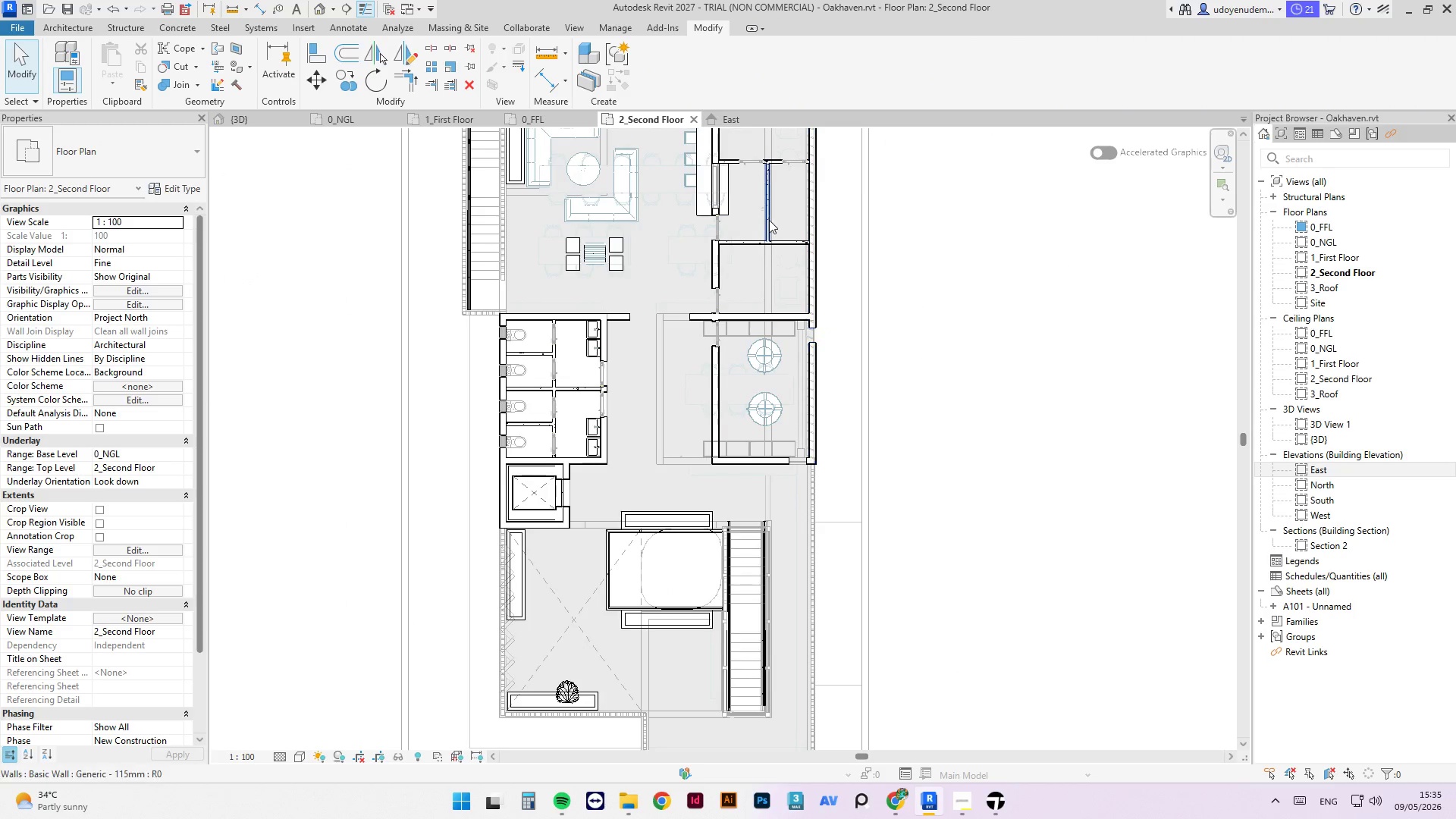 
scroll: coordinate [802, 257], scroll_direction: up, amount: 6.0
 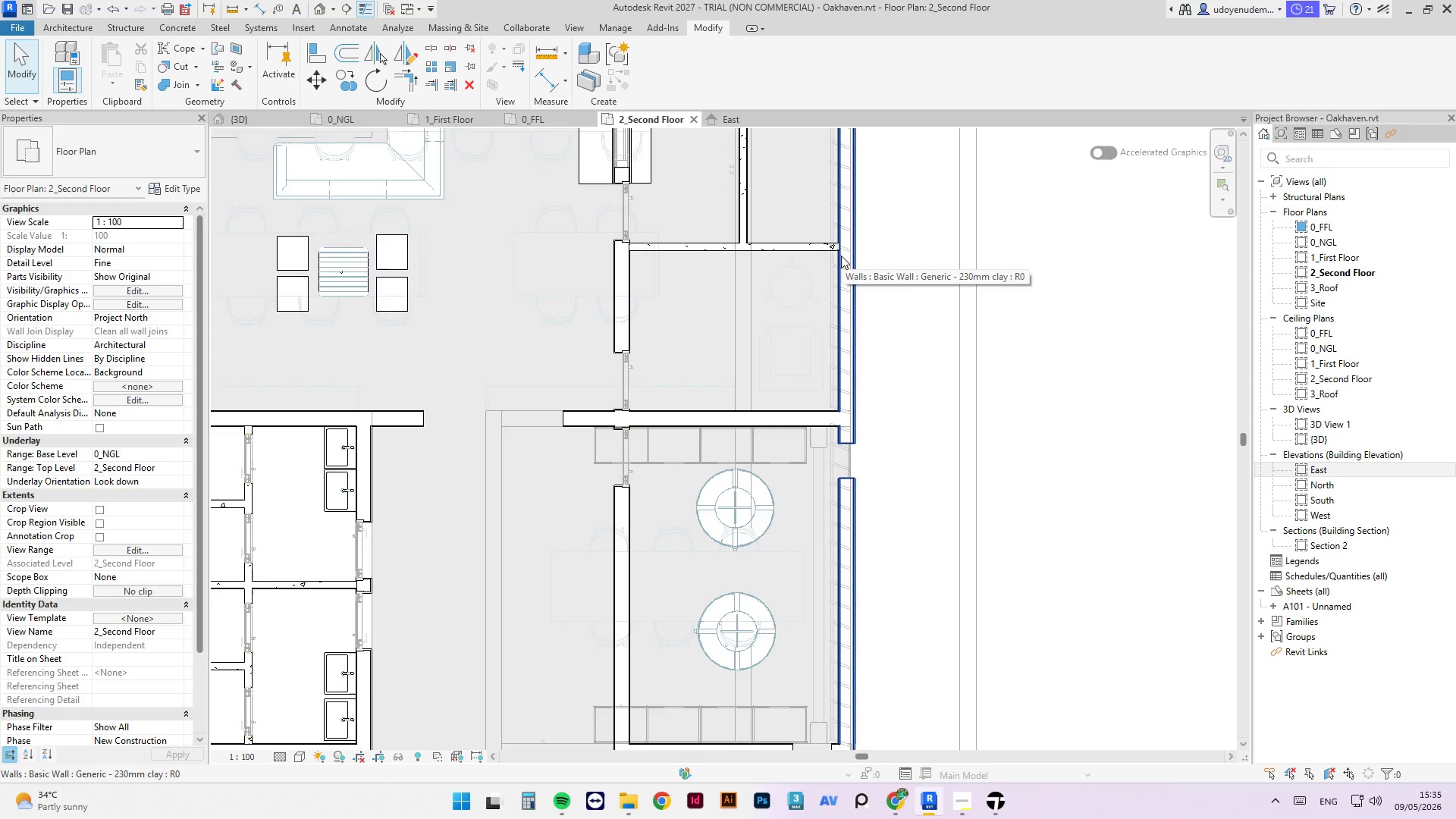 
scroll: coordinate [838, 287], scroll_direction: down, amount: 3.0
 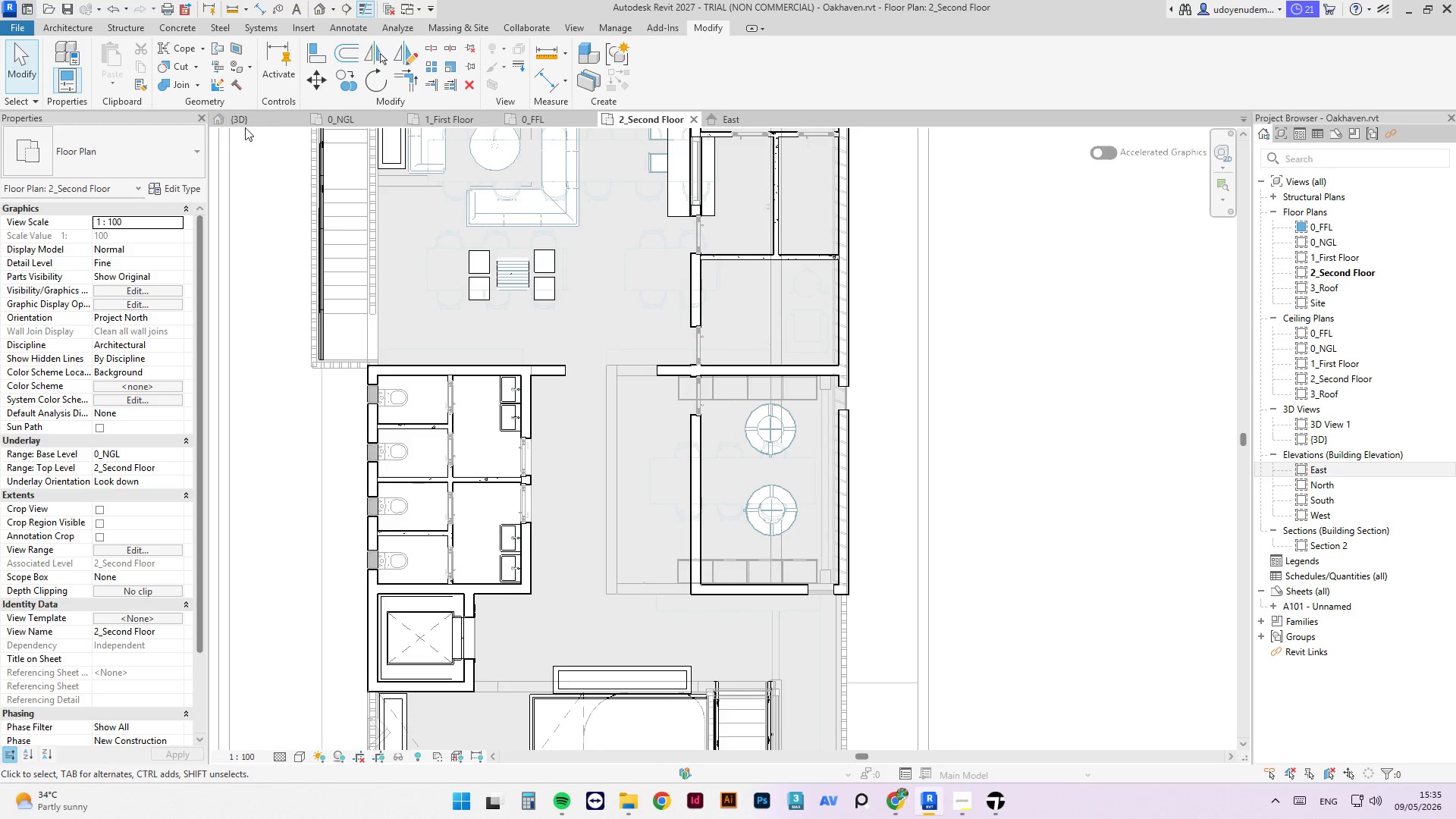 
left_click([234, 120])
 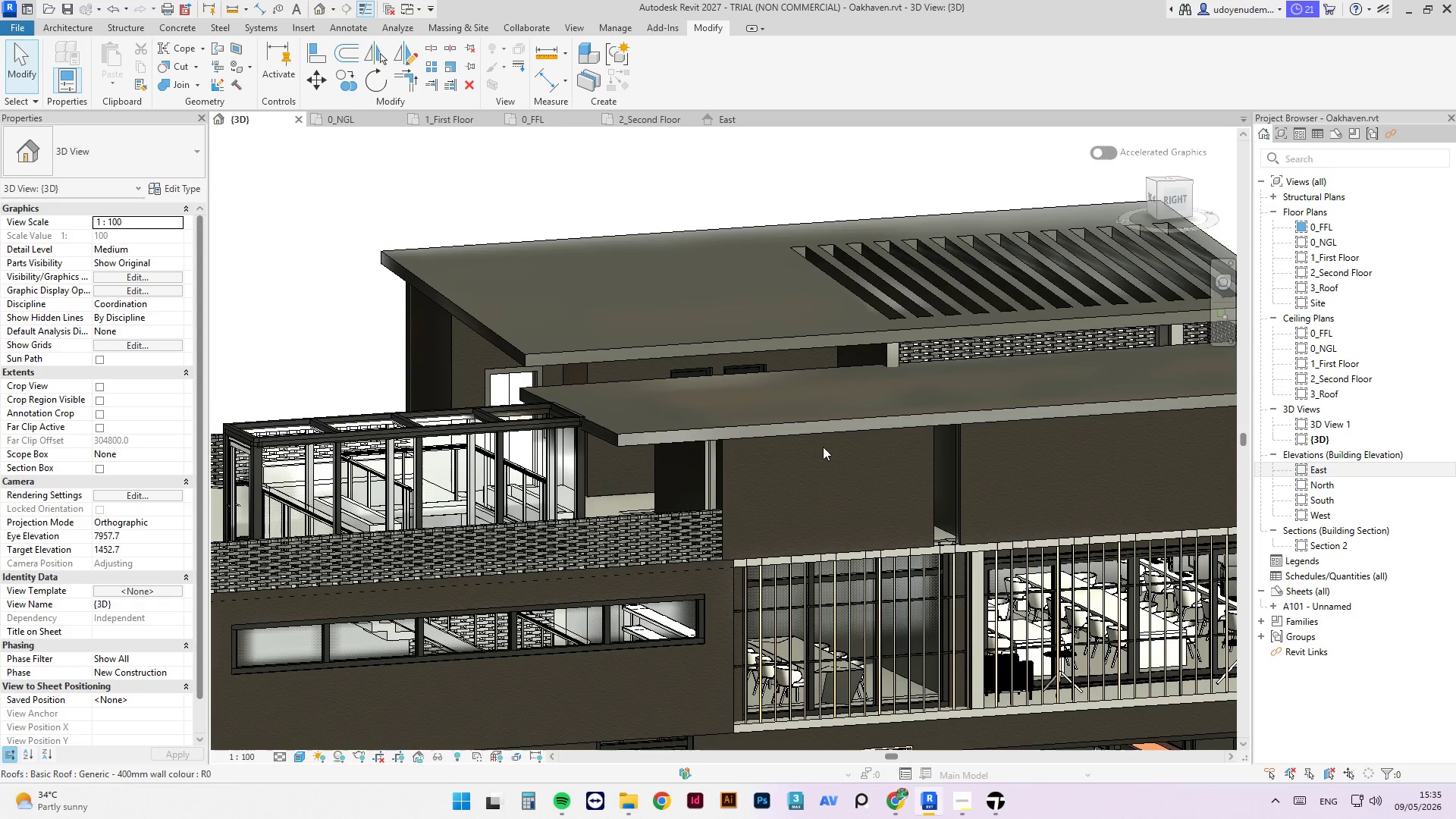 
hold_key(key=ShiftLeft, duration=1.45)
 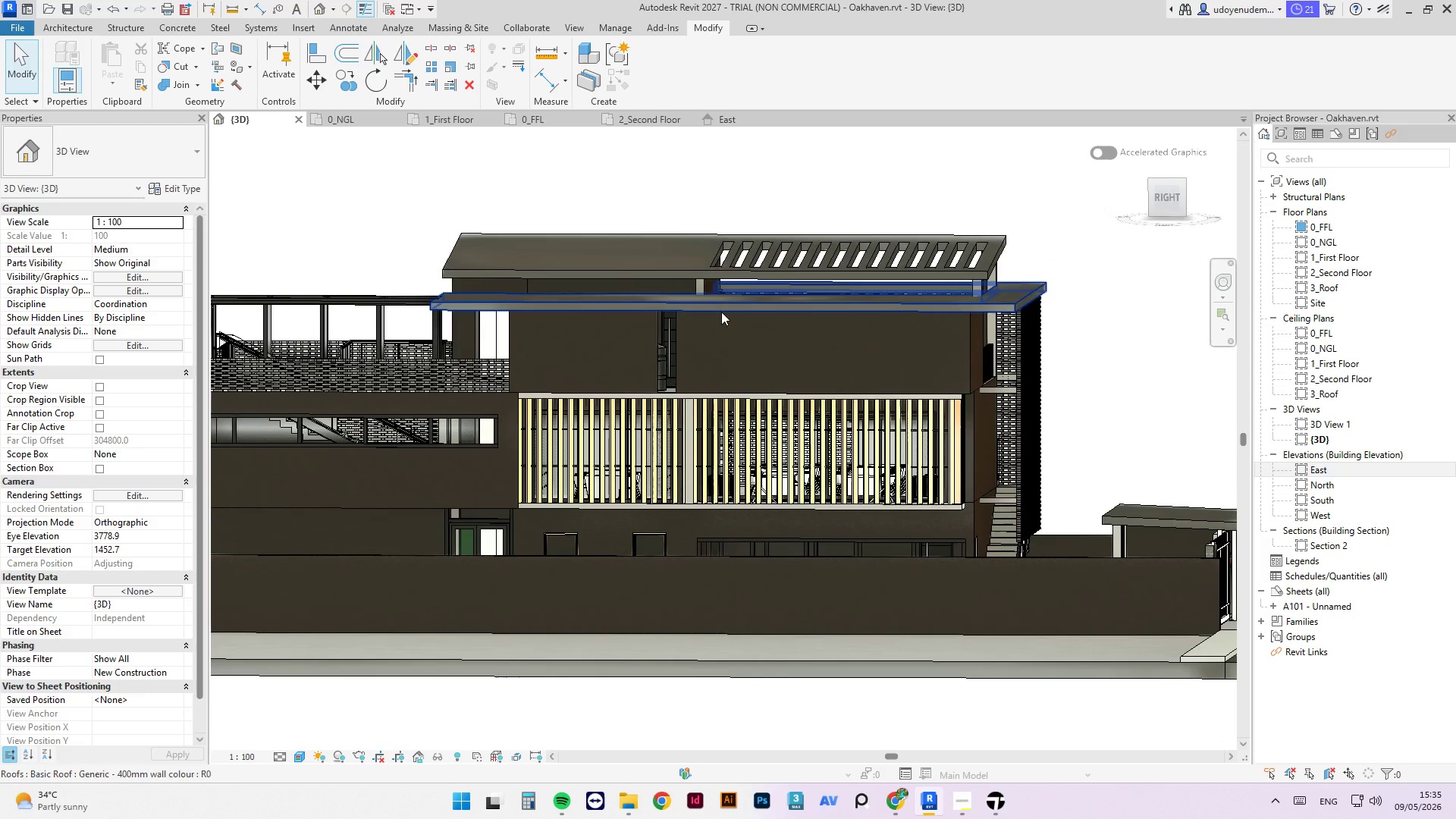 
scroll: coordinate [671, 337], scroll_direction: down, amount: 3.0
 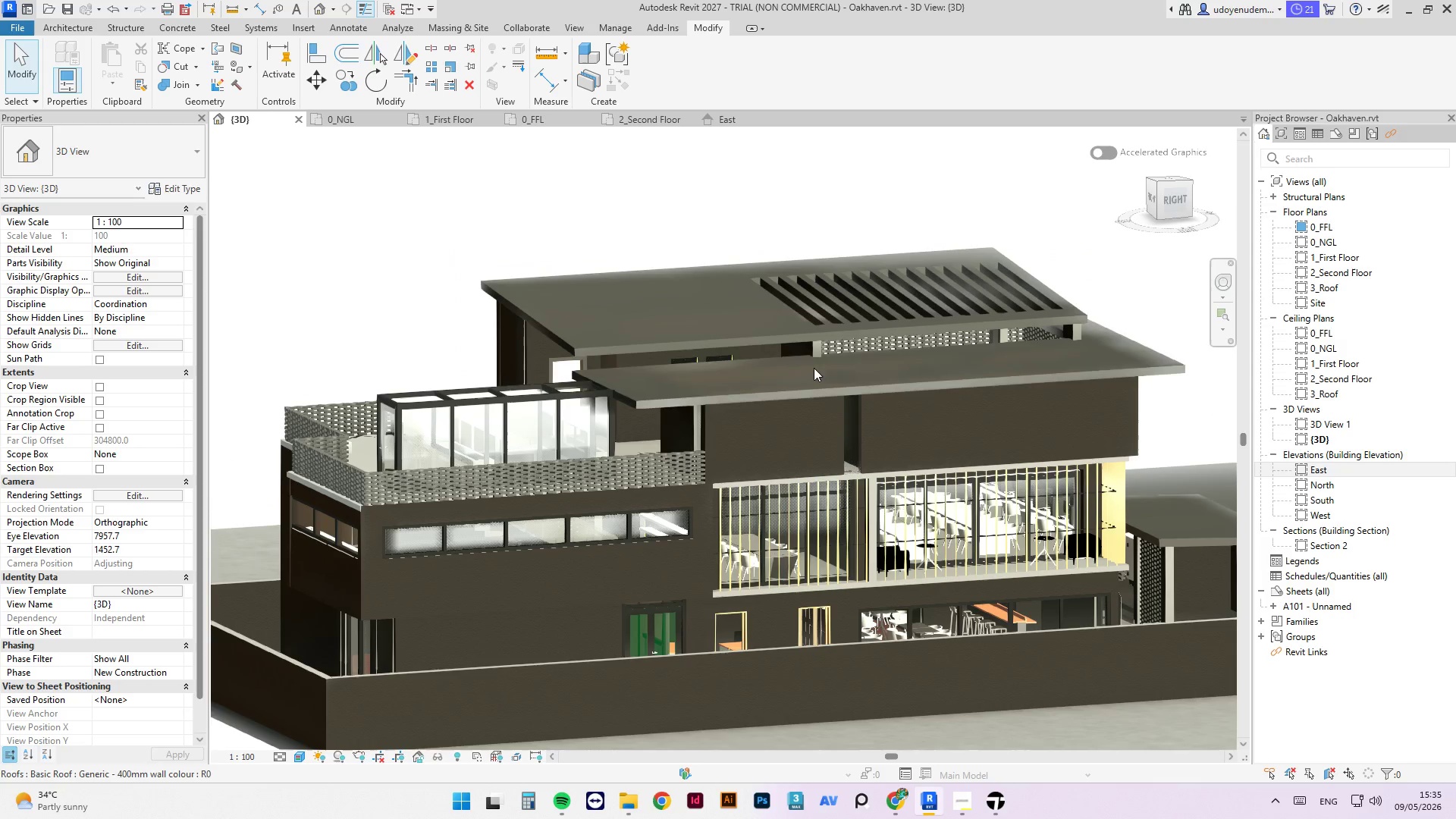 
hold_key(key=ShiftLeft, duration=0.95)
 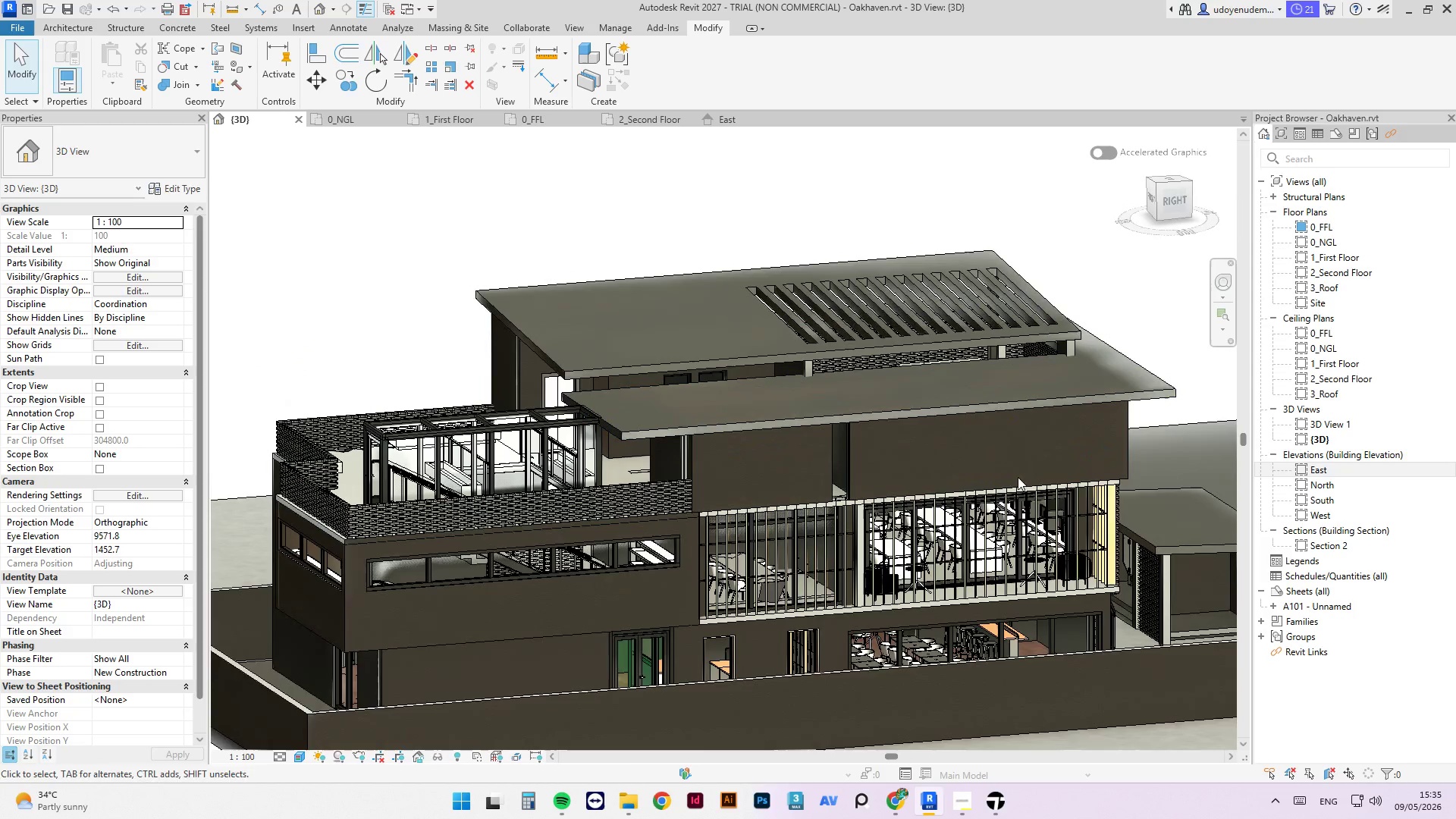 
hold_key(key=ShiftLeft, duration=3.88)
 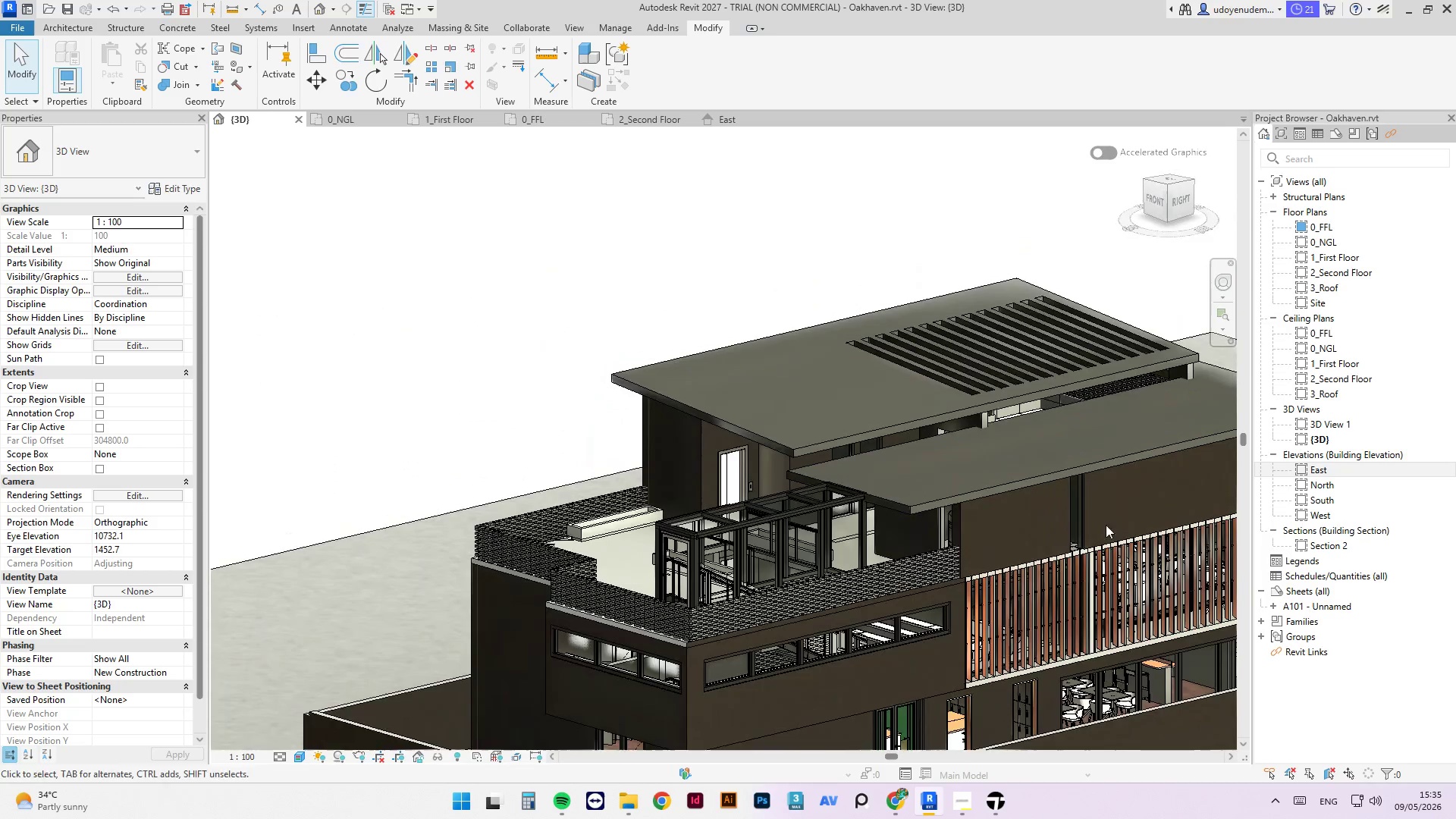 
scroll: coordinate [1072, 528], scroll_direction: up, amount: 3.0
 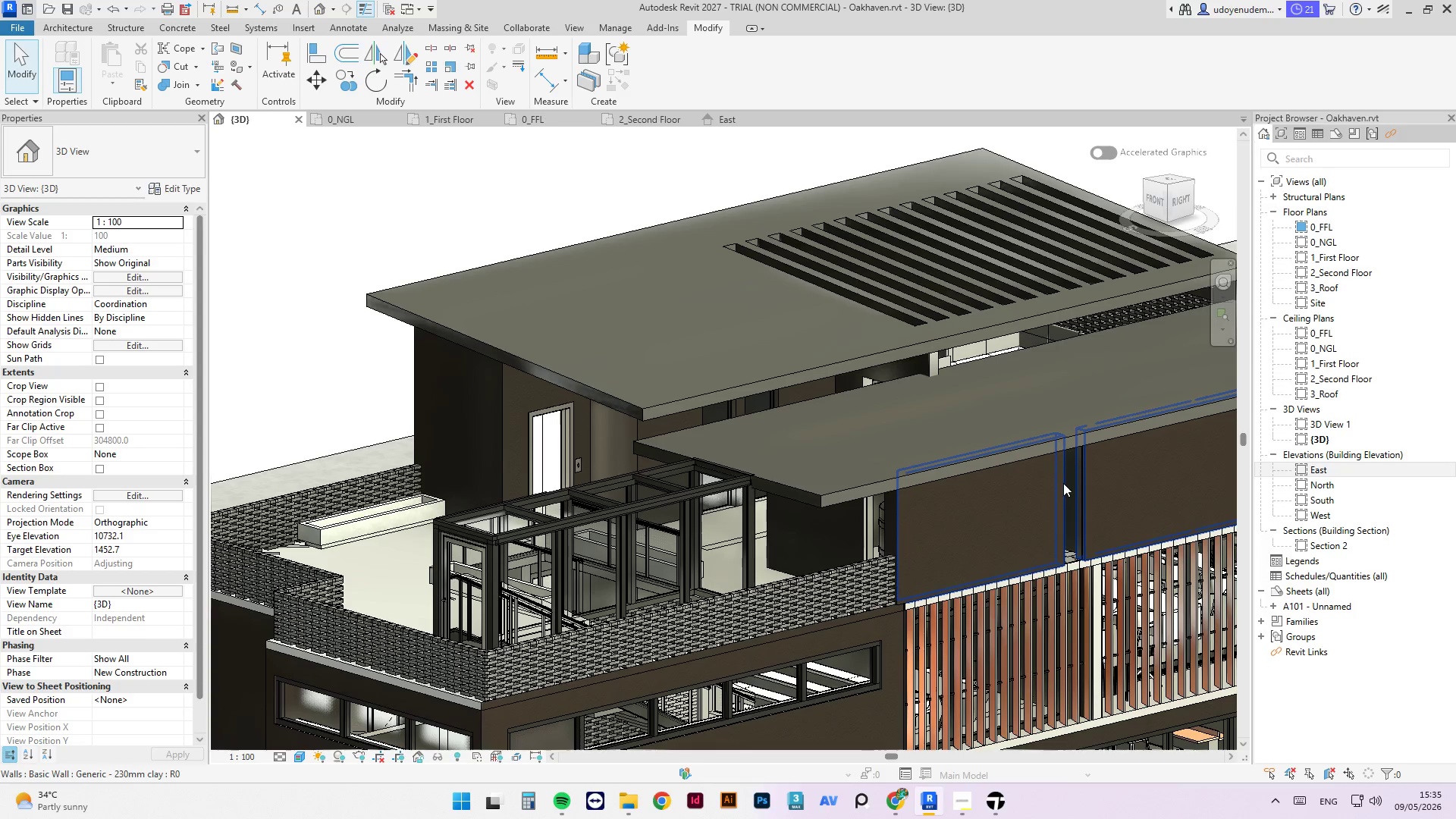 
left_click([1065, 483])
 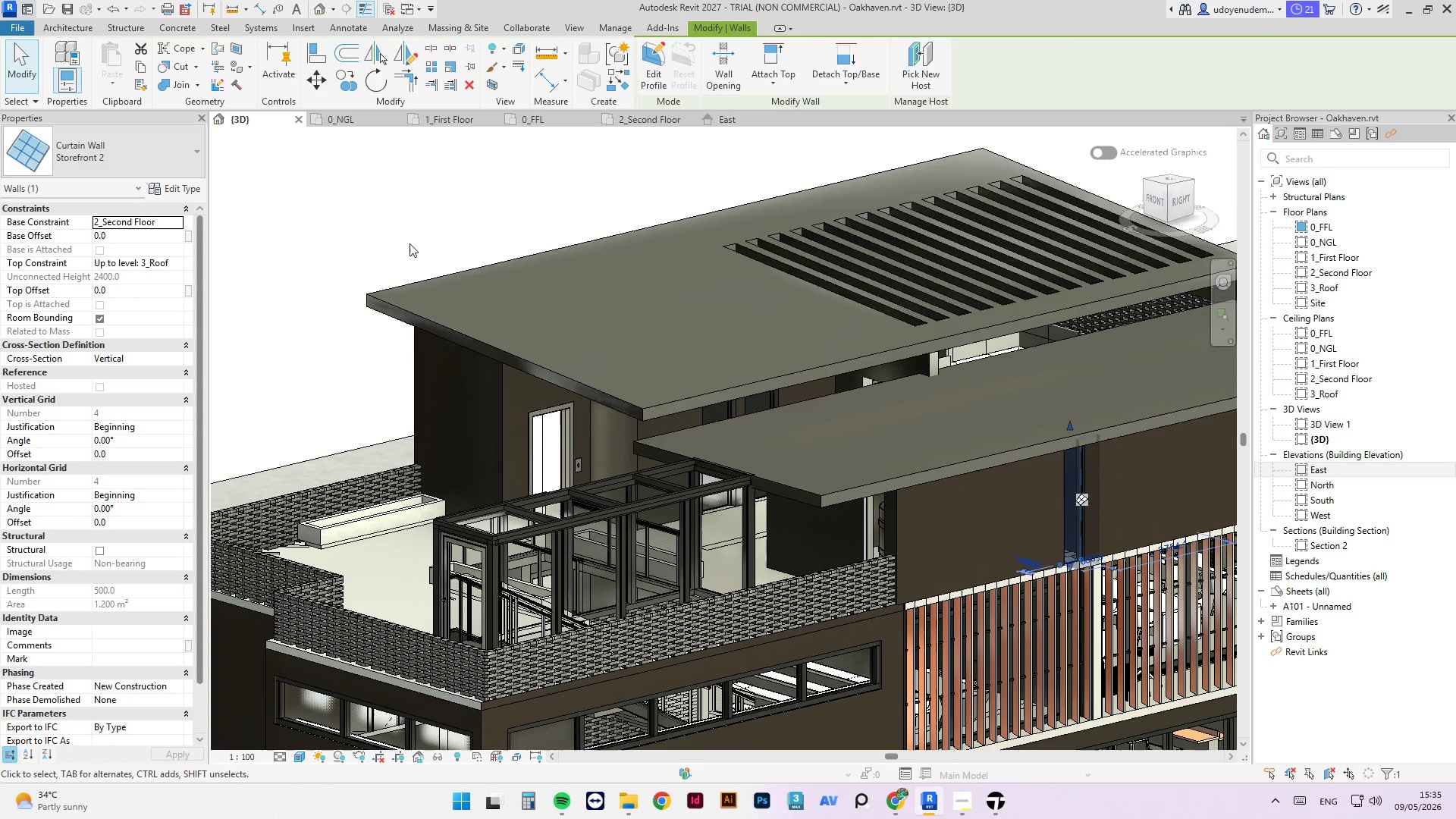 
hold_key(key=ControlLeft, duration=1.53)
left_click([868, 527])
 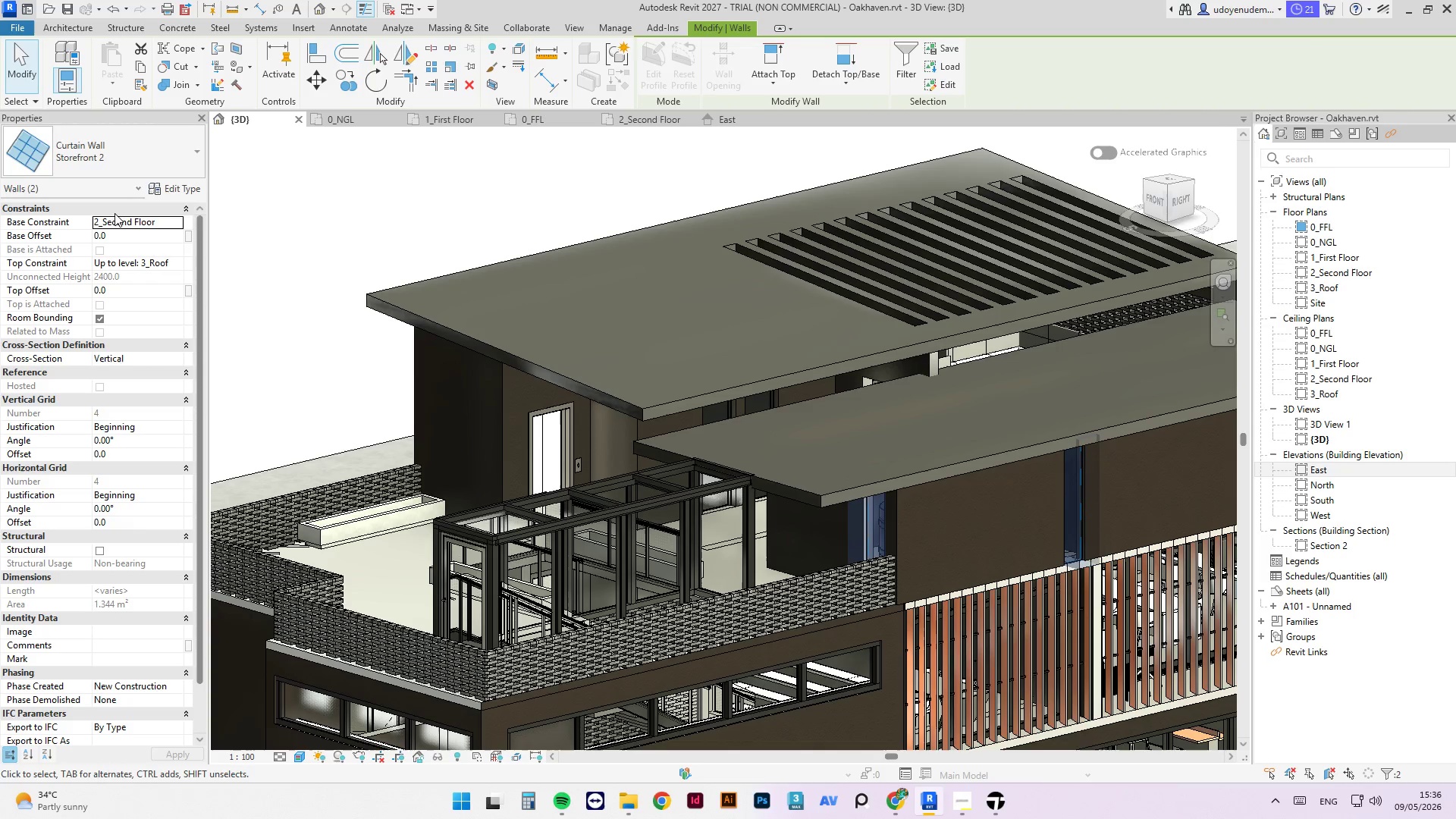 
left_click([123, 234])
 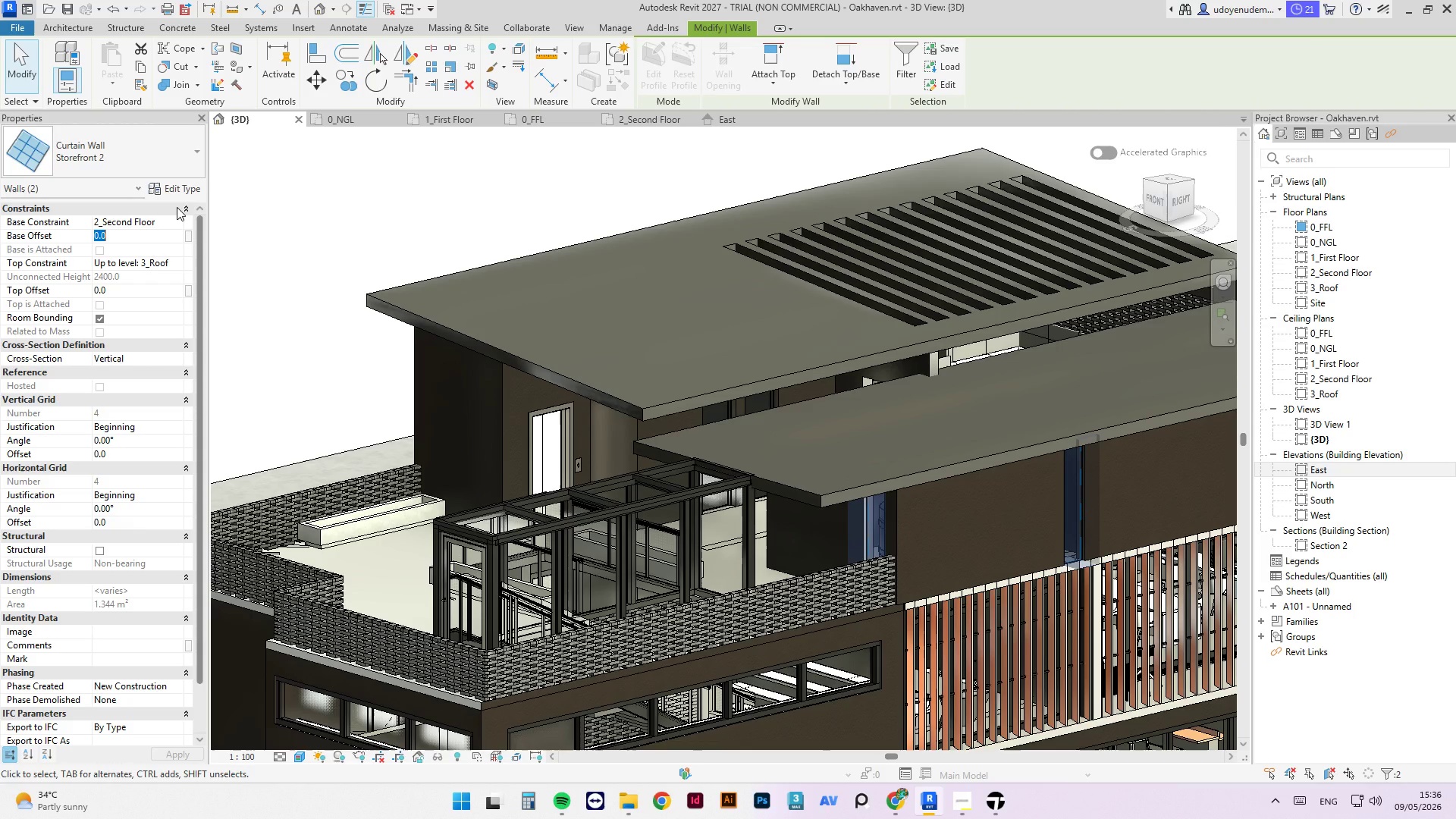 
key(Numpad6)
 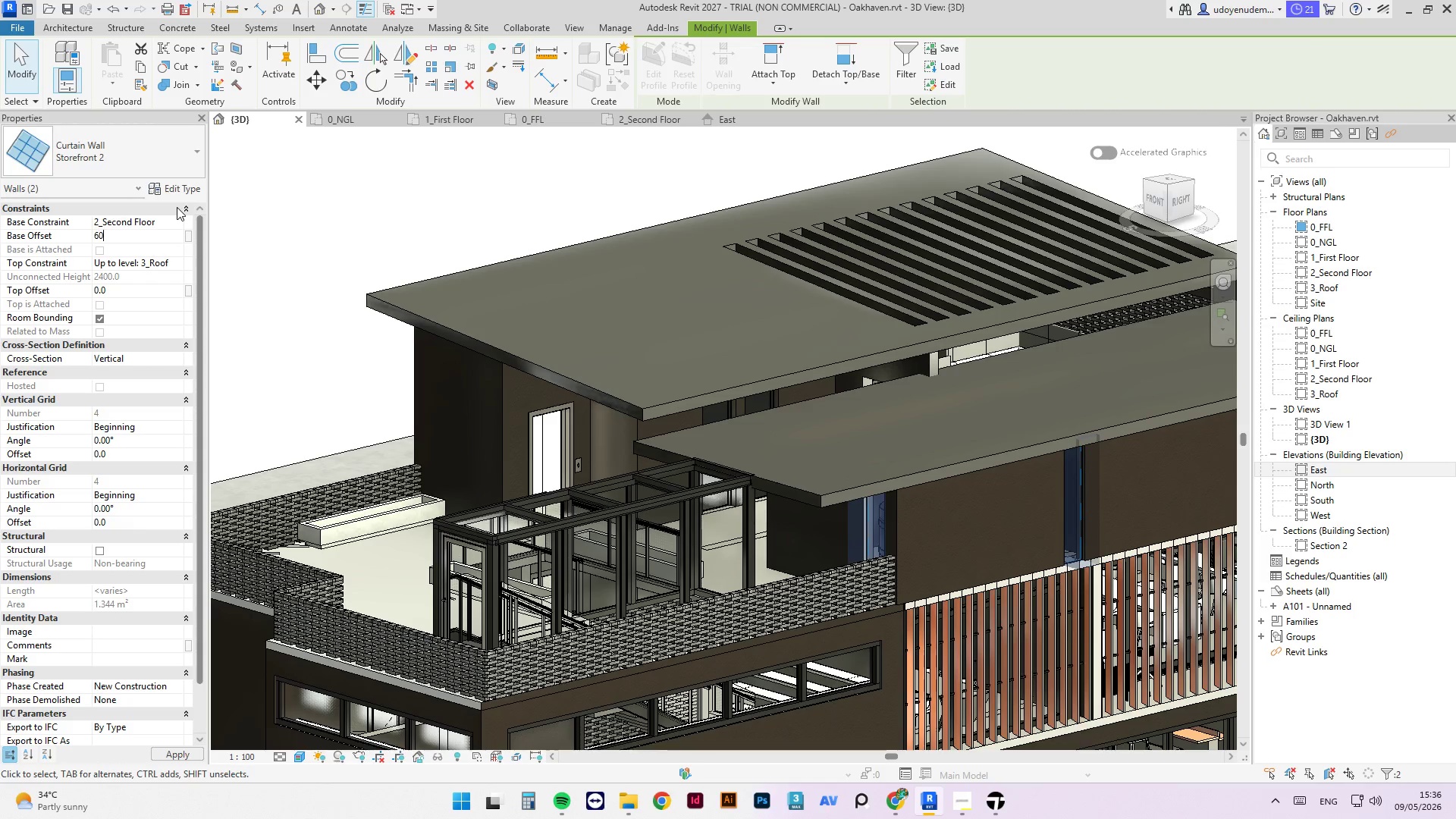 
key(Numpad0)
 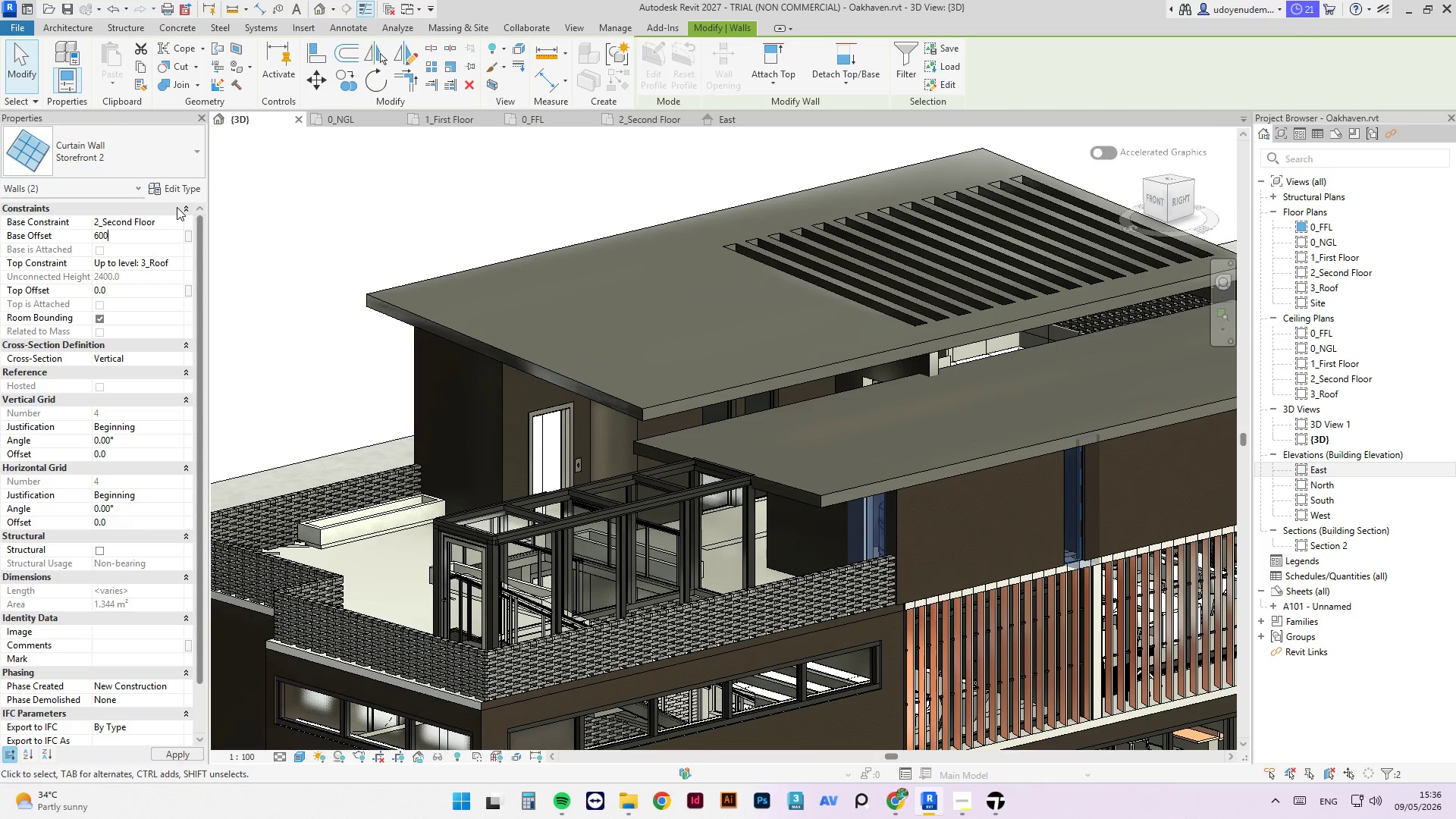 
key(Numpad0)
 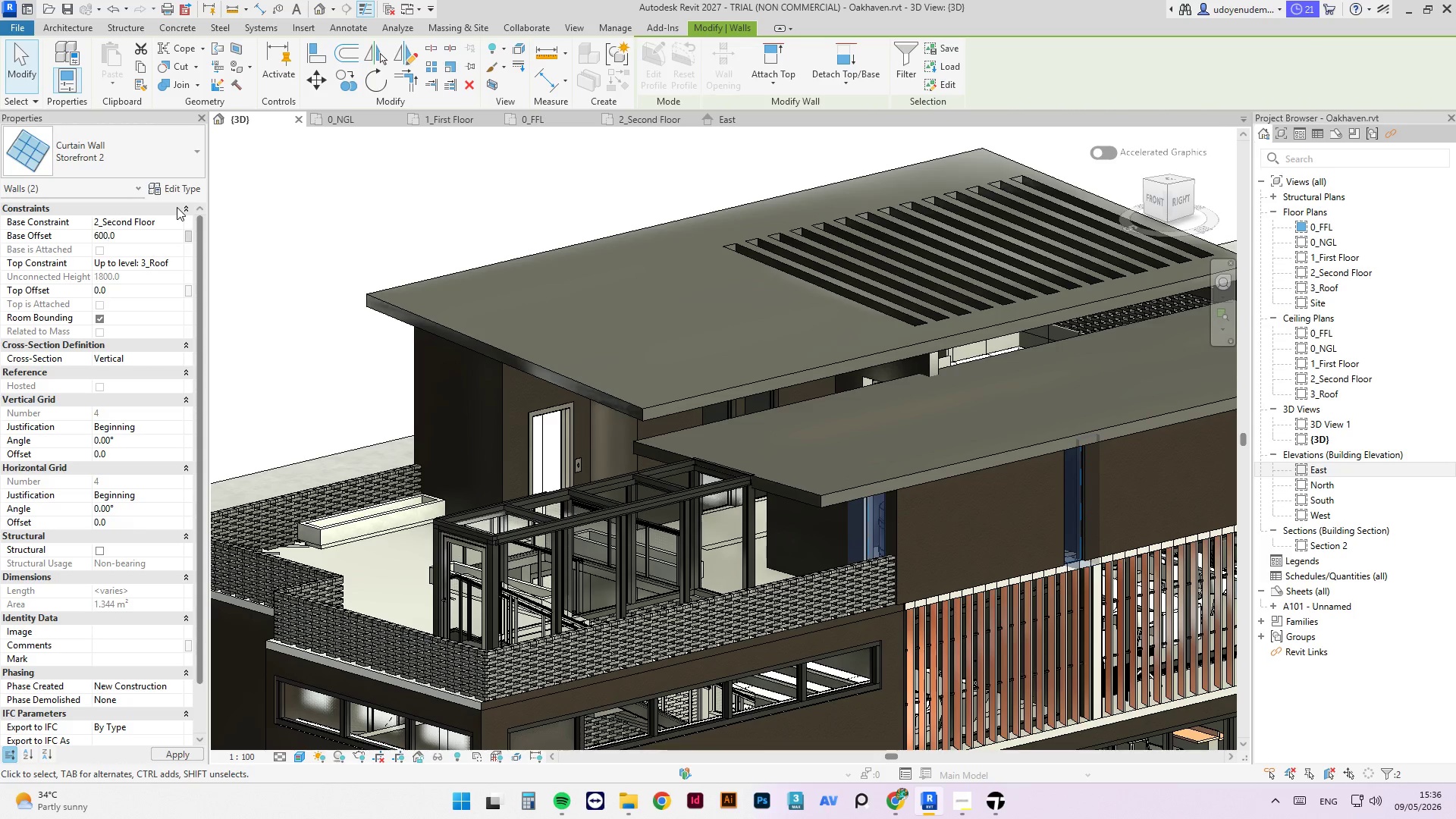 
key(NumpadEnter)
 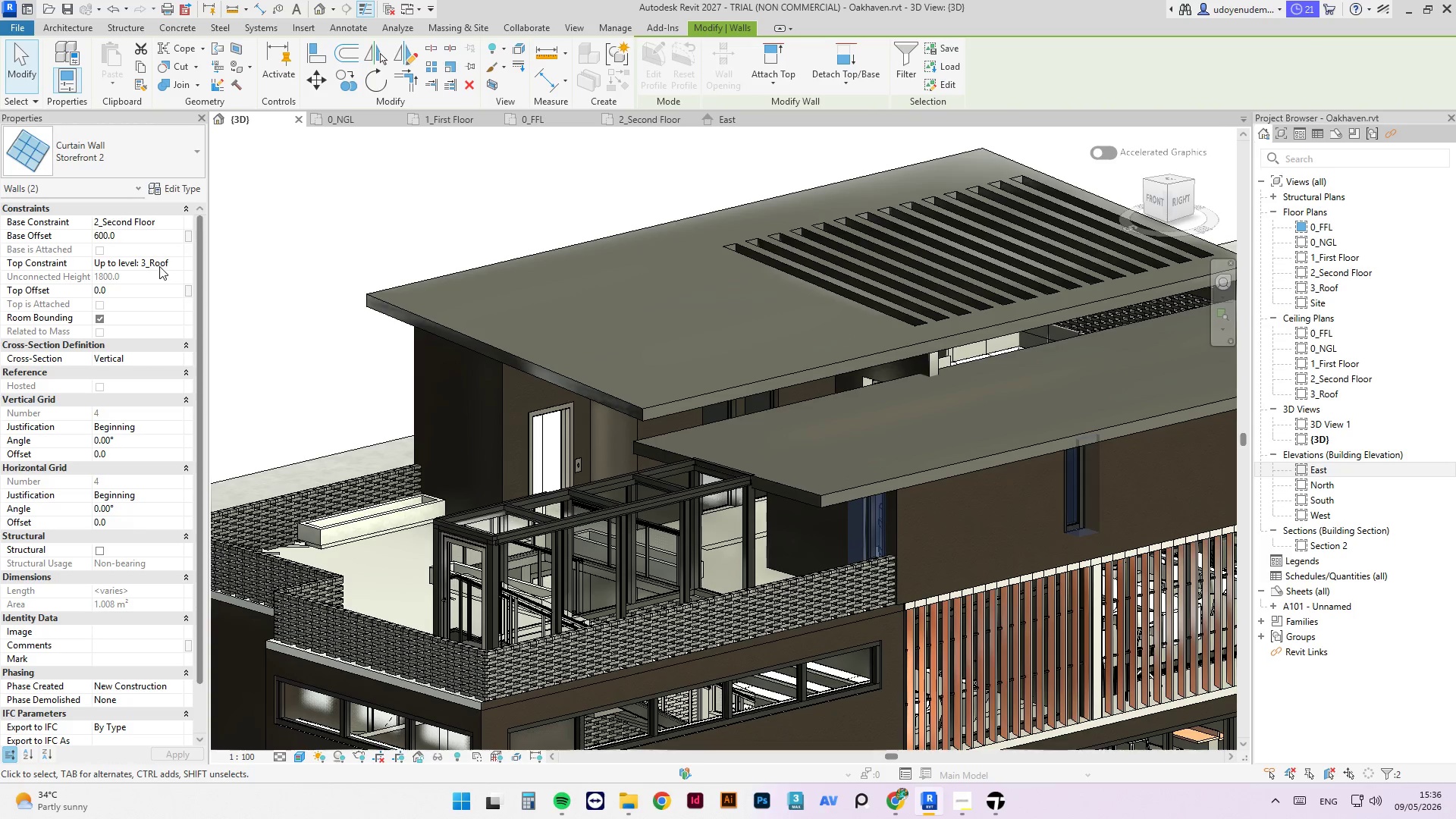 
left_click([162, 281])
 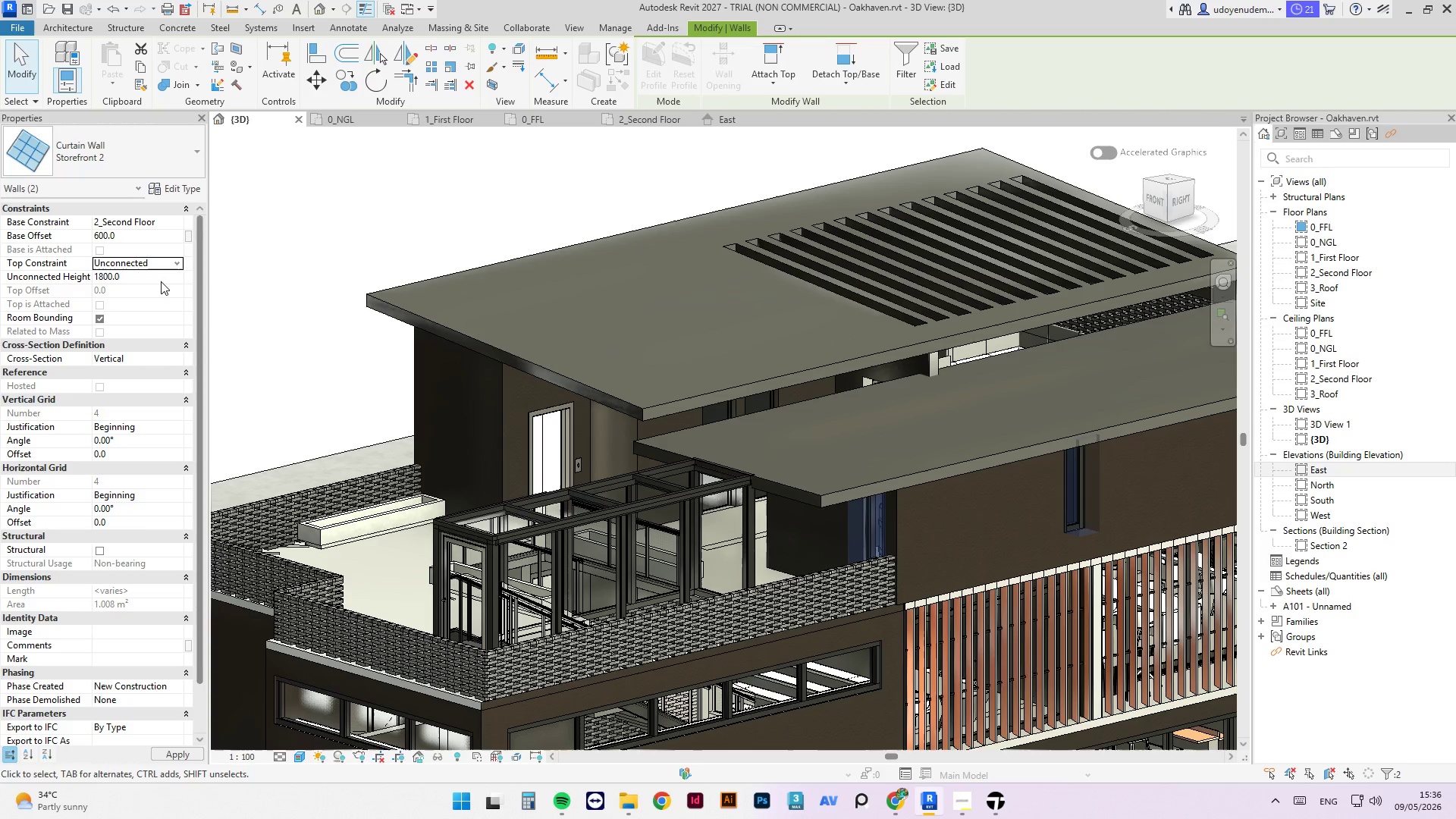 
left_click([160, 278])
 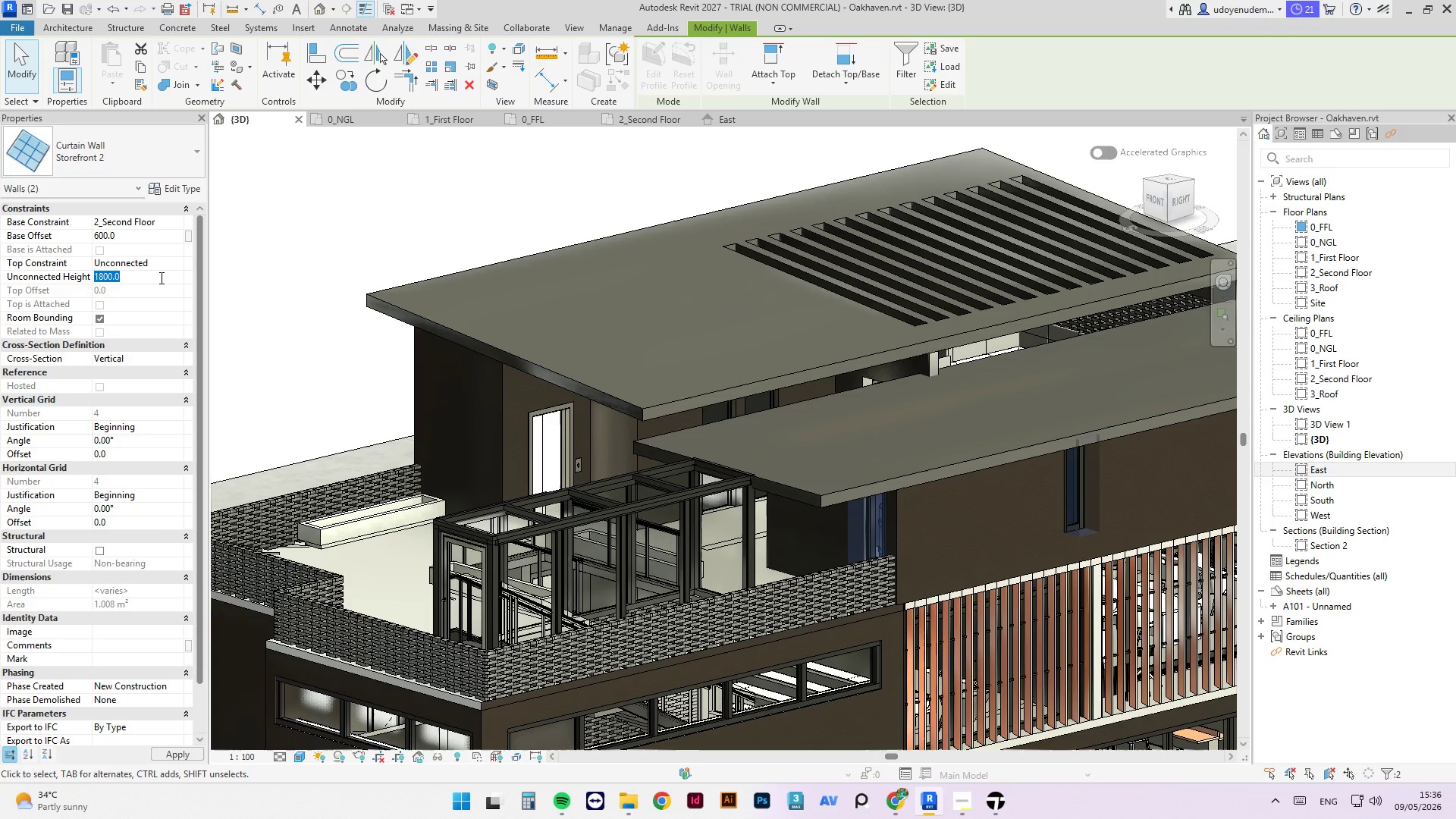 
key(Numpad1)
 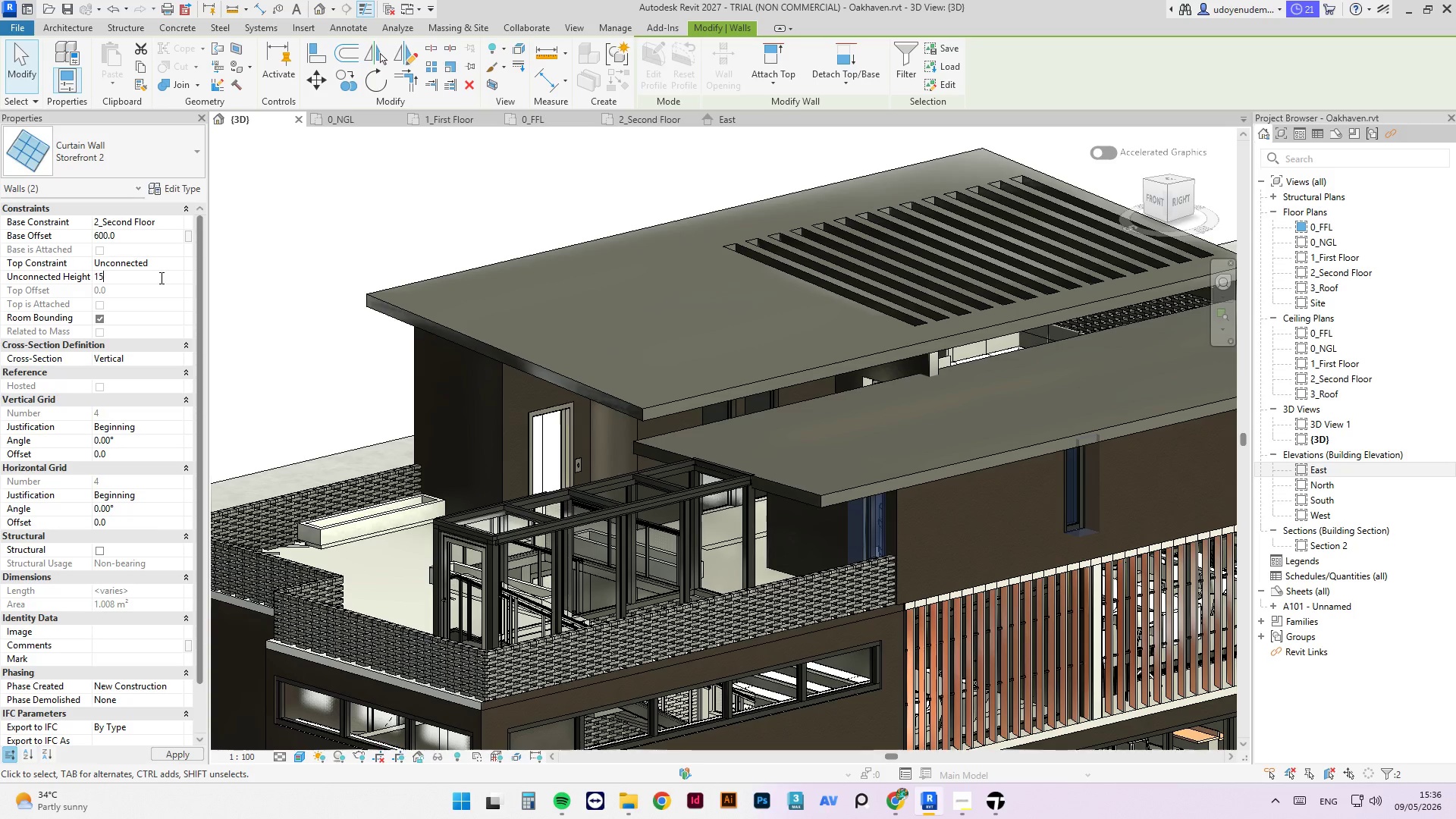 
key(Numpad5)
 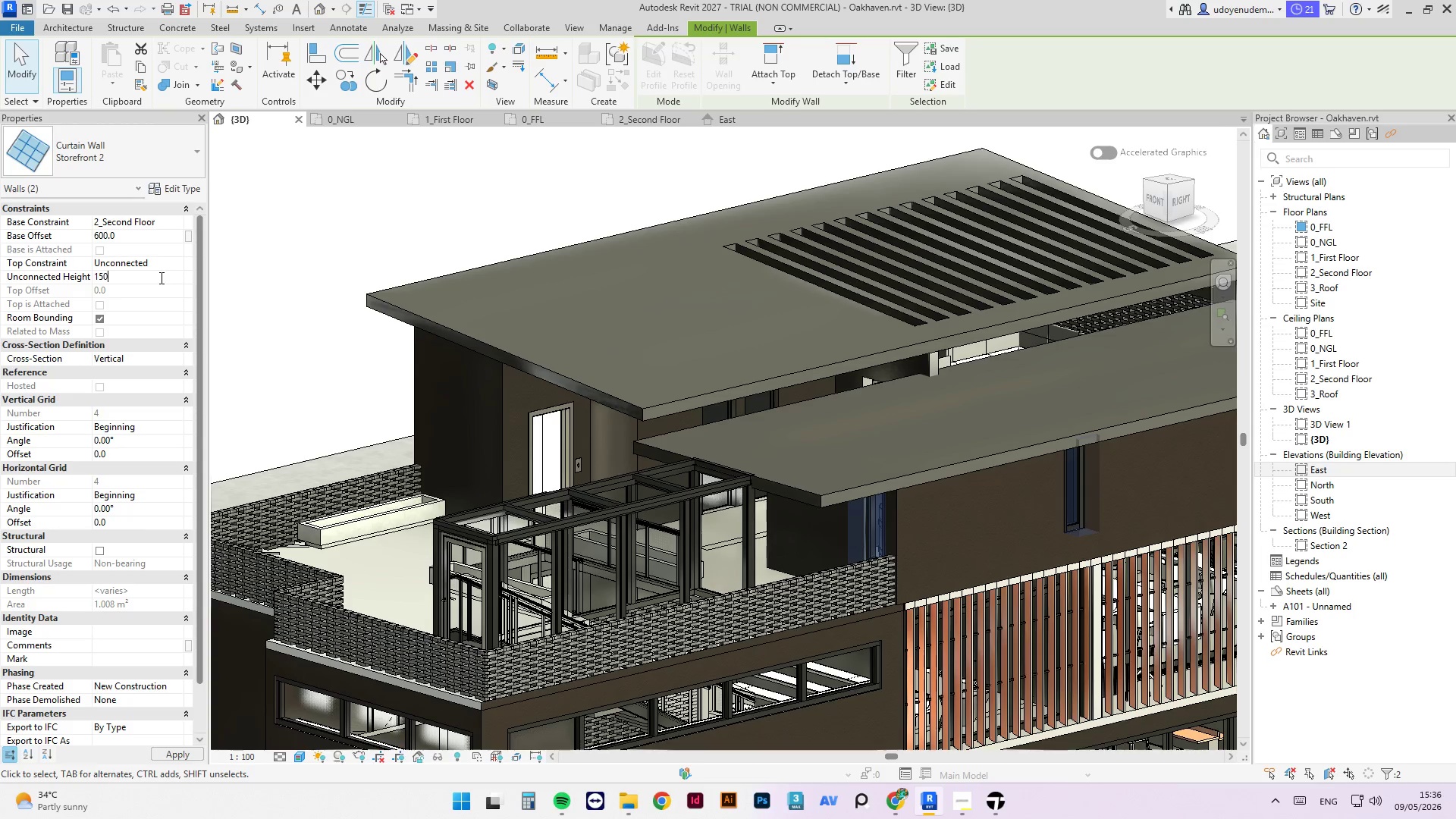 
key(Numpad0)
 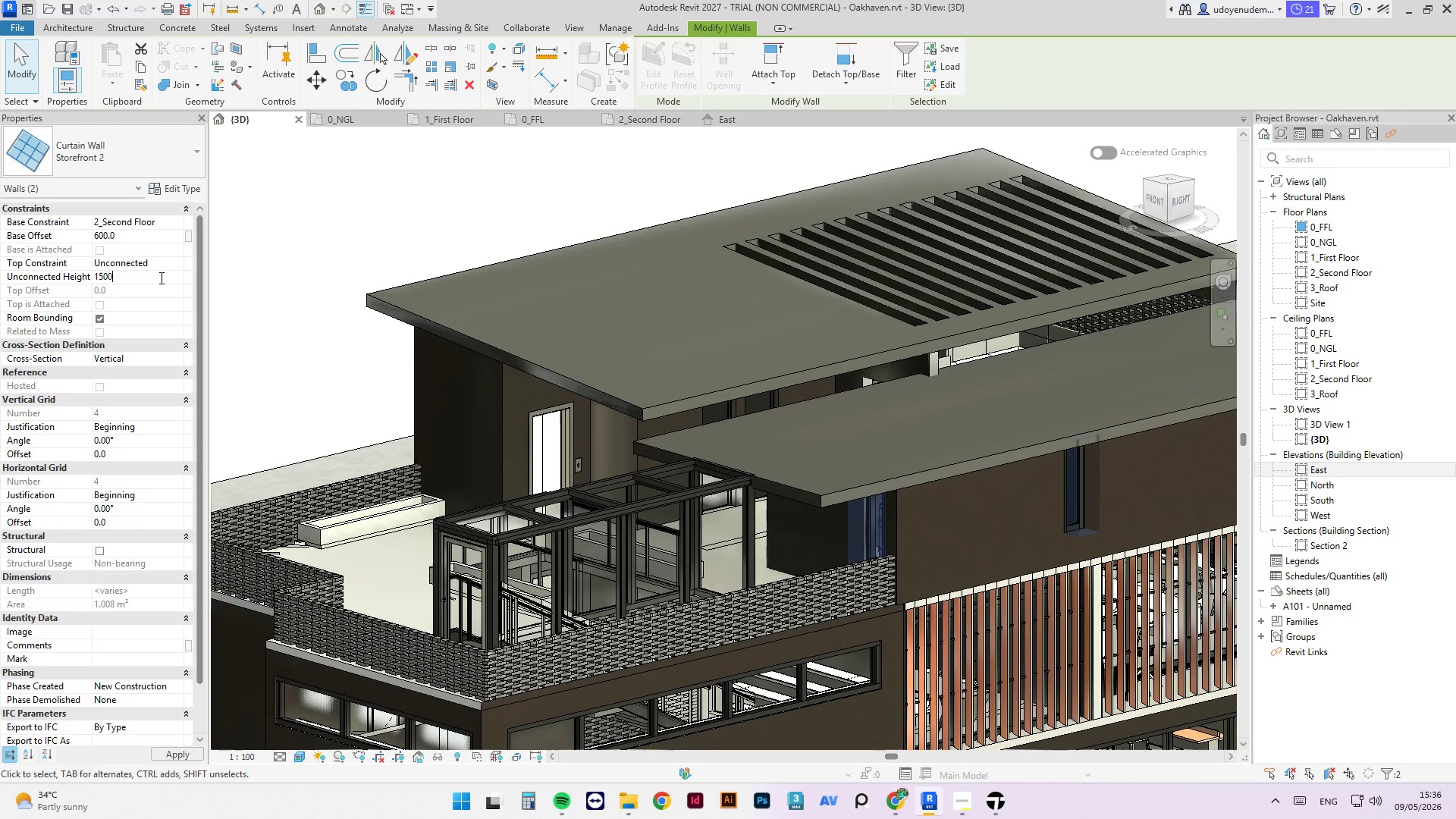 
key(Numpad0)
 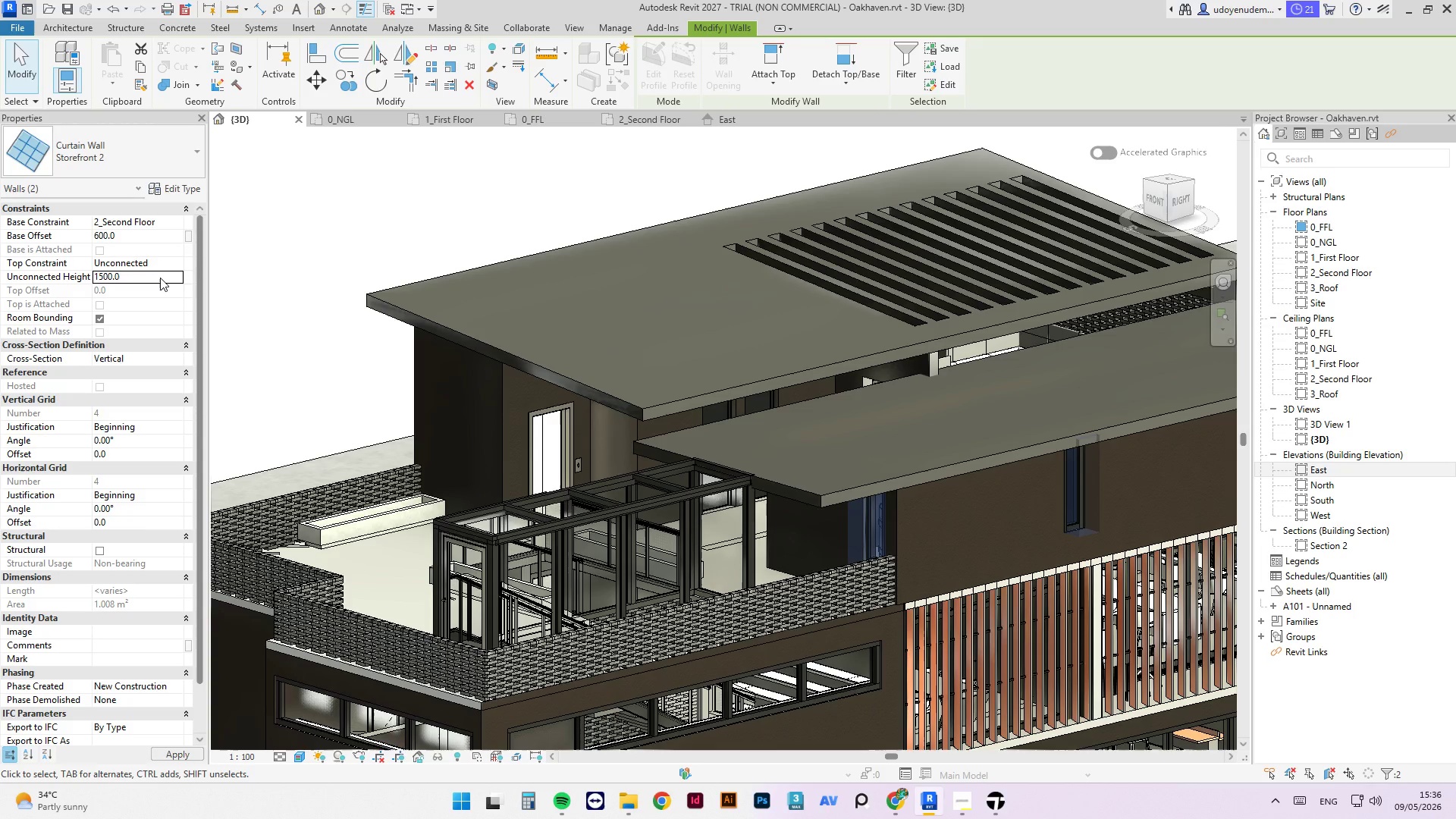 
key(NumpadEnter)
 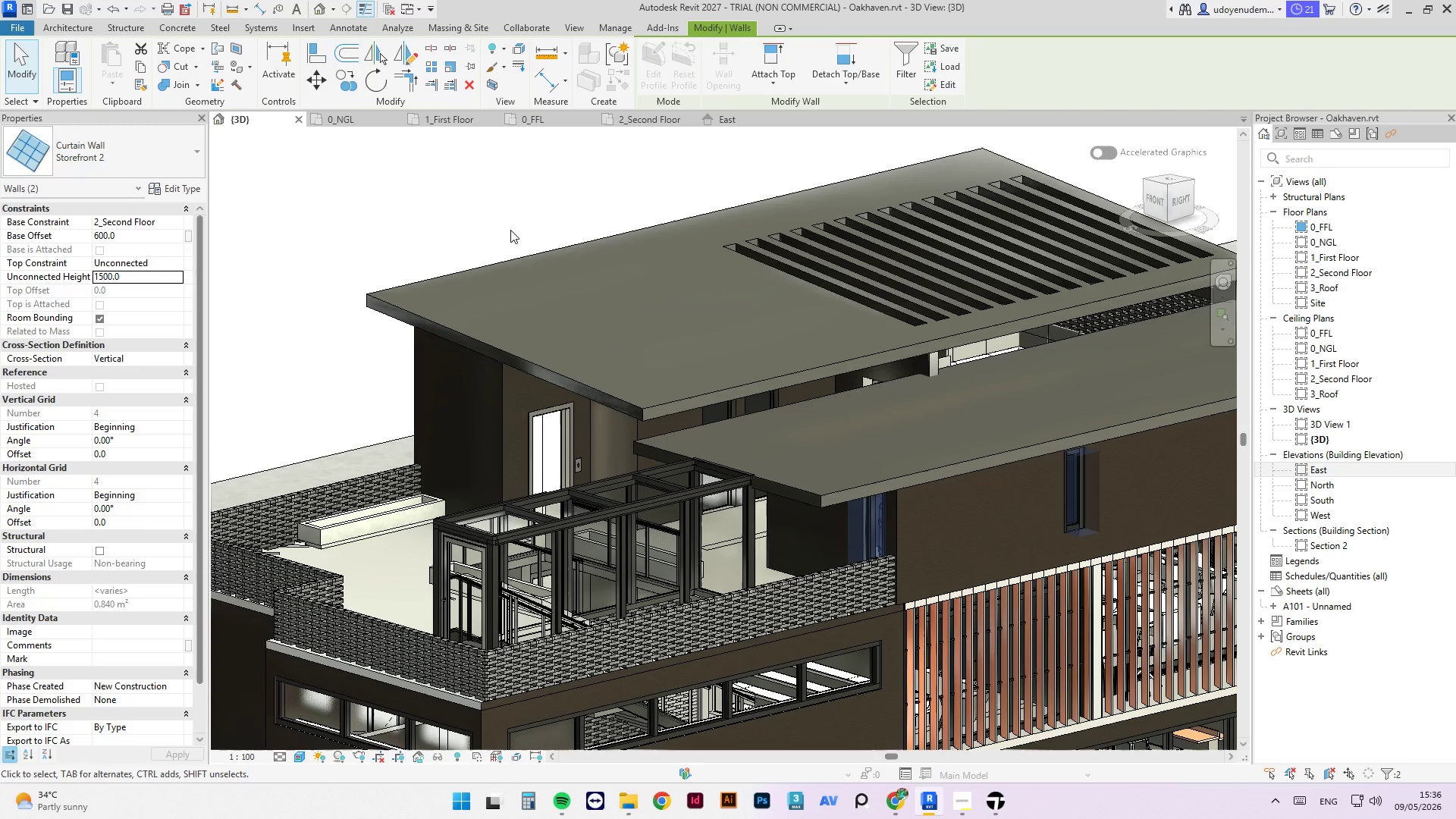 
scroll: coordinate [479, 196], scroll_direction: down, amount: 2.0
 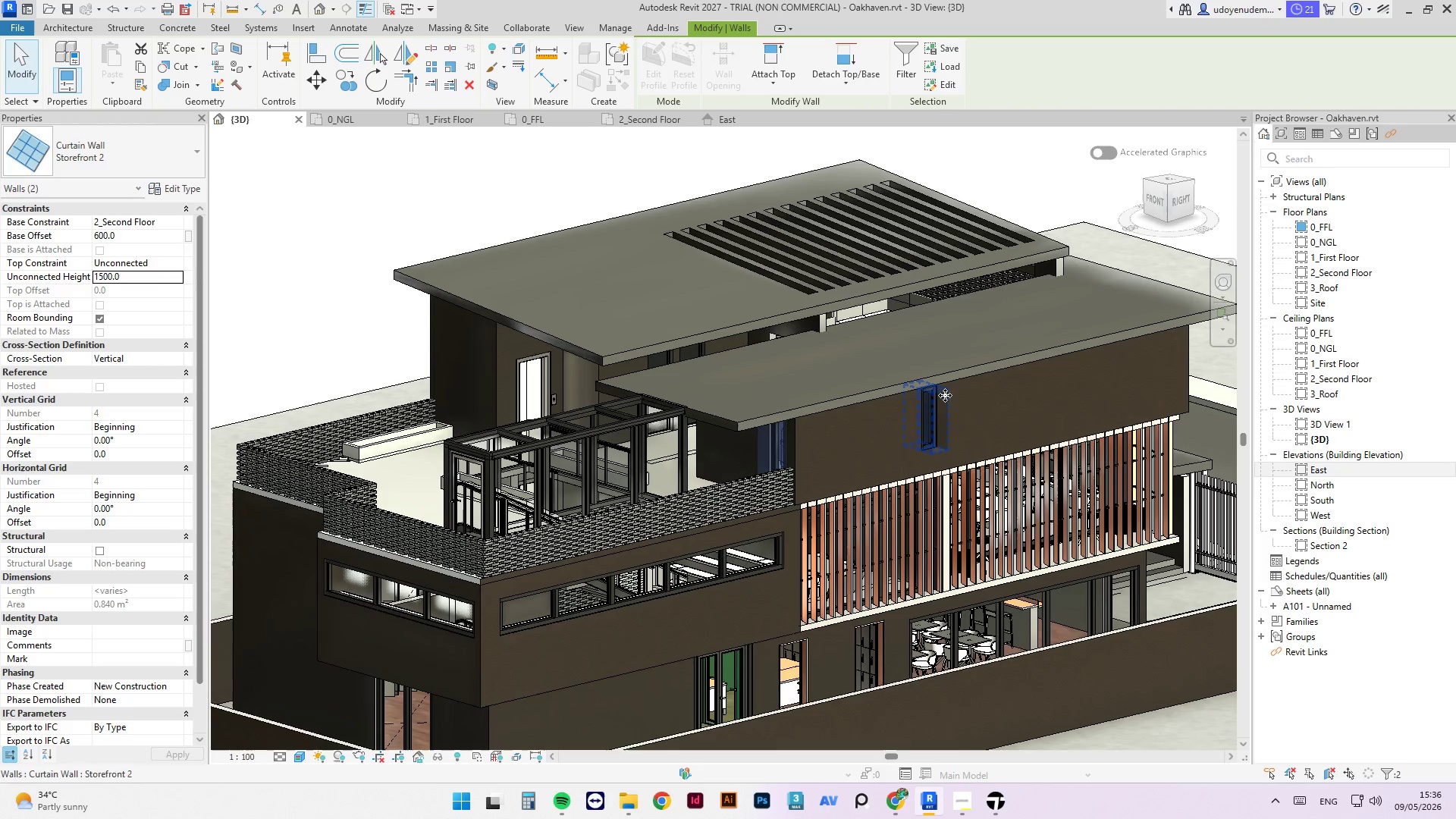 
hold_key(key=CapsLock, duration=0.78)
 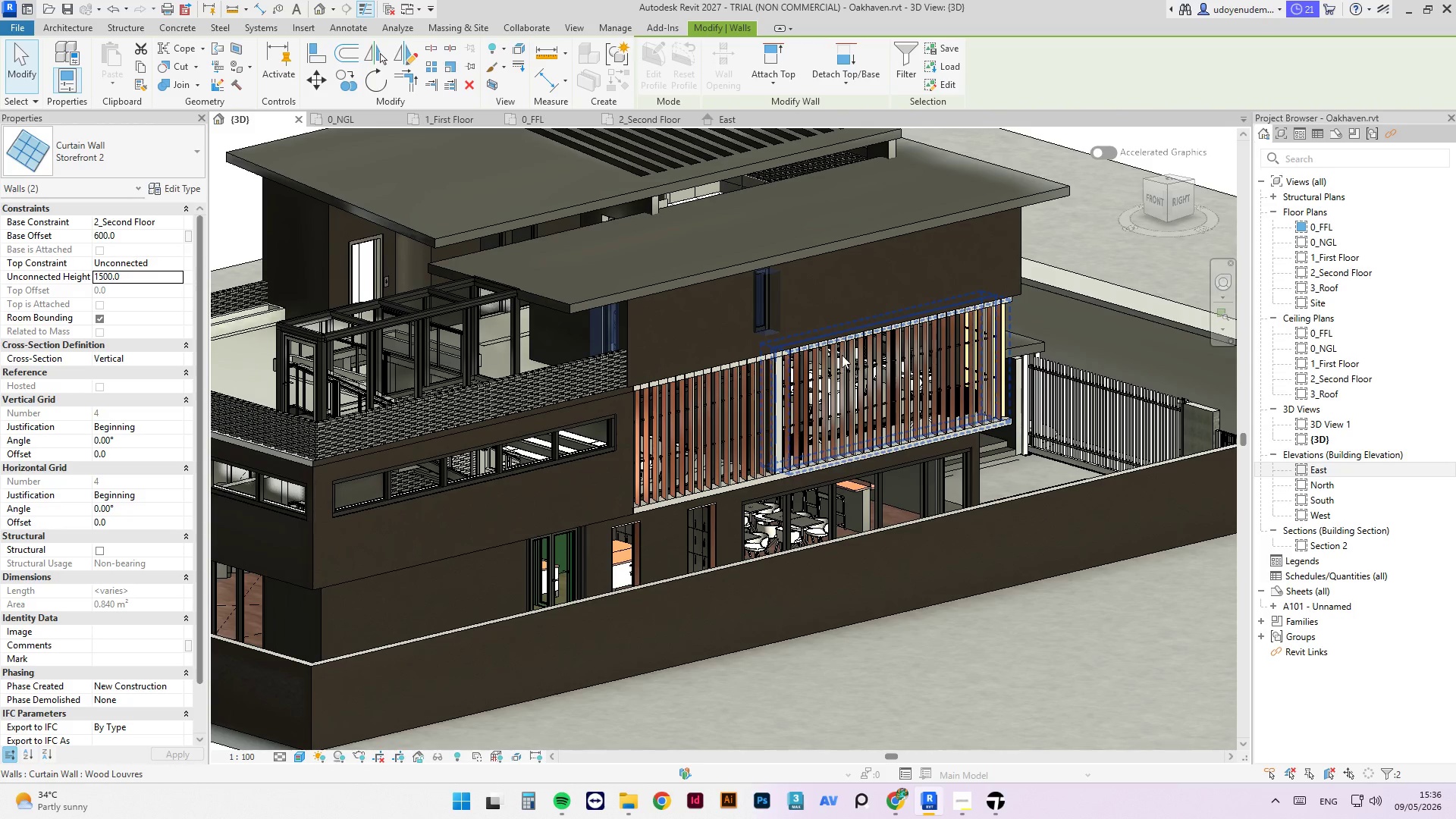 
scroll: coordinate [1004, 394], scroll_direction: none, amount: 0.0
 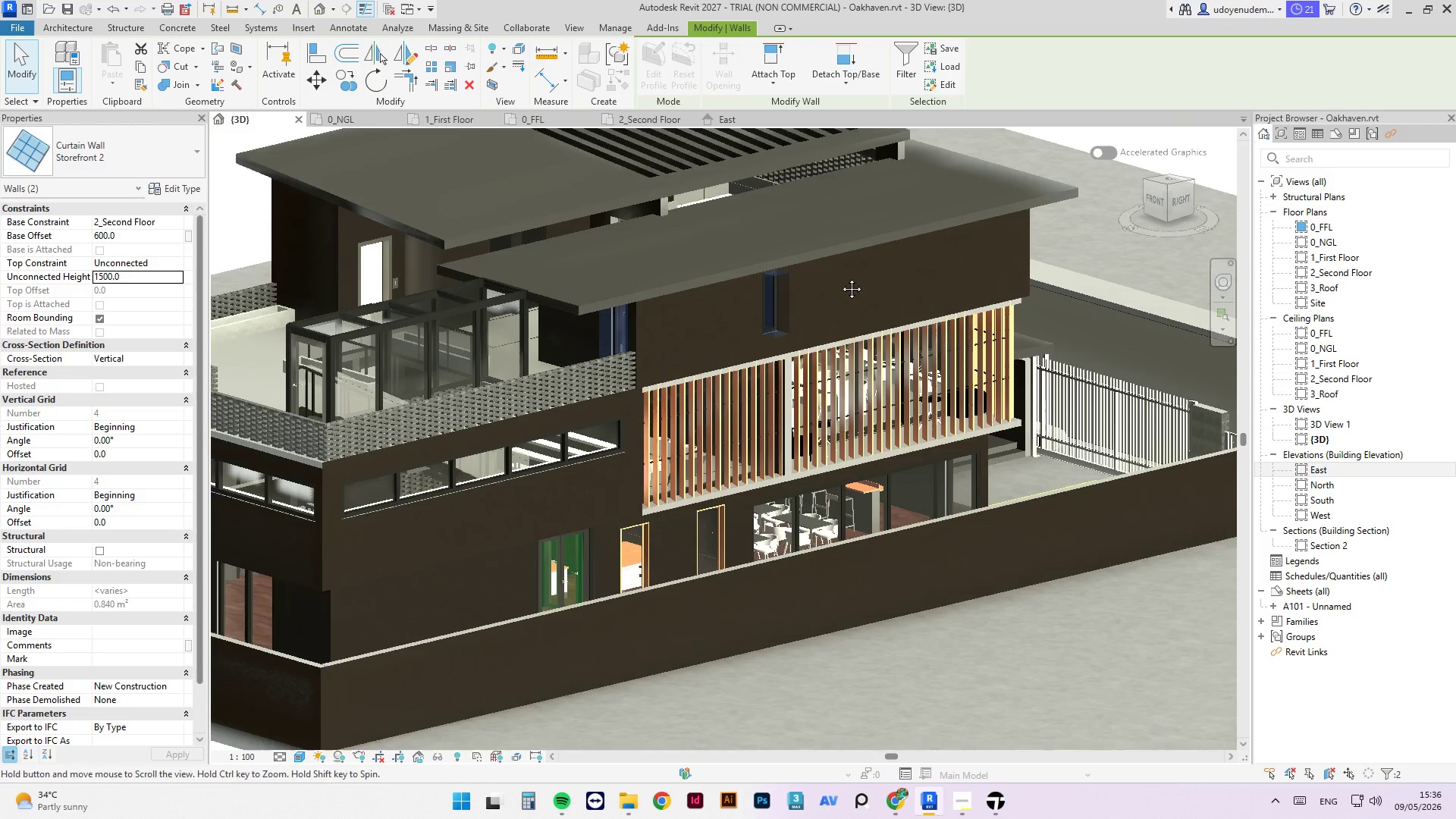 
hold_key(key=ShiftLeft, duration=1.59)
 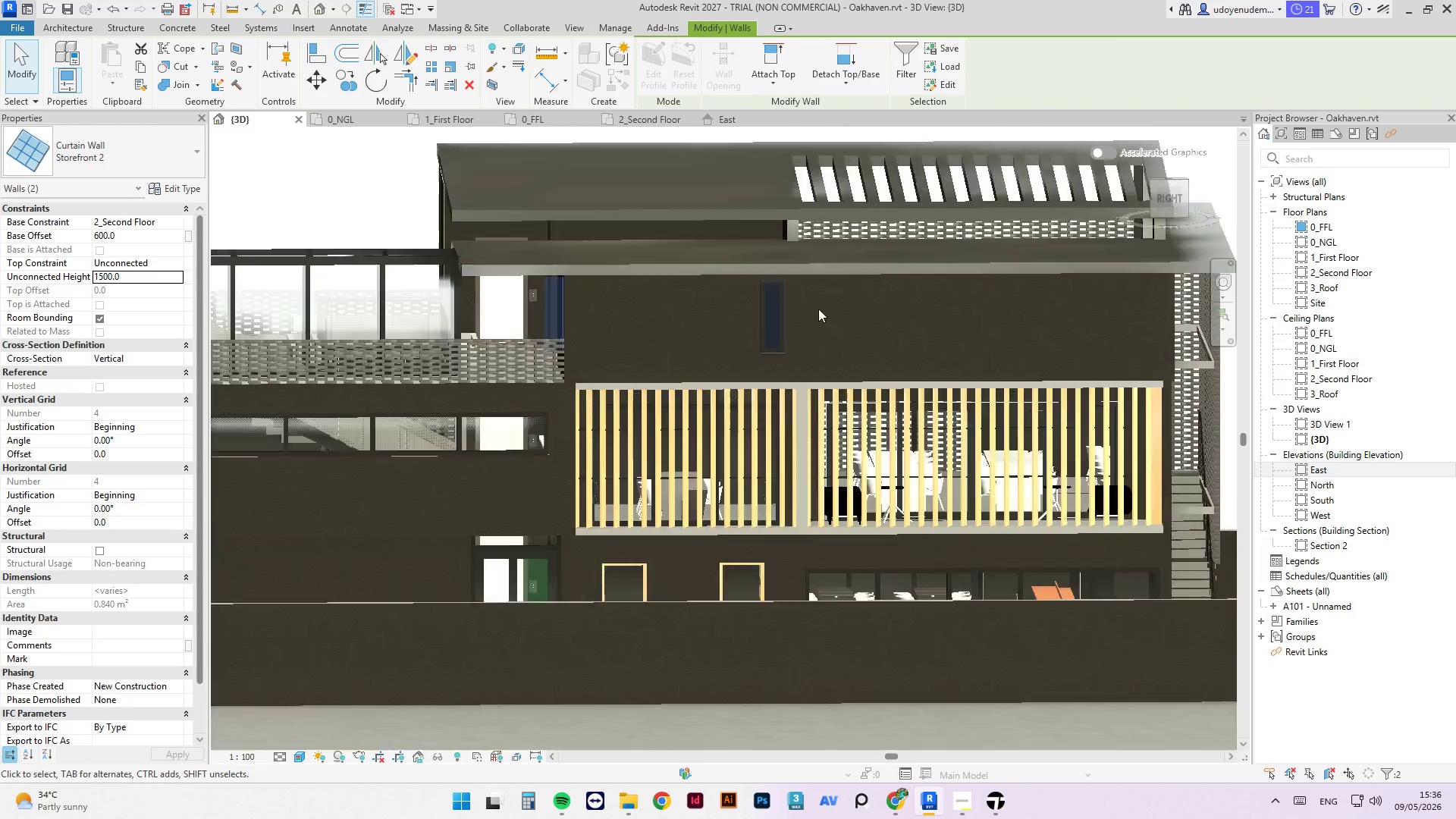 
scroll: coordinate [762, 386], scroll_direction: up, amount: 13.0
 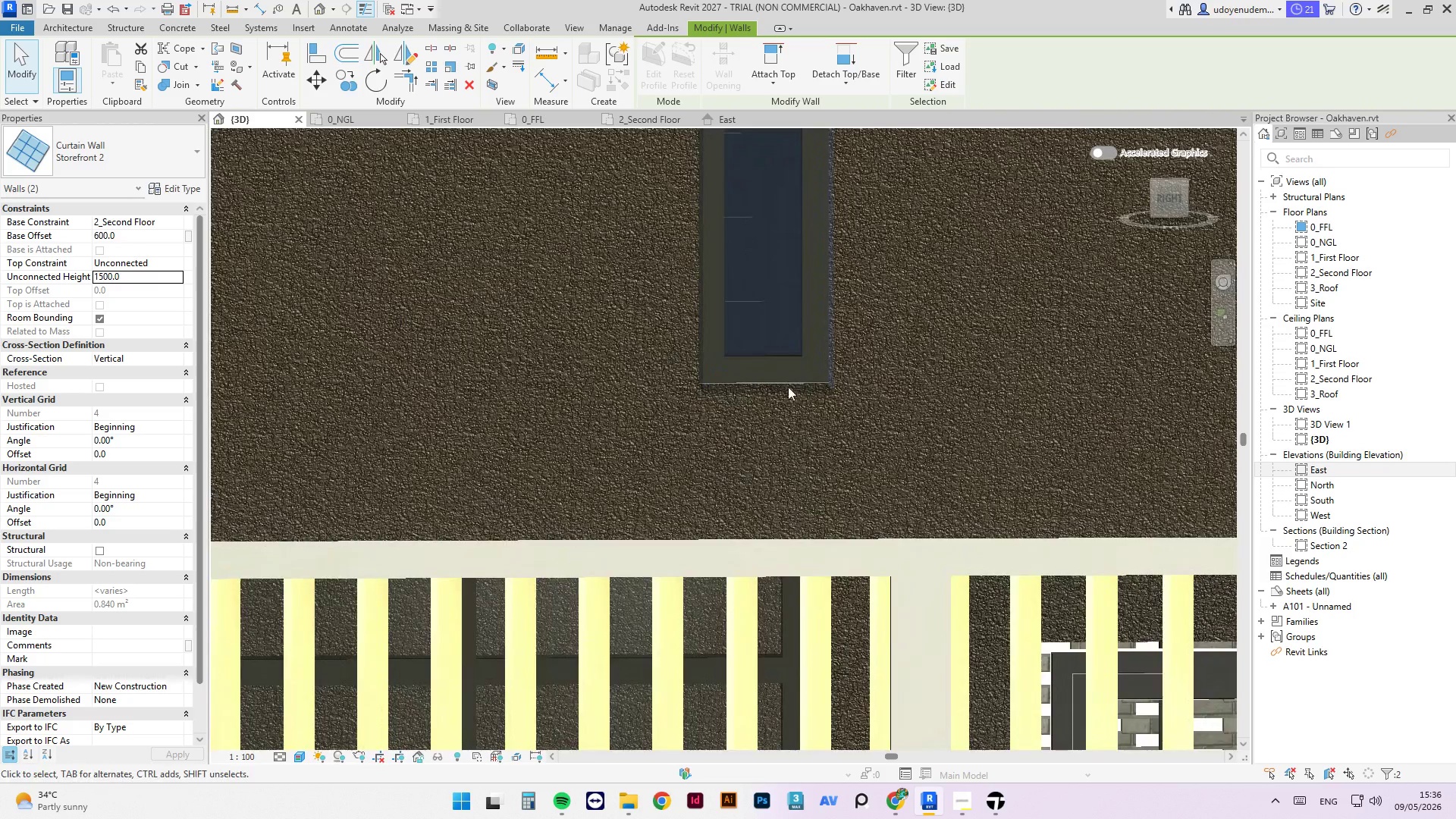 
hold_key(key=ShiftLeft, duration=2.38)
 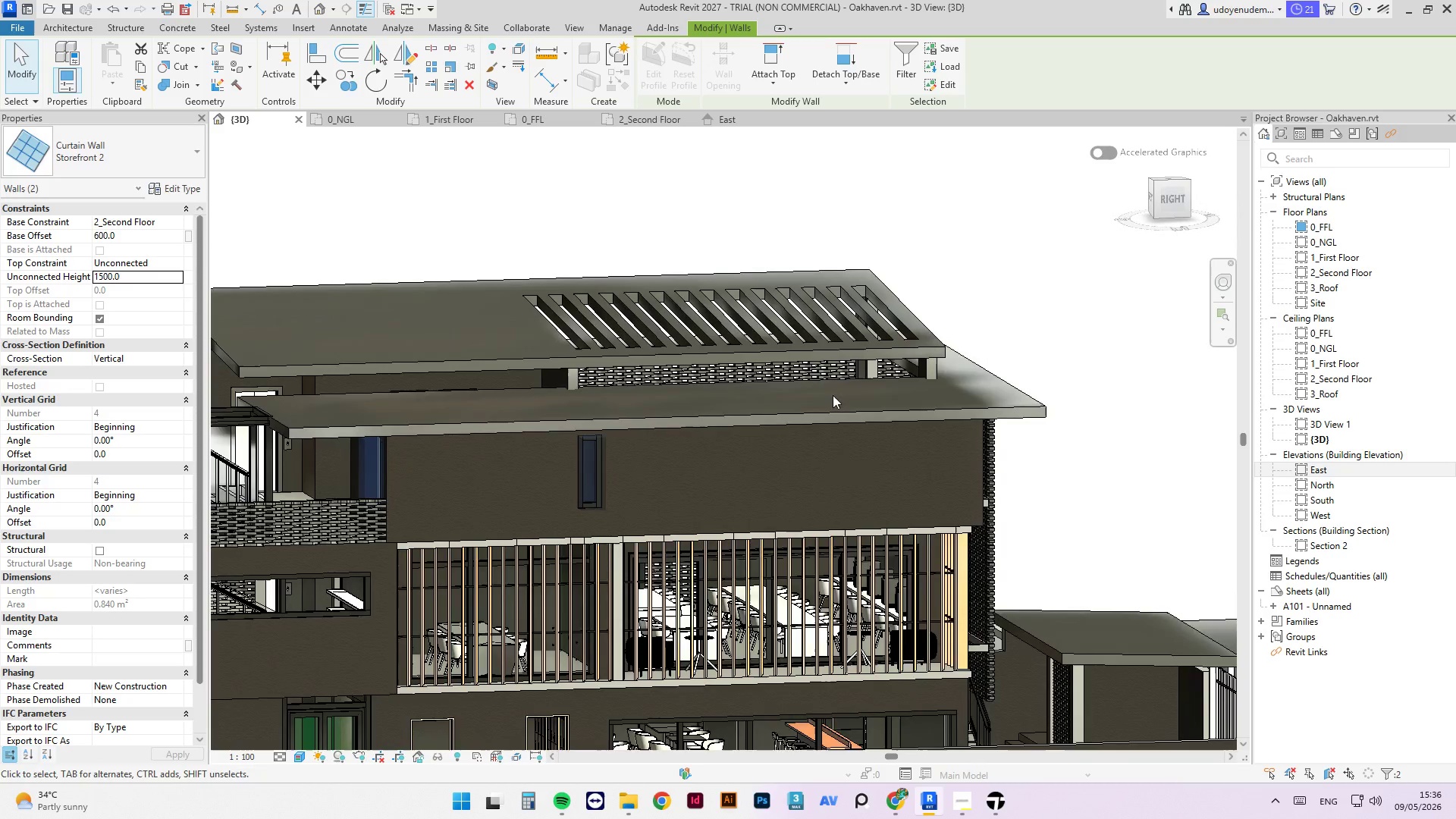 
scroll: coordinate [827, 388], scroll_direction: down, amount: 15.0
 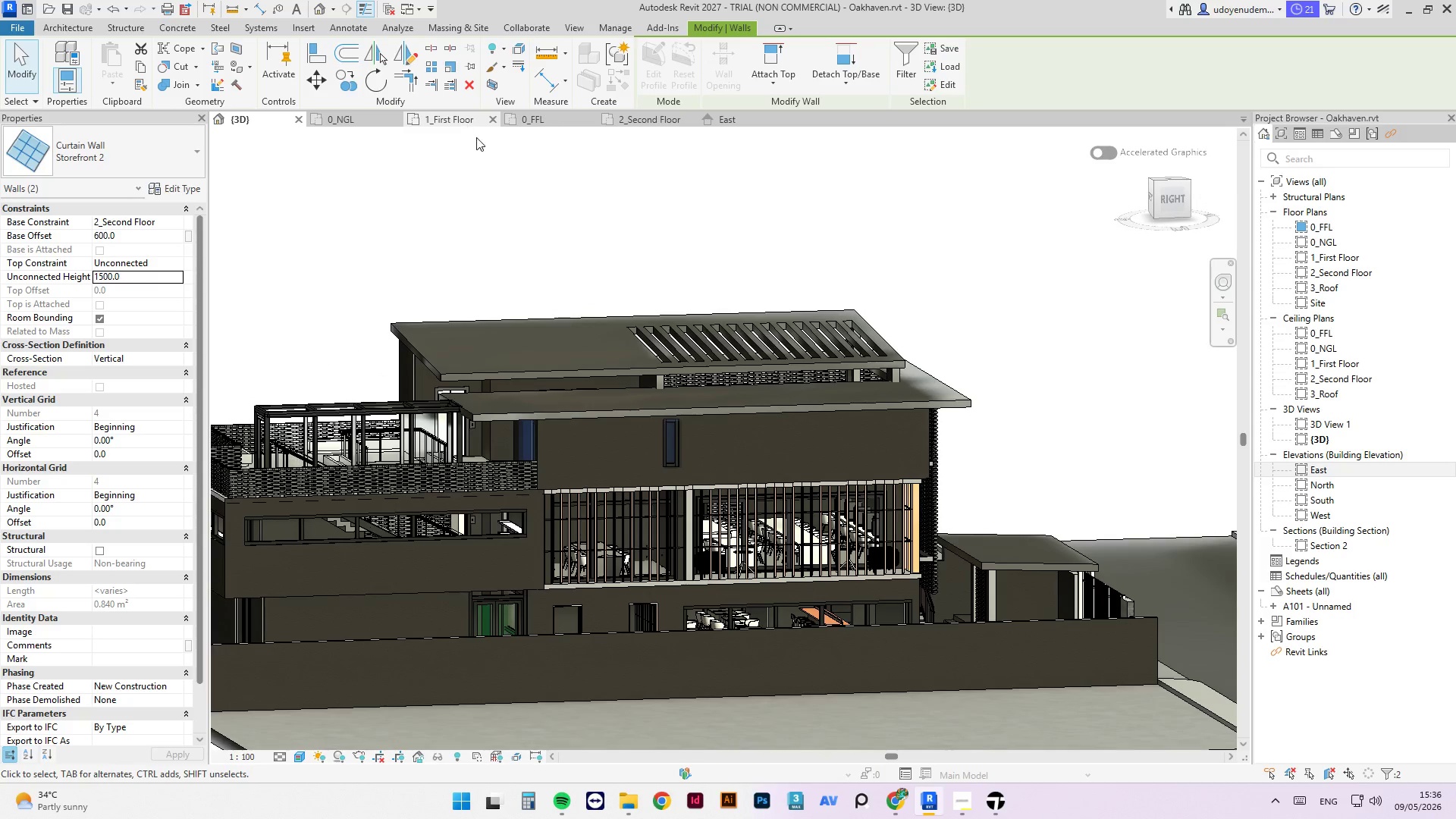 
hold_key(key=ShiftLeft, duration=5.02)
 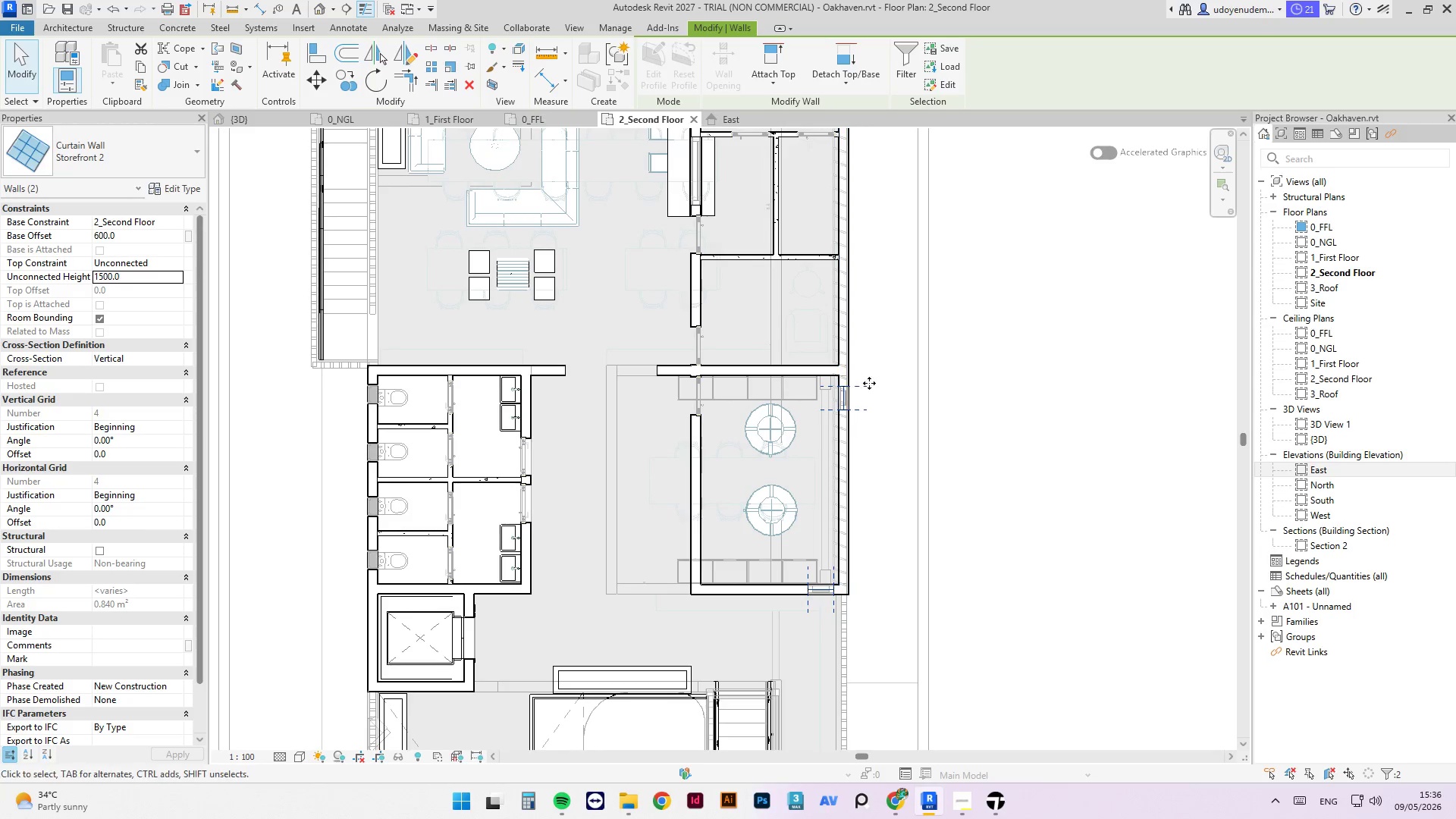 
left_click([852, 402])
 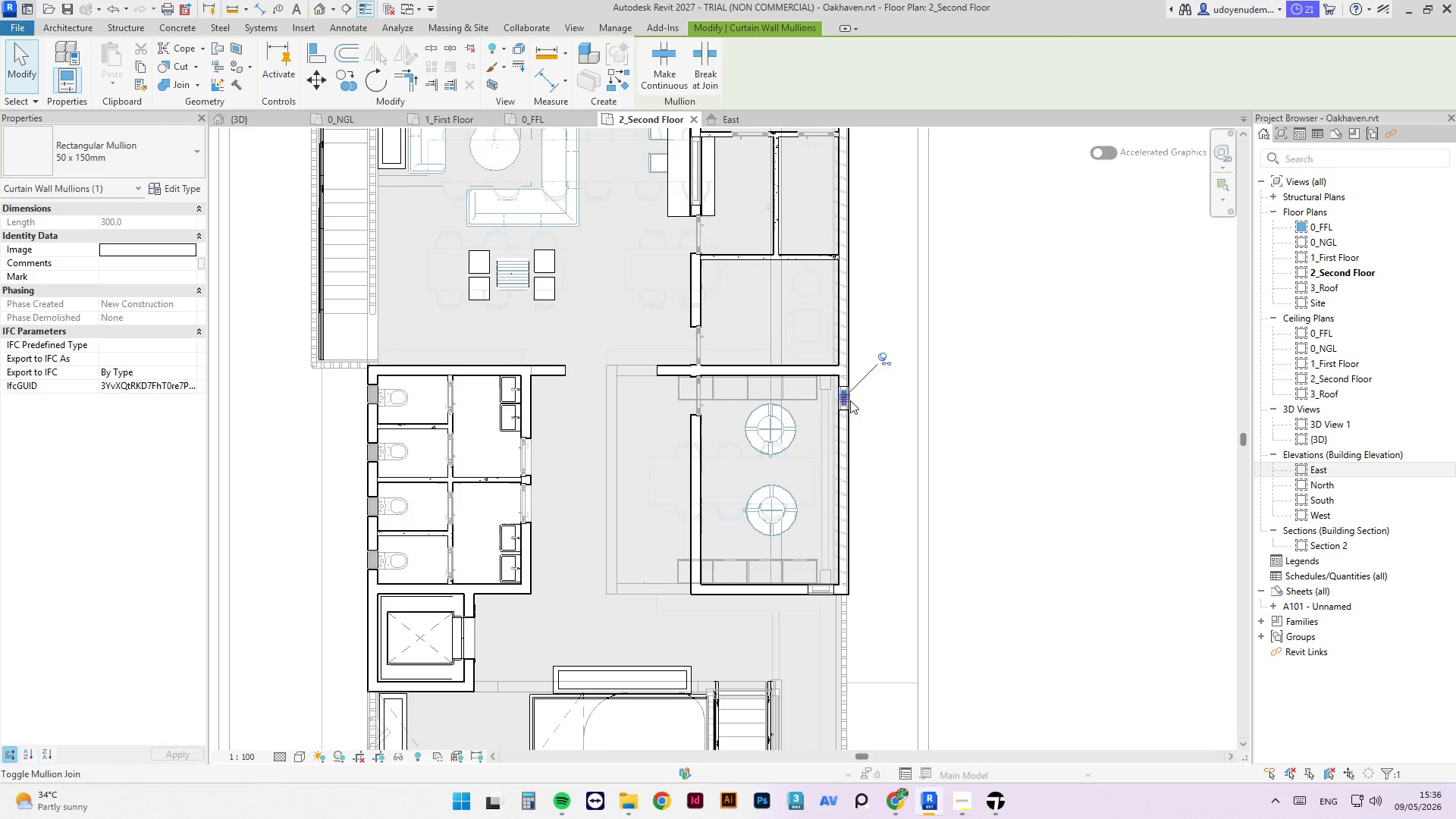 
left_click([913, 420])
 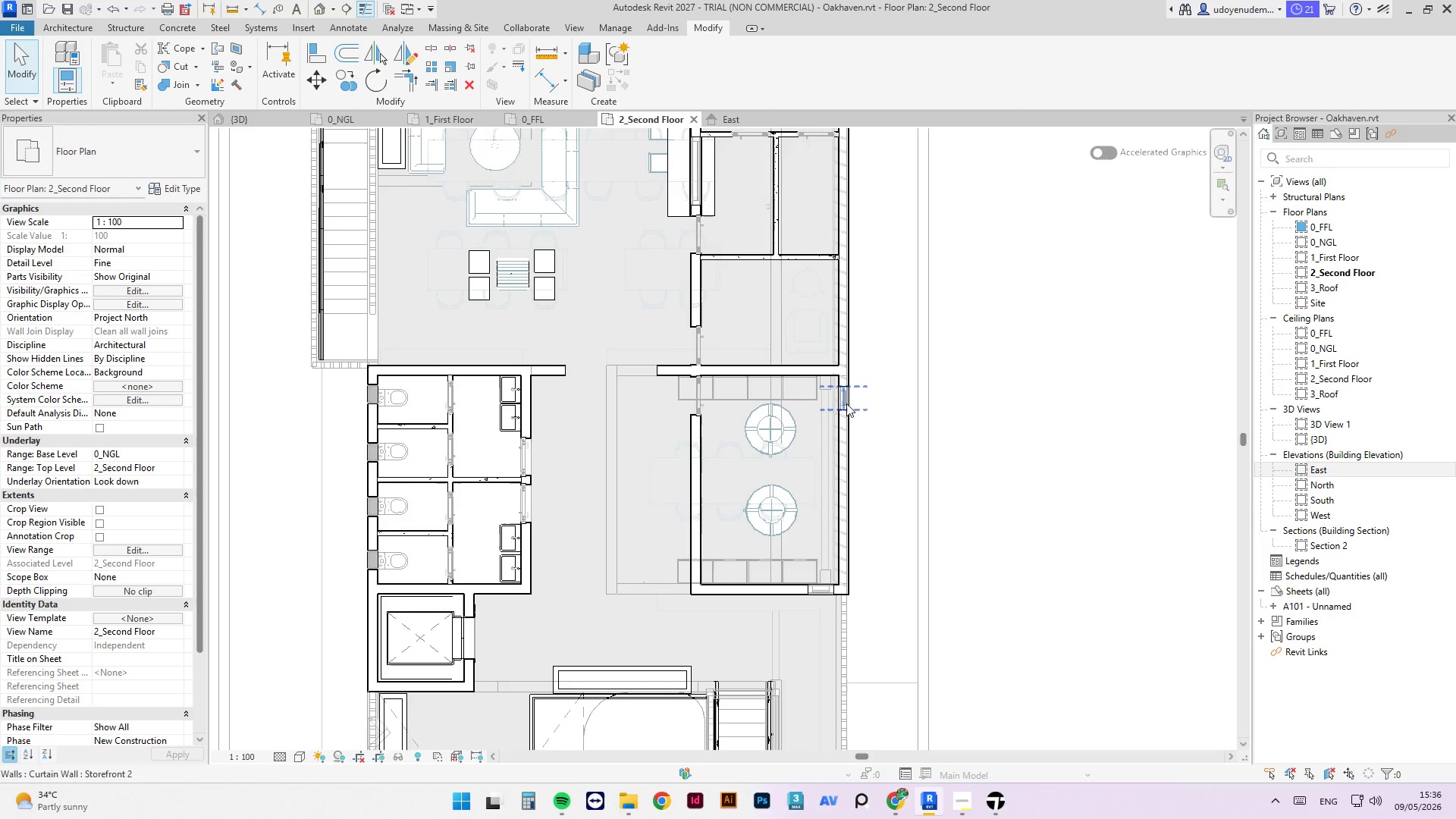 
left_click([846, 403])
 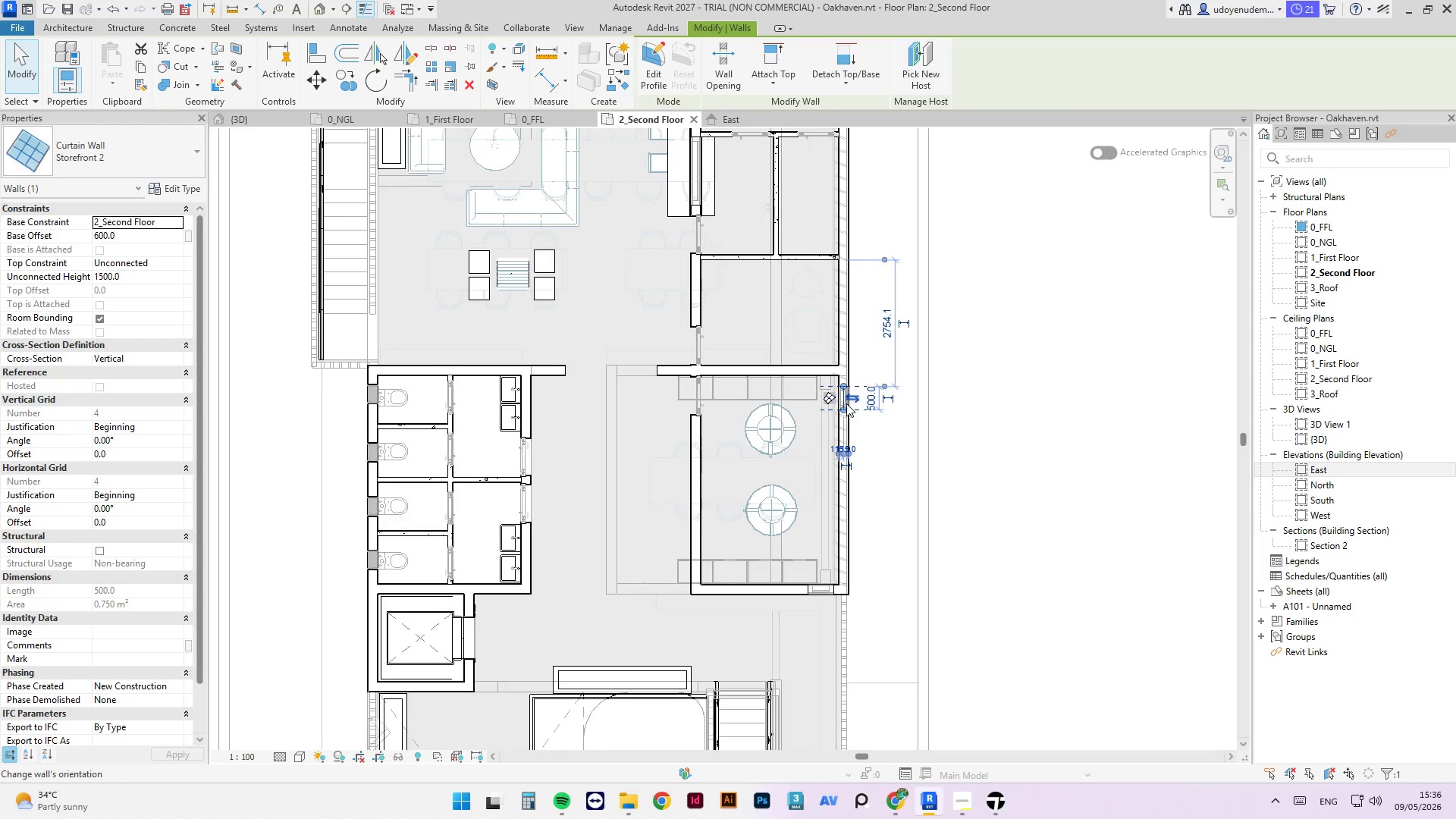 
key(C)
 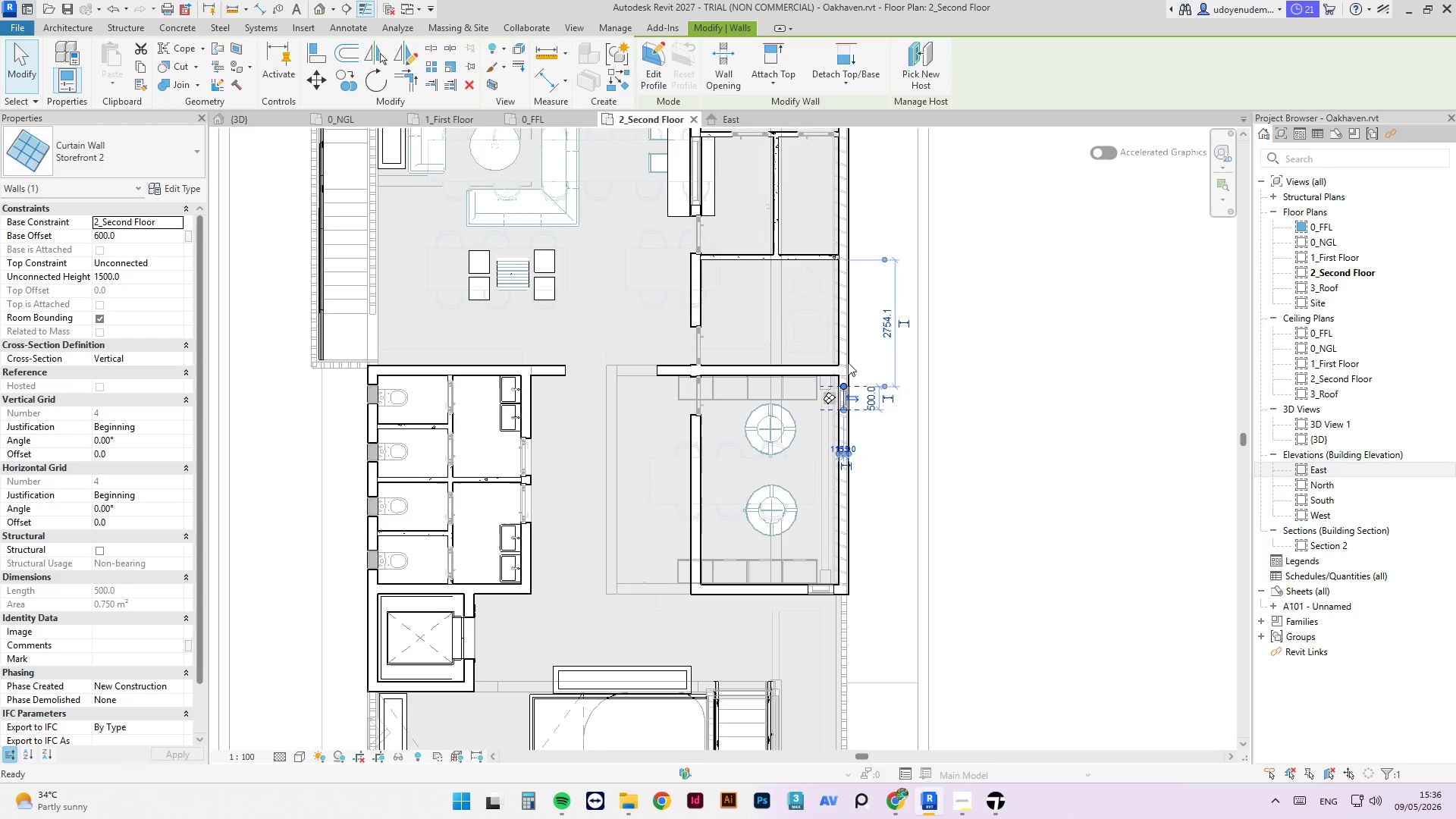 
key(S)
 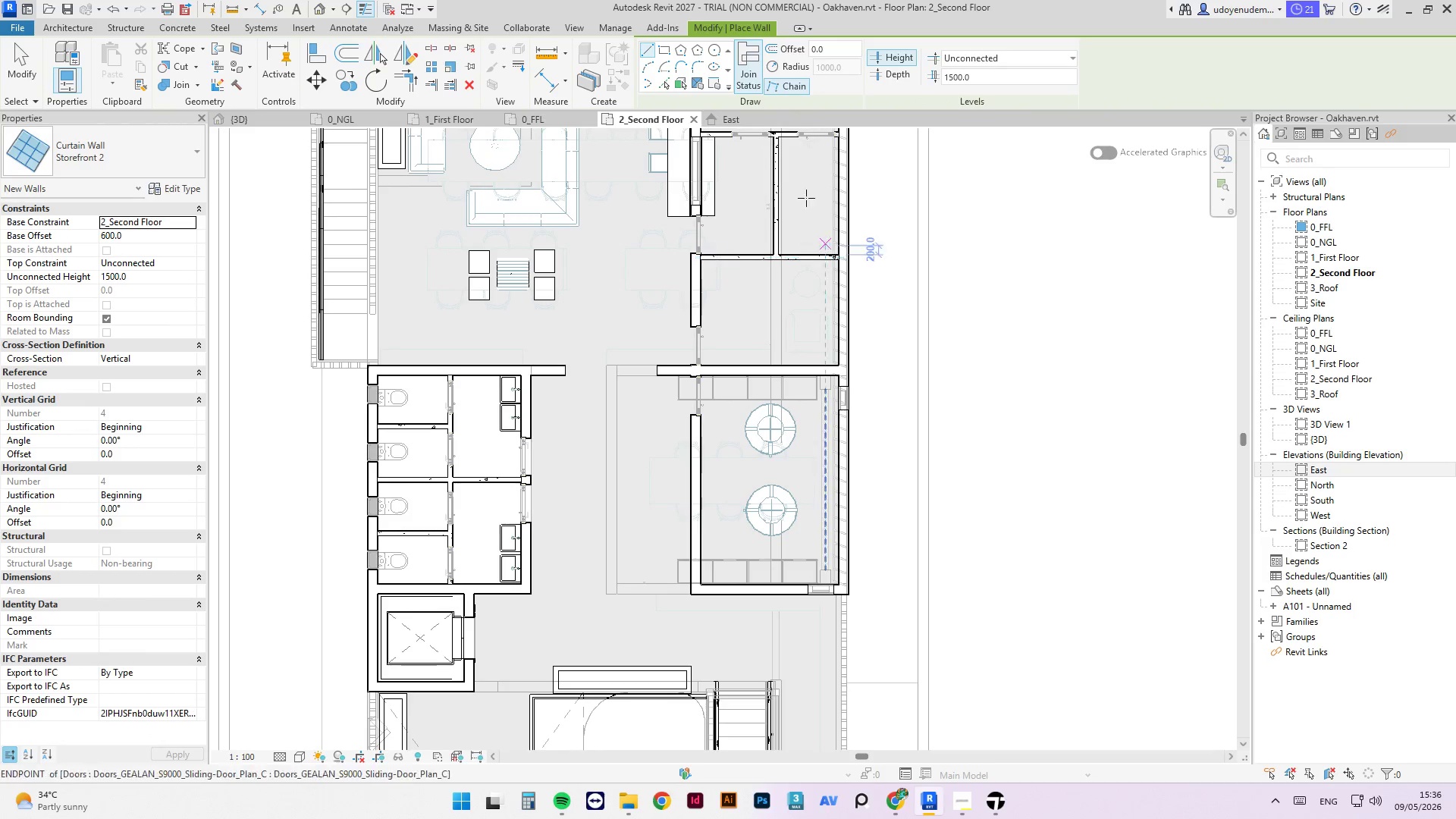 
scroll: coordinate [853, 291], scroll_direction: up, amount: 6.0
 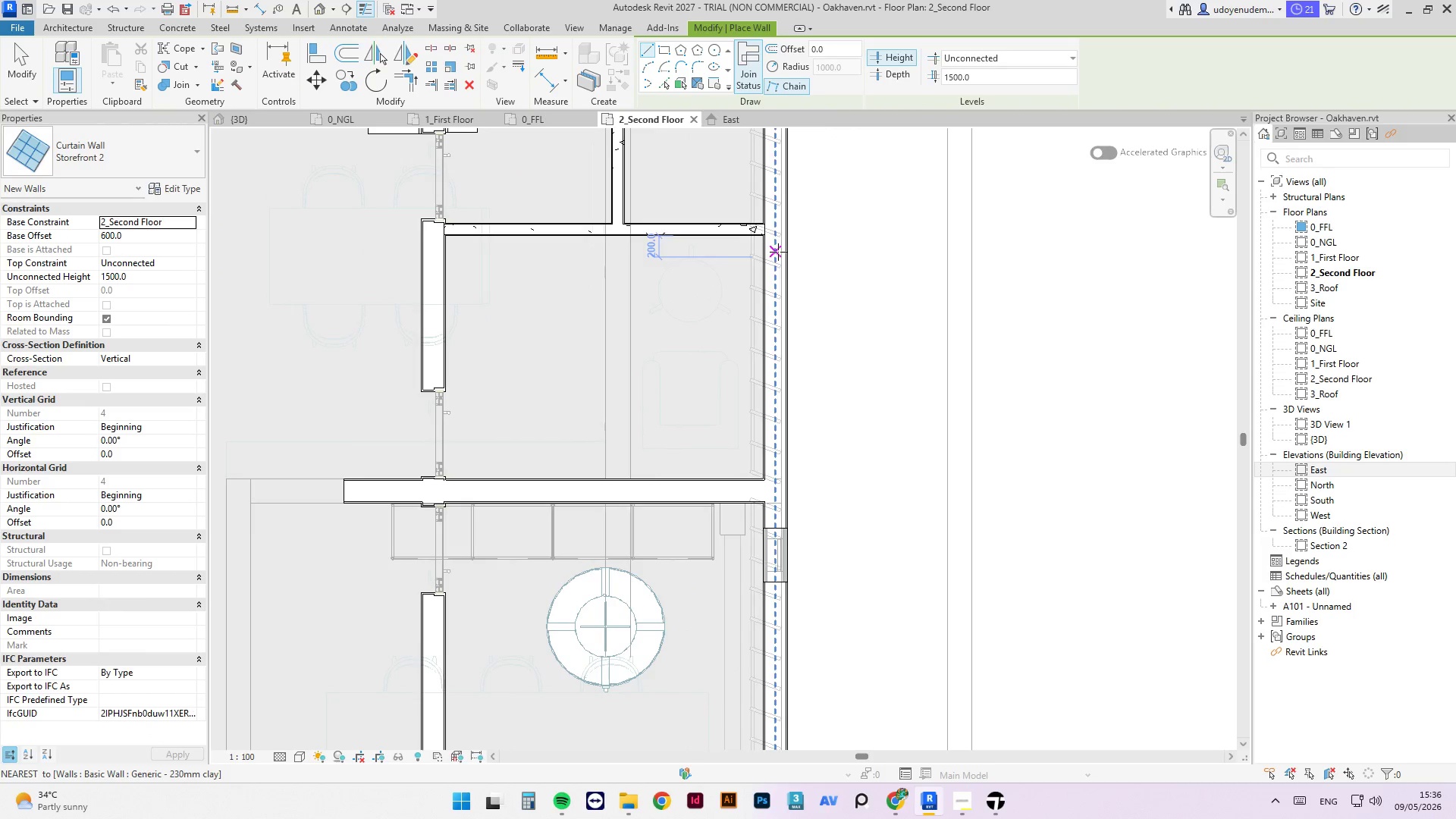 
left_click([778, 252])
 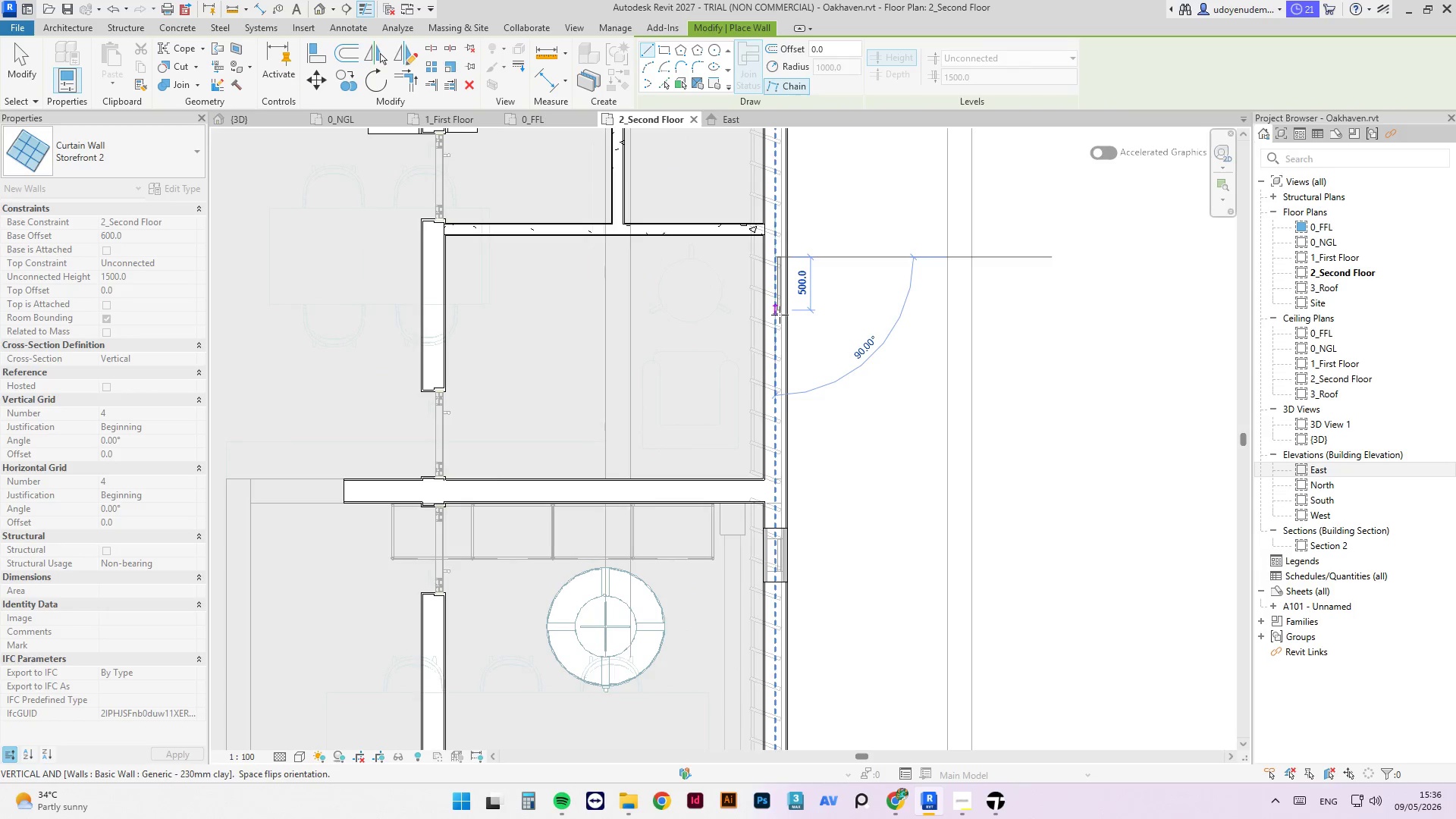 
left_click([780, 316])
 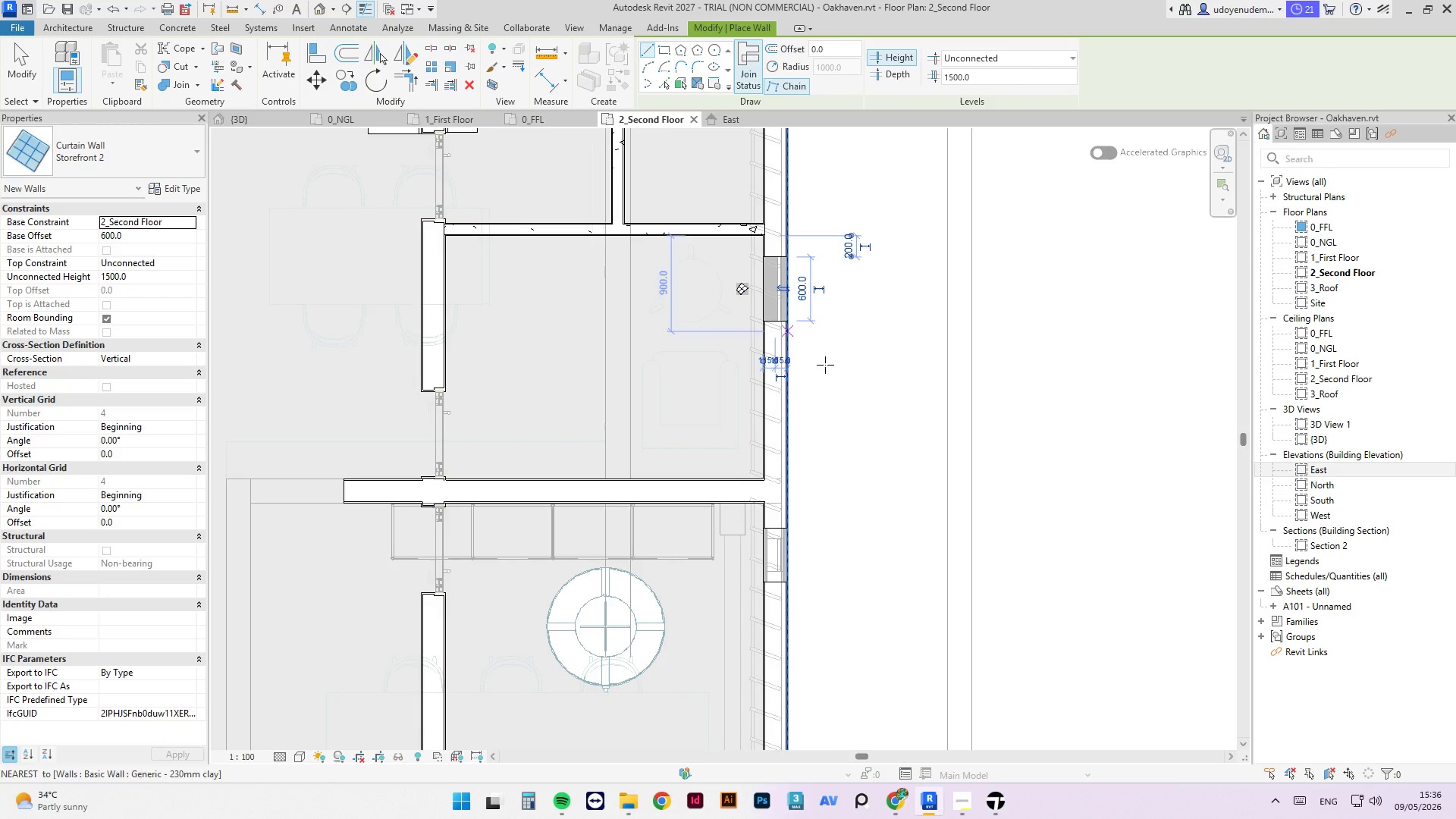 
key(Escape)
 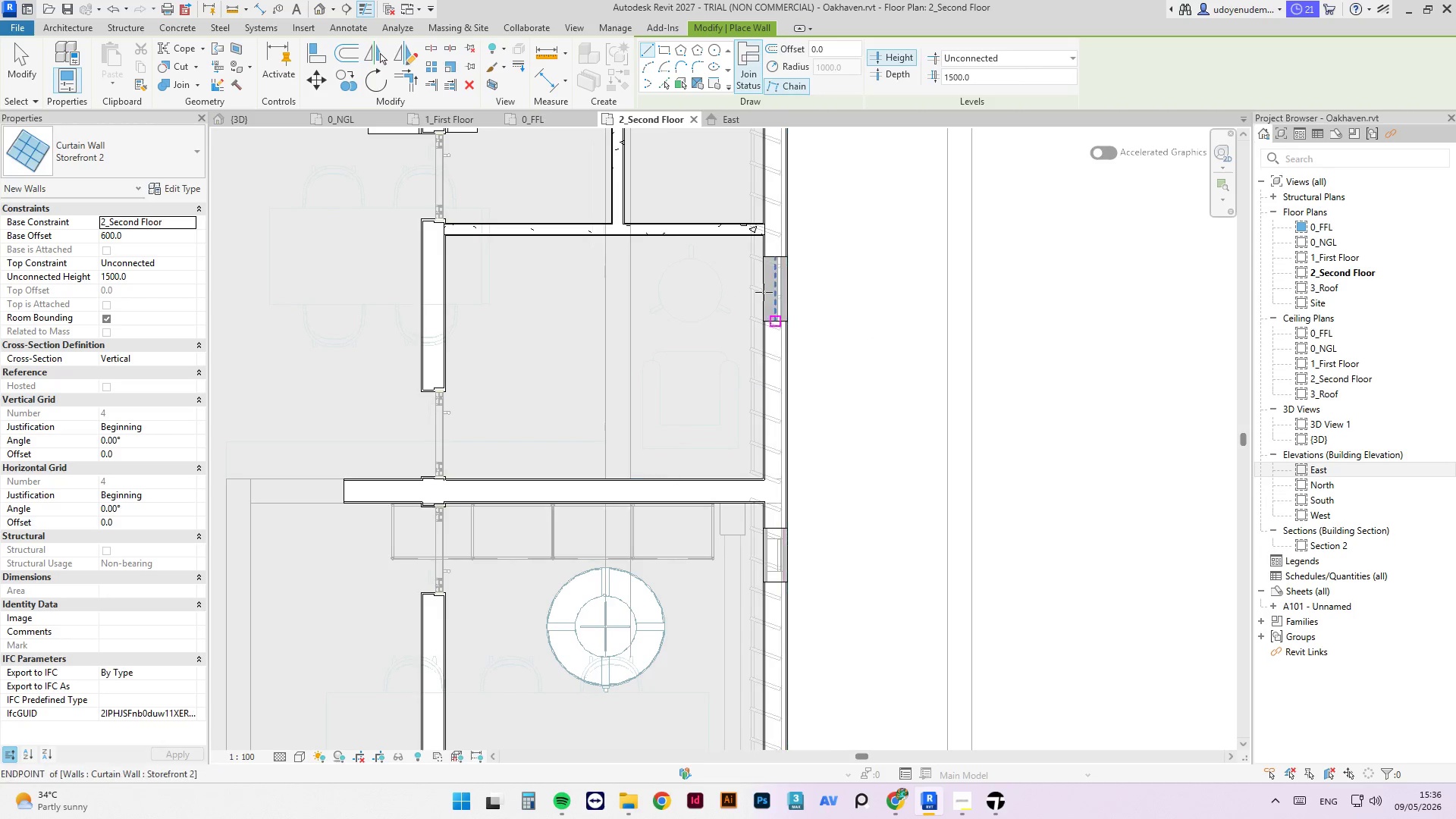 
scroll: coordinate [723, 639], scroll_direction: down, amount: 3.0
 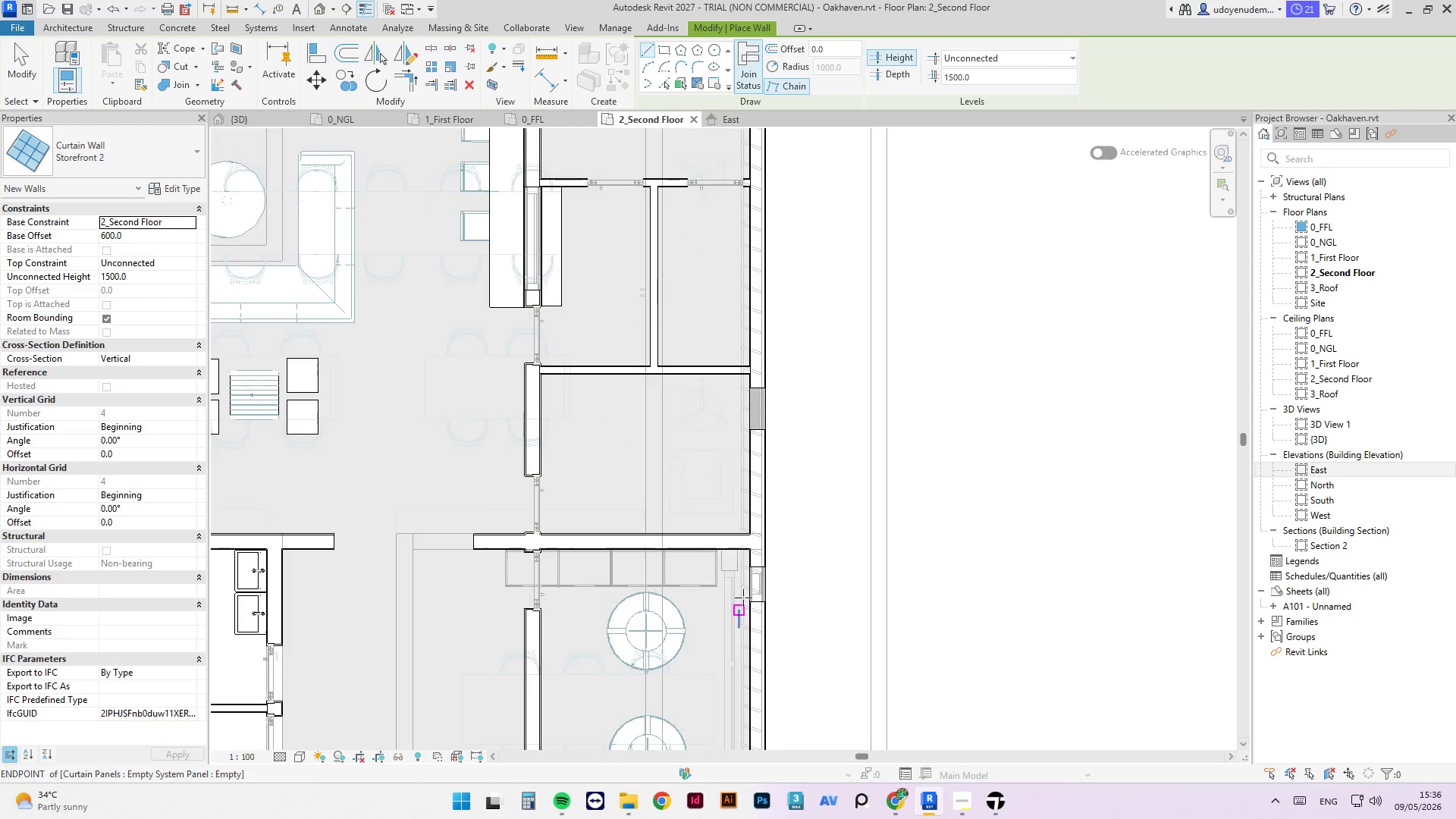 
key(Escape)
 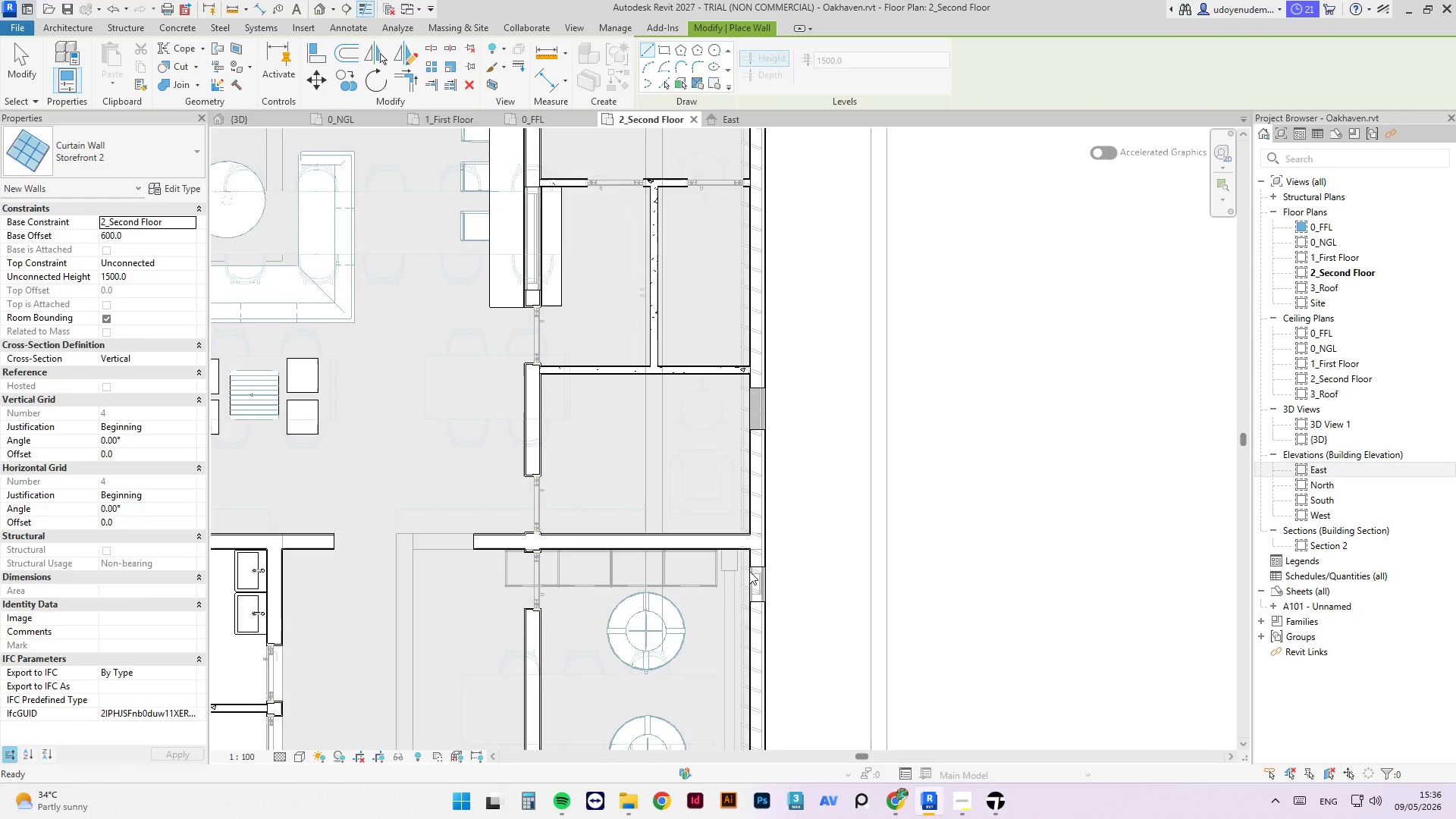 
key(Escape)
 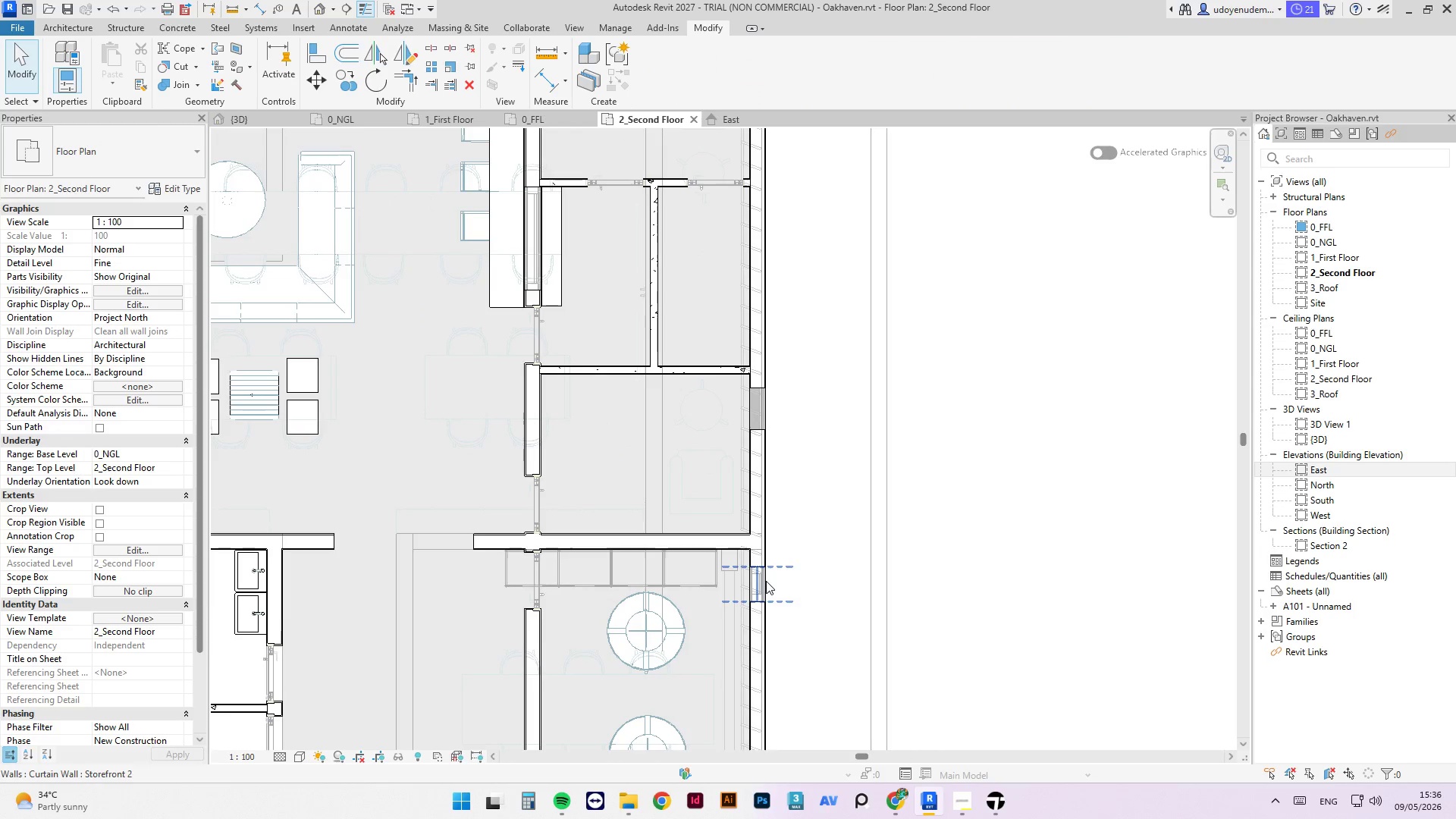 
left_click([766, 581])
 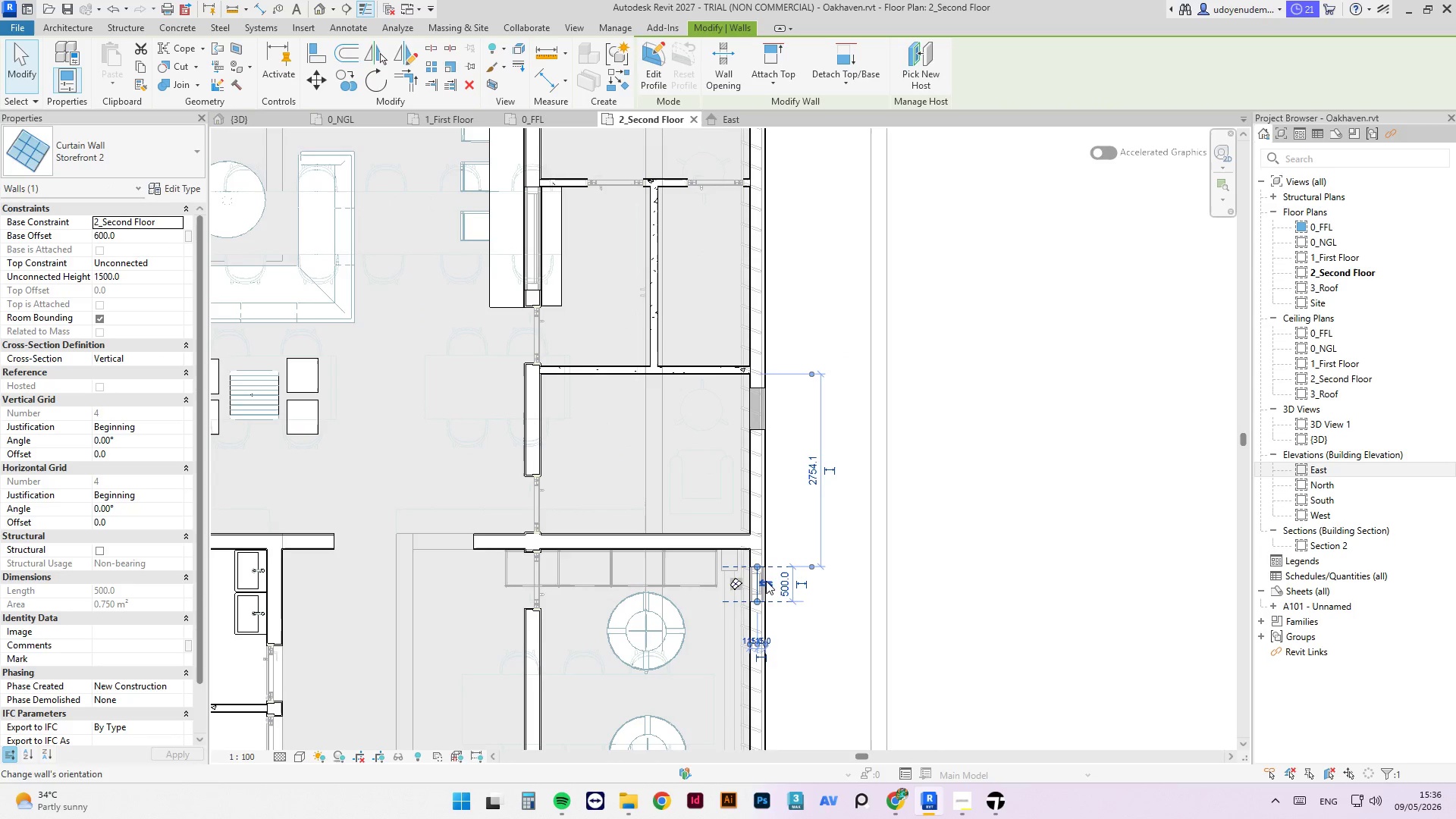 
type(ma)
 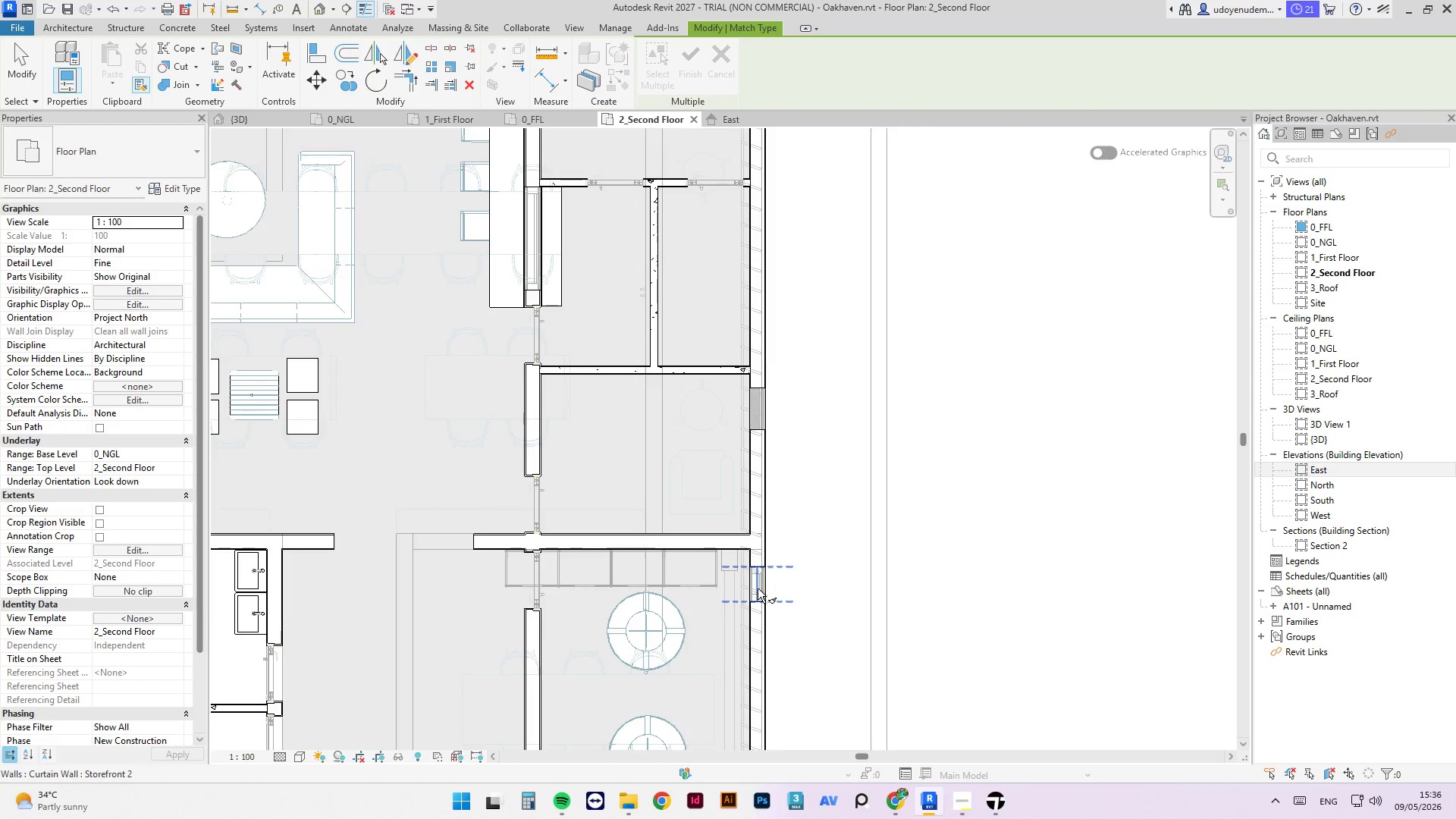 
left_click([758, 588])
 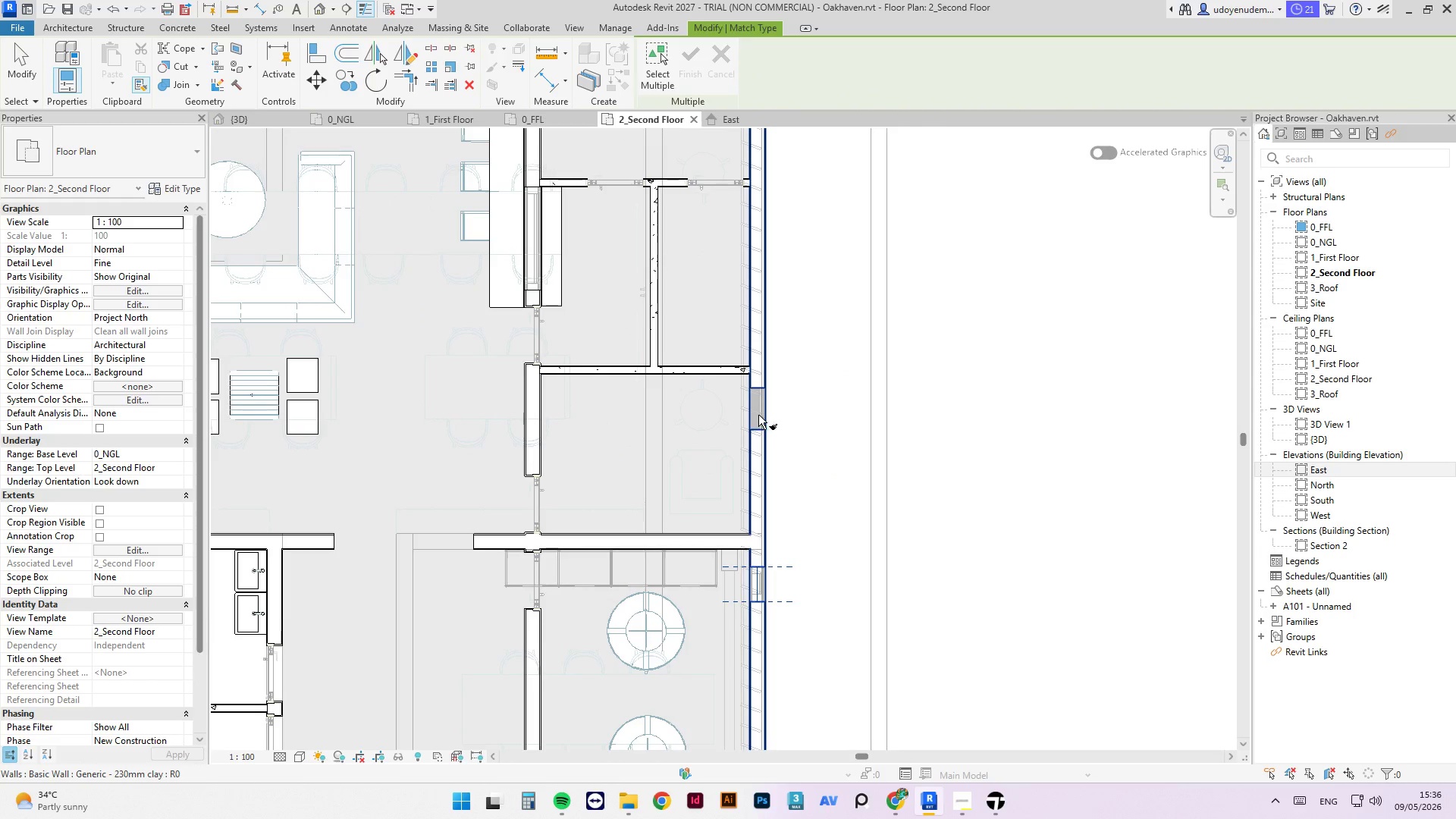 
key(Tab)
 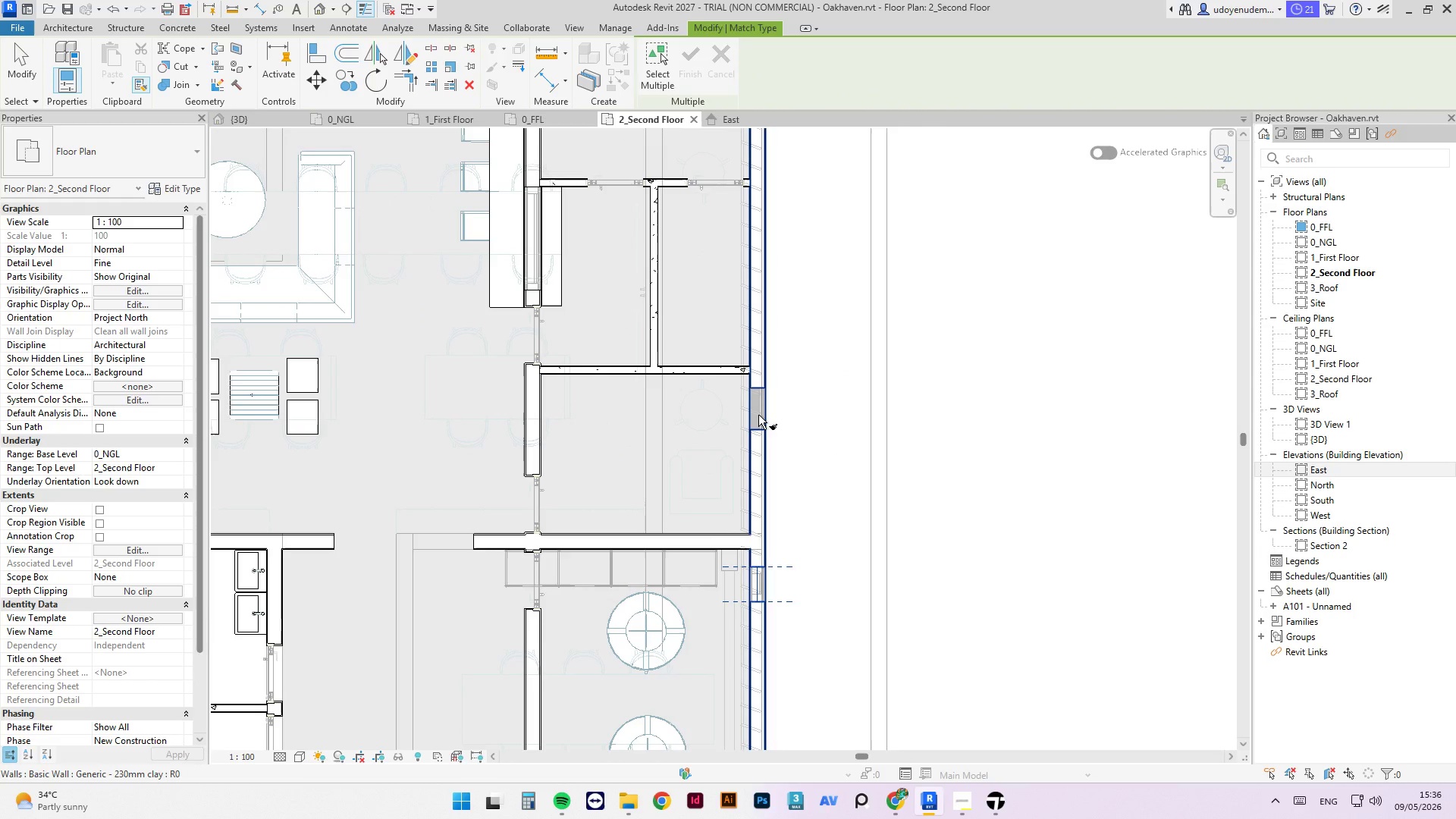 
key(Tab)
 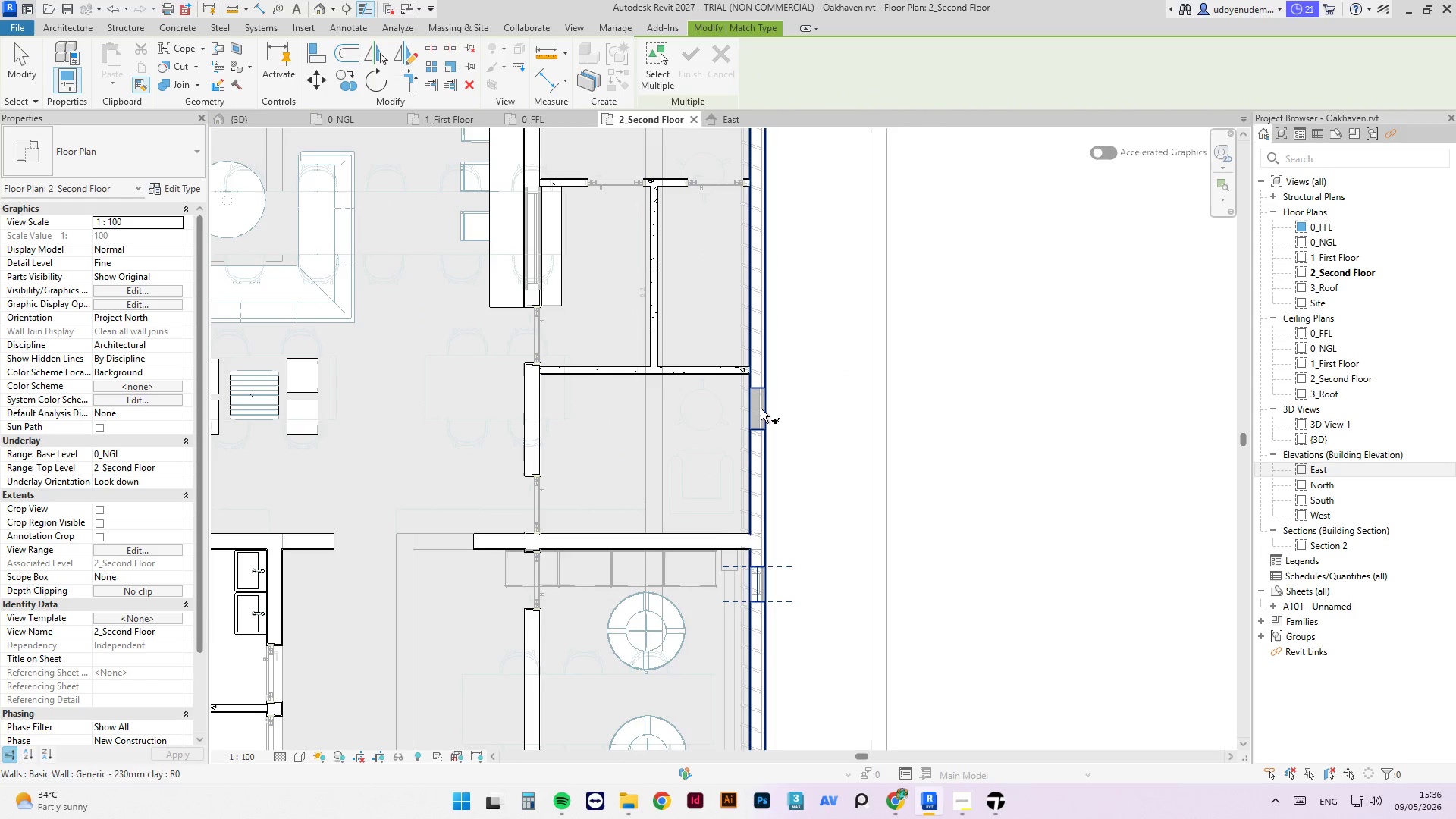 
key(Tab)
 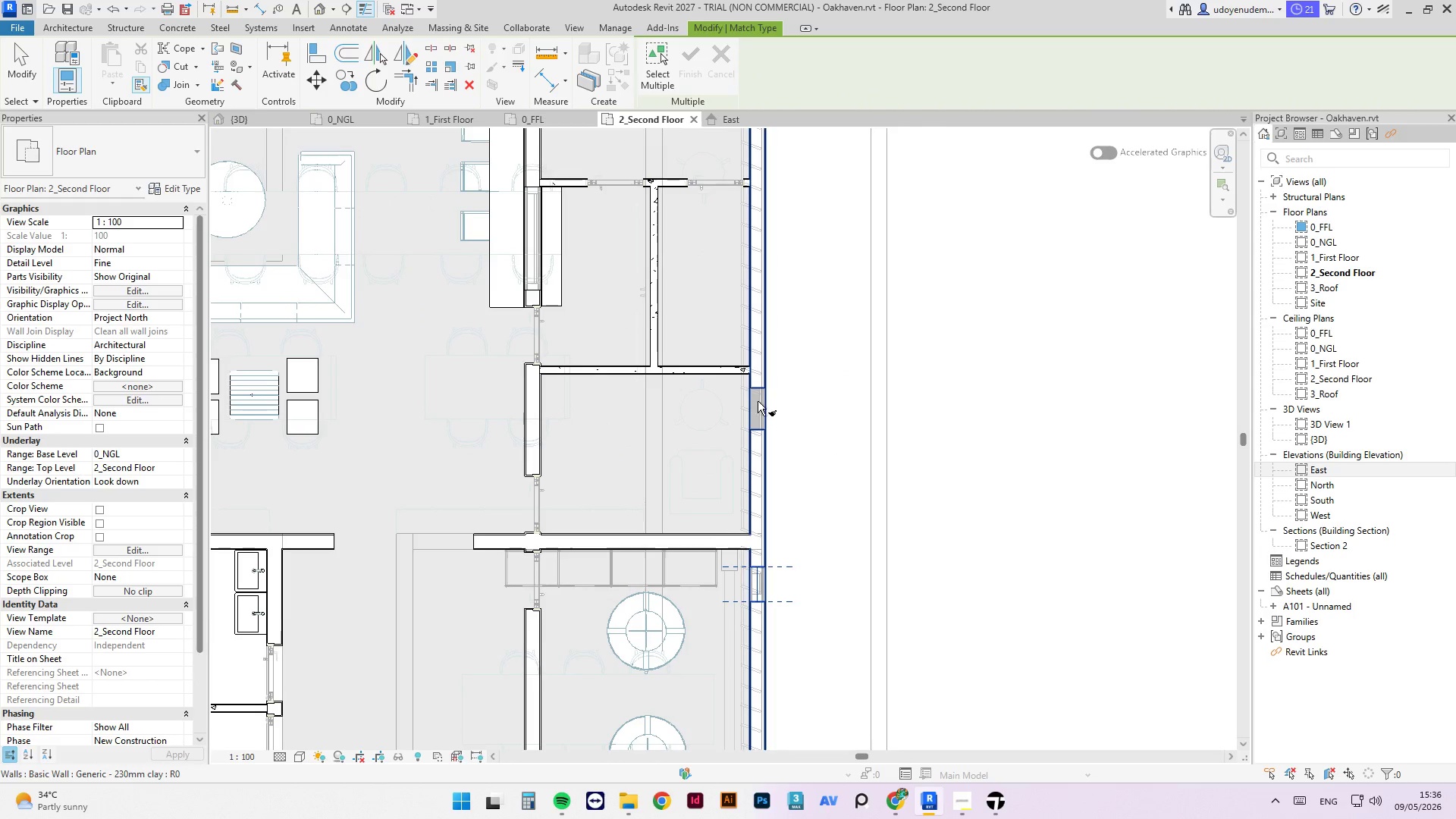 
key(Tab)
 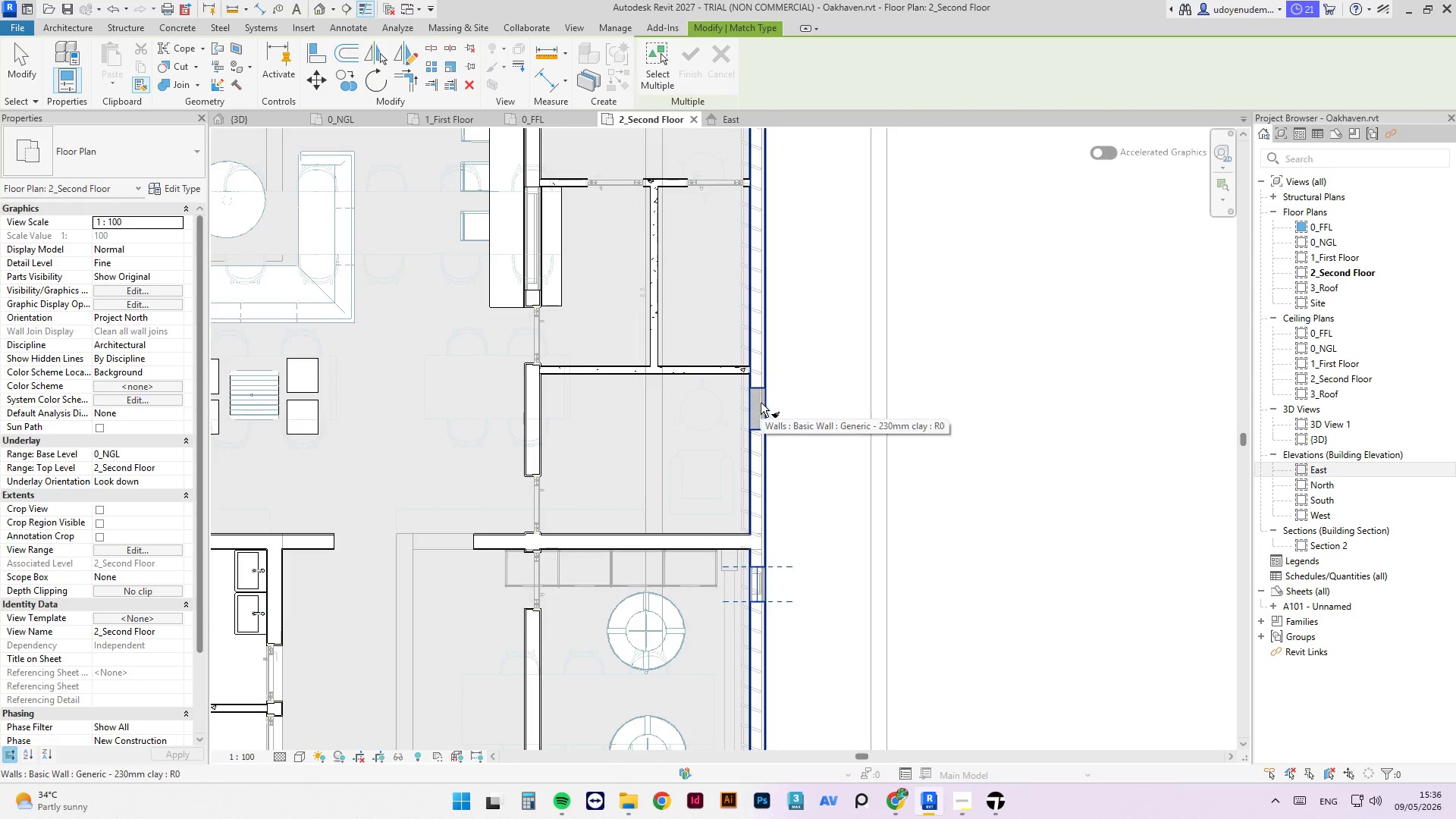 
key(Escape)
 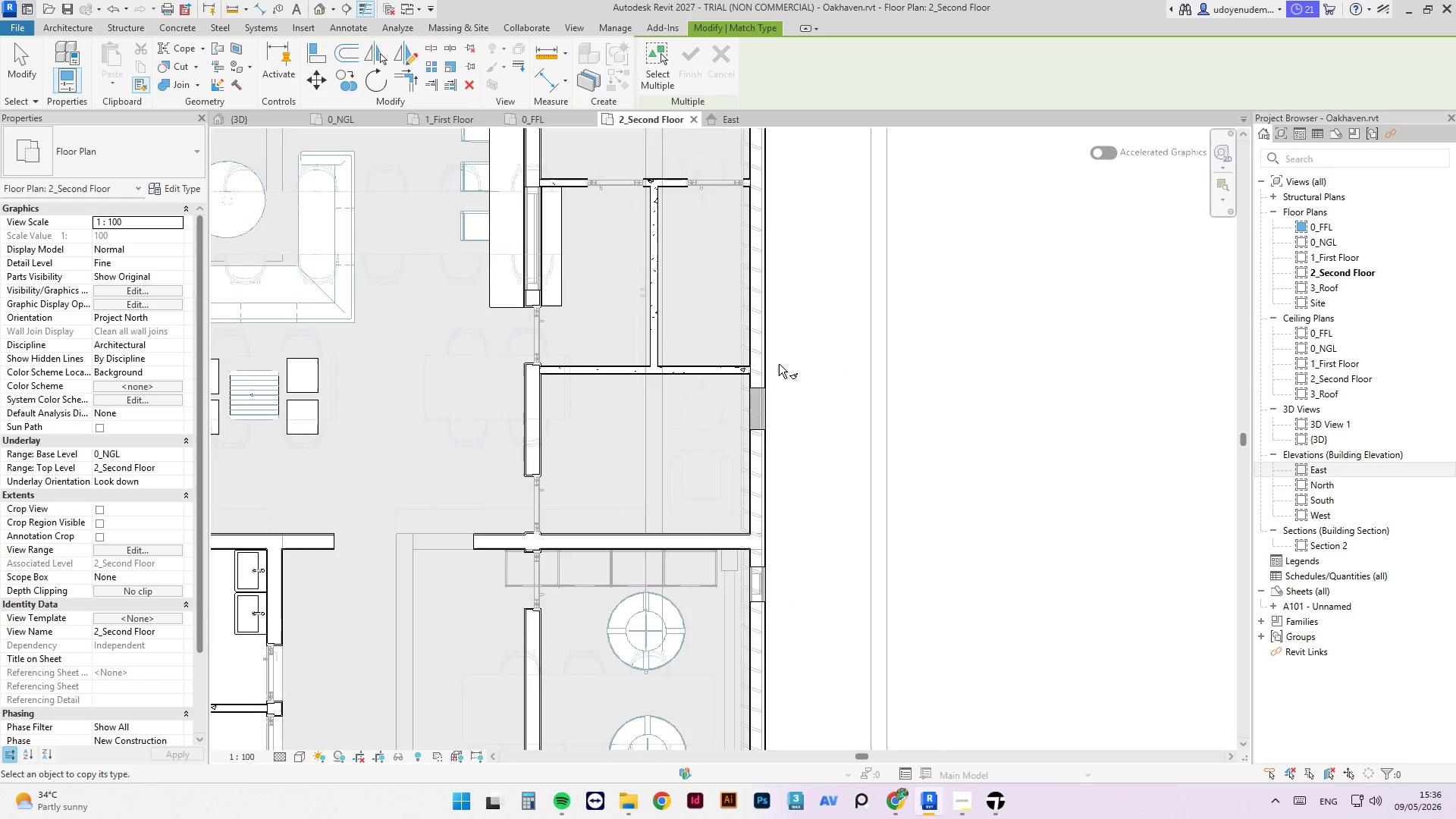 
key(Escape)
 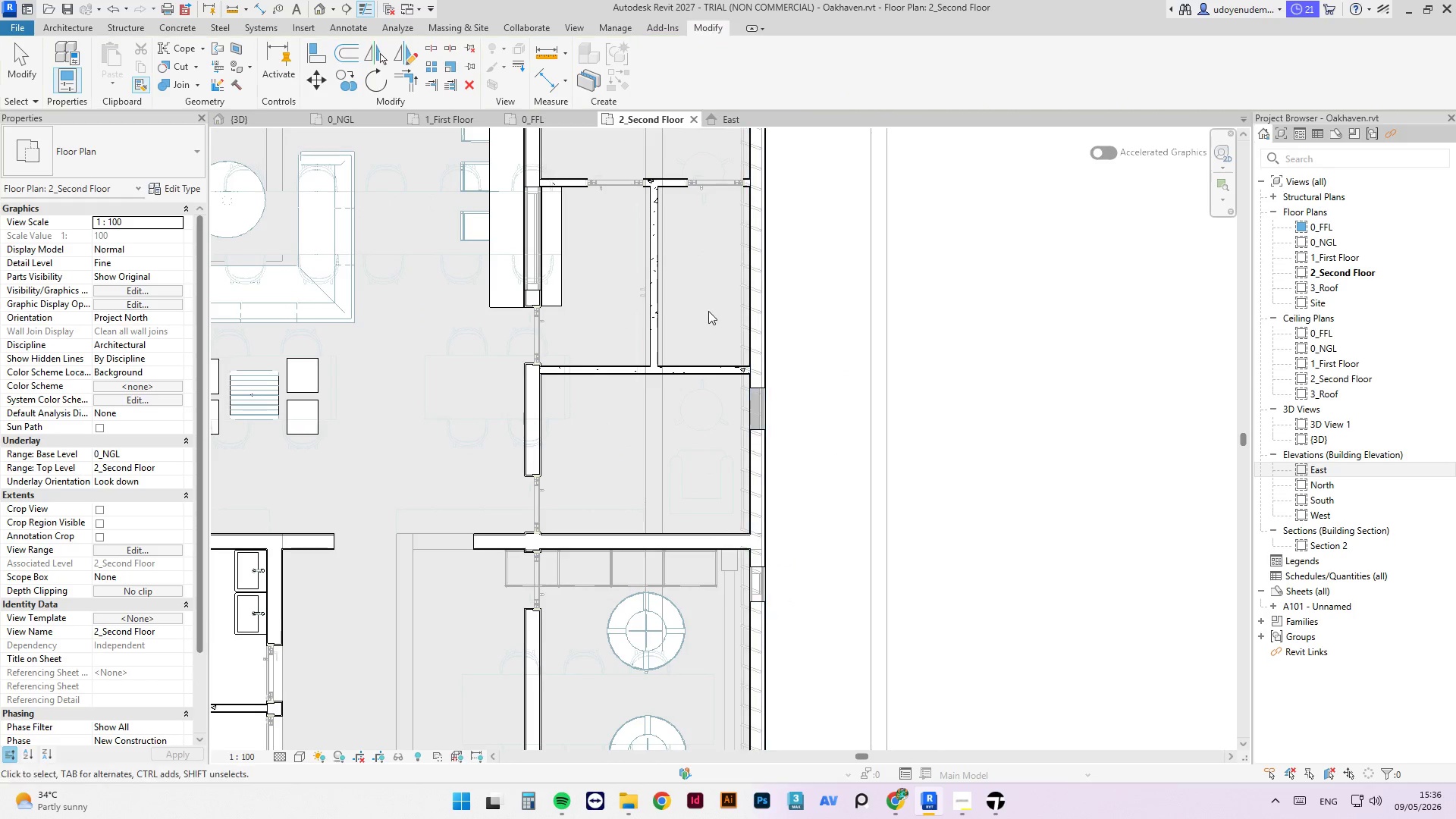 
key(Escape)
 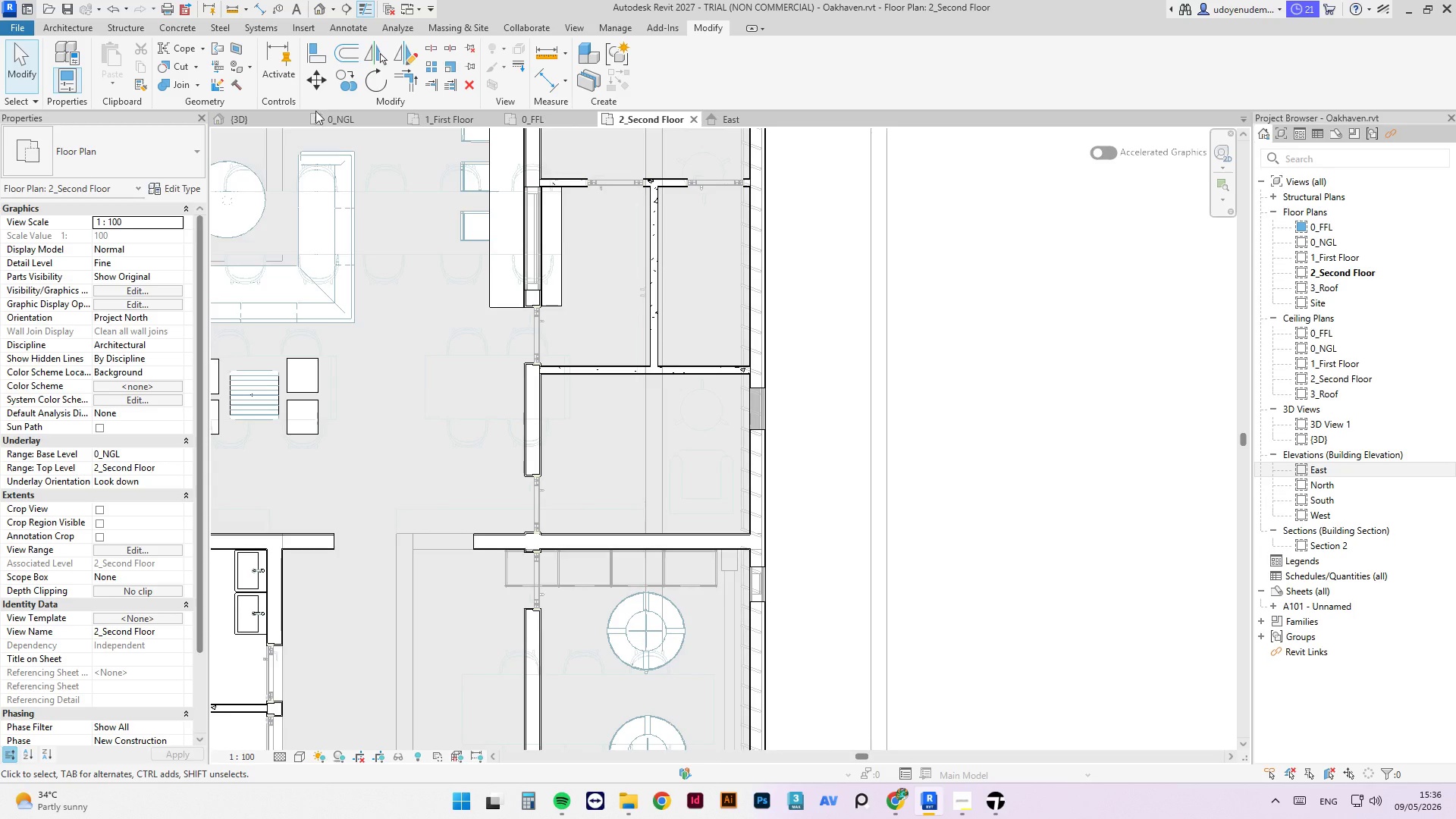 
left_click([280, 121])
 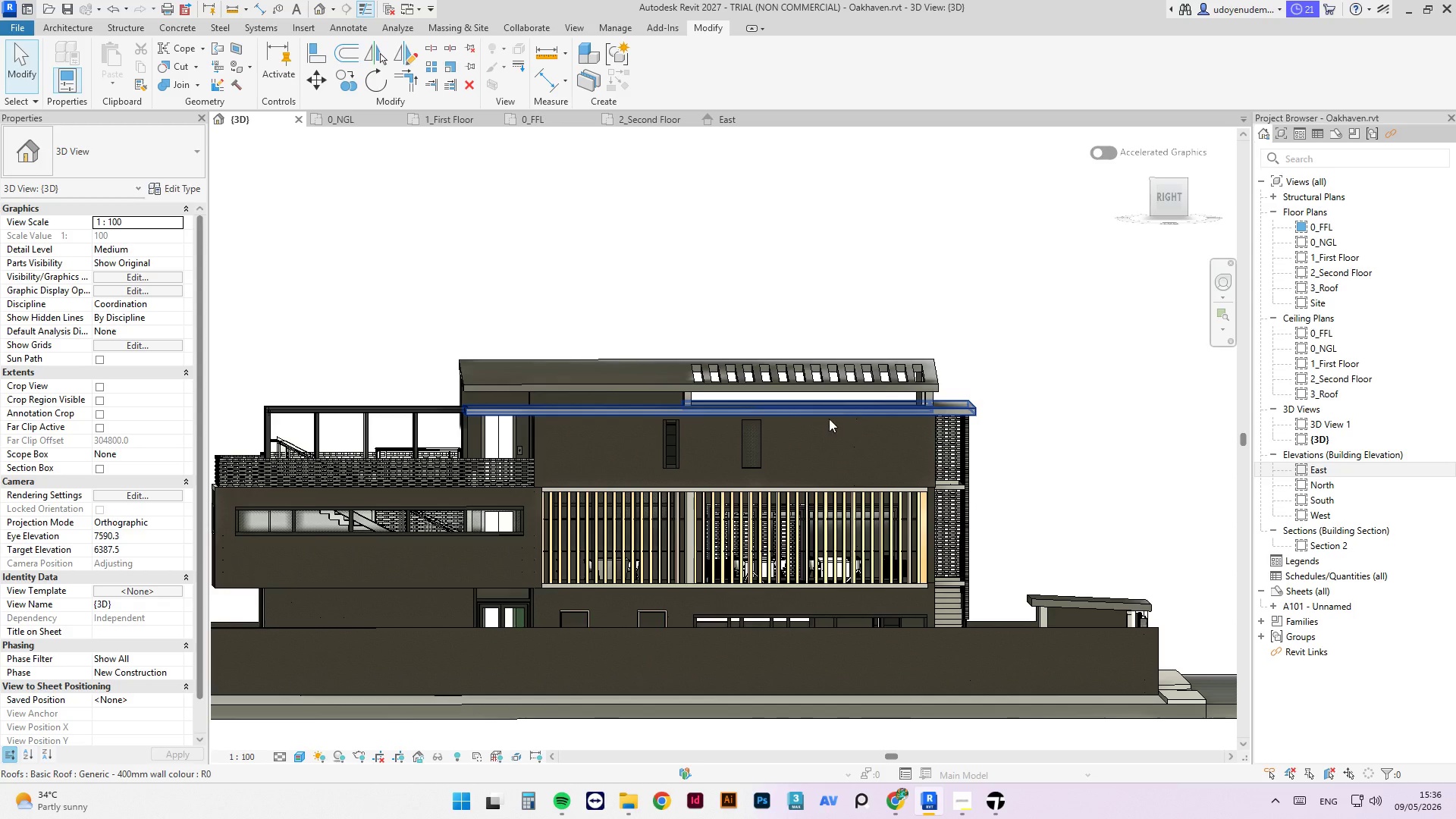 
hold_key(key=ShiftLeft, duration=1.97)
 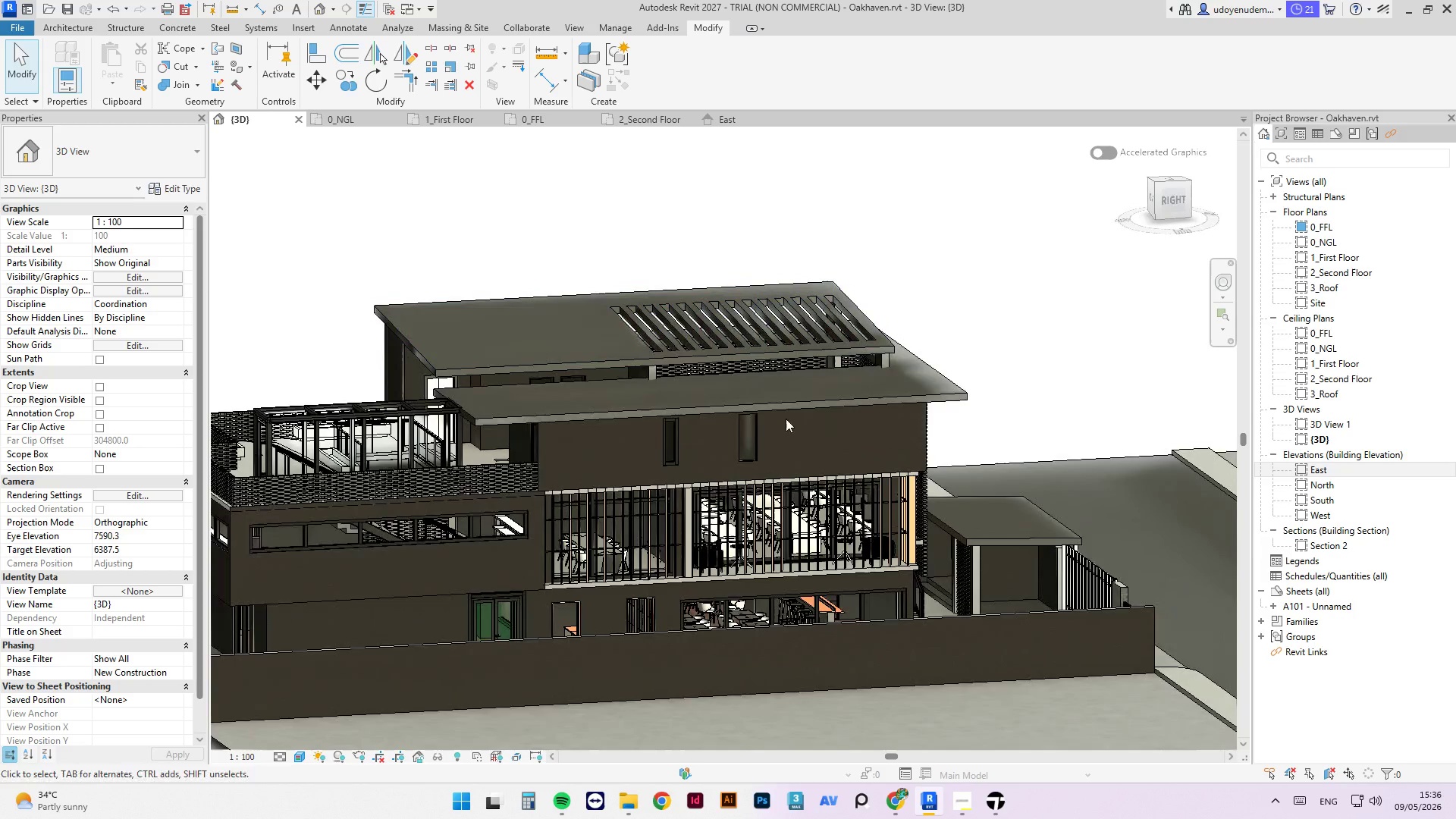 
scroll: coordinate [765, 463], scroll_direction: up, amount: 6.0
 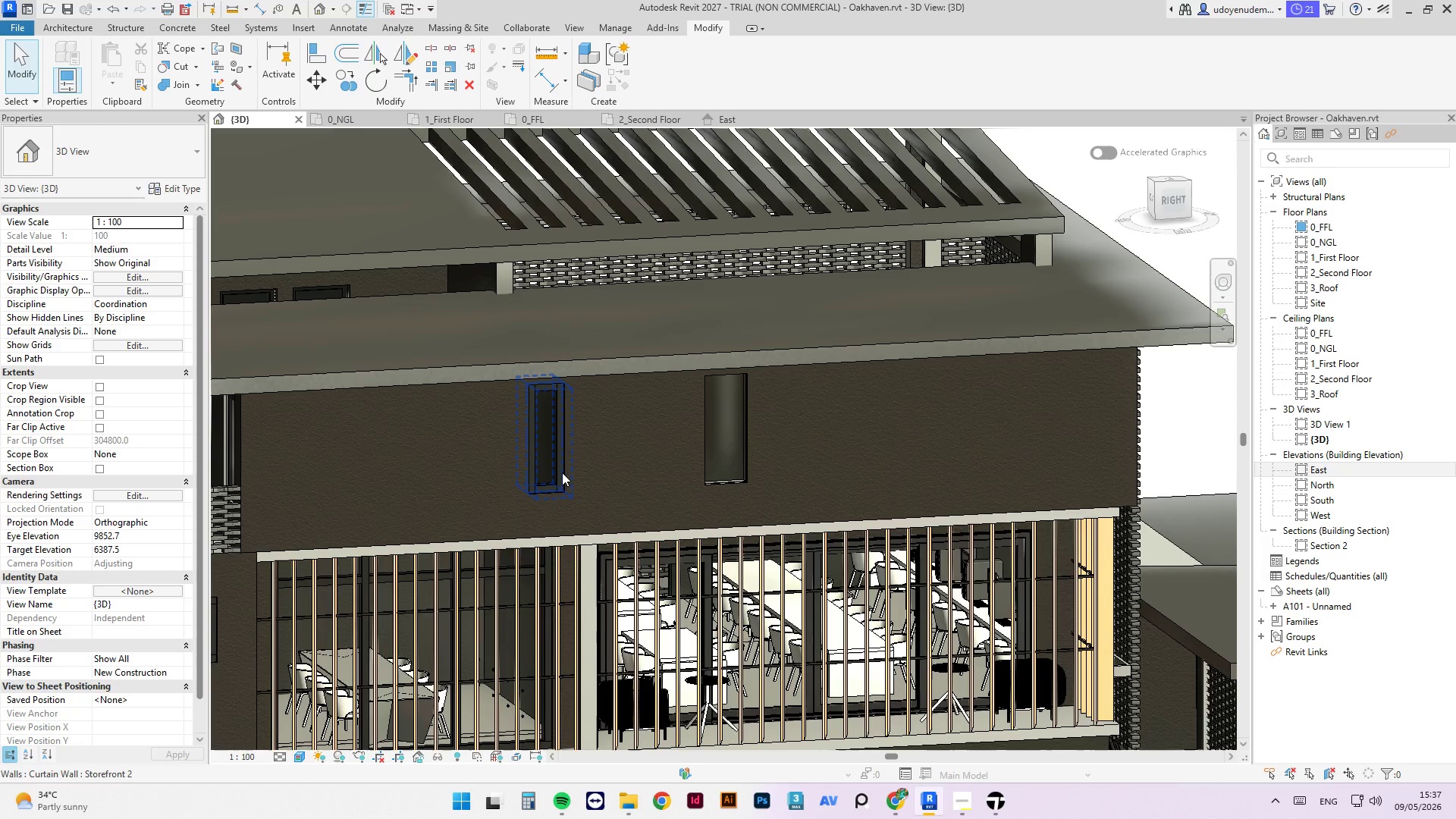 
left_click([570, 473])
 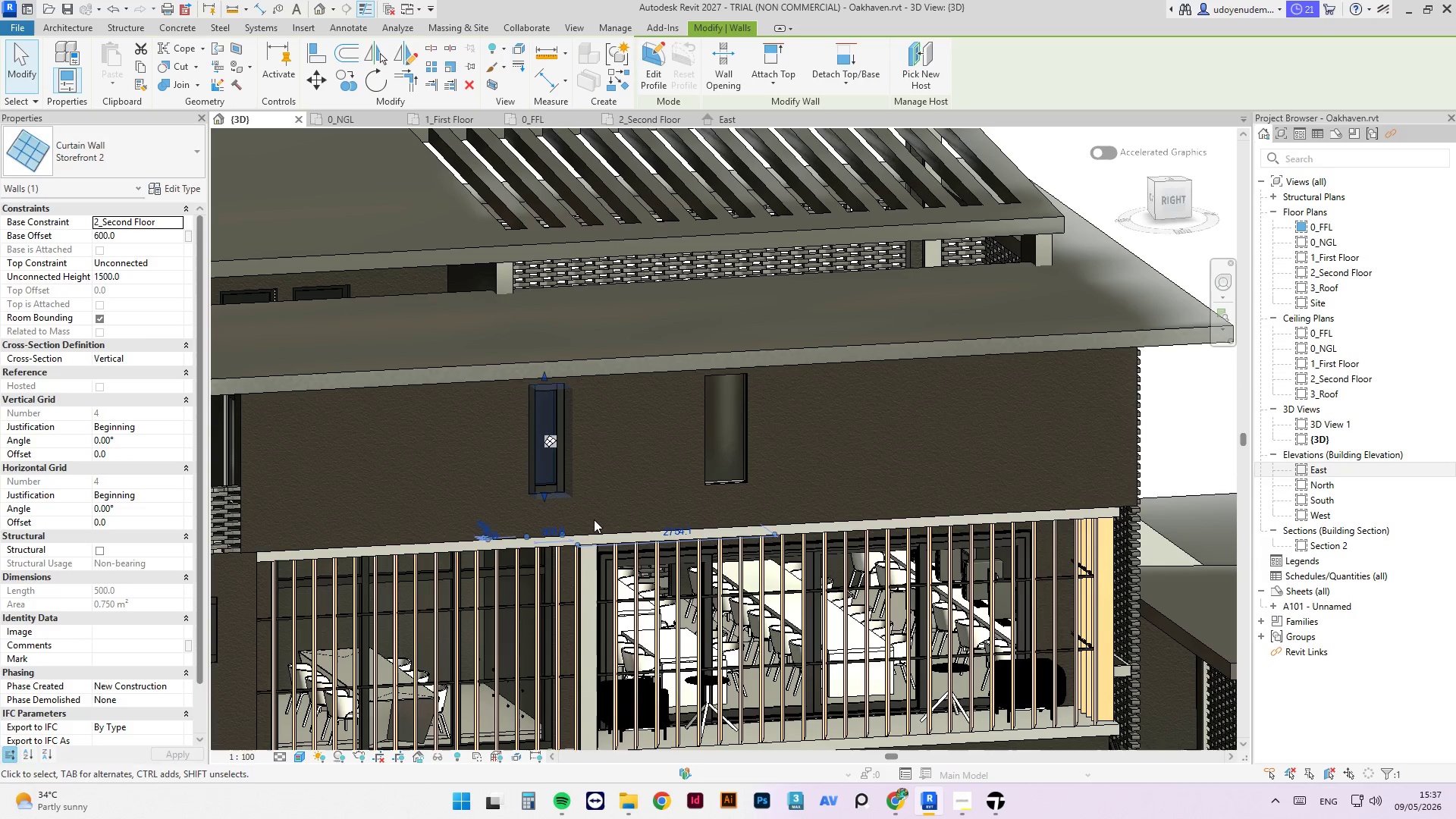 
scroll: coordinate [554, 522], scroll_direction: up, amount: 6.0
 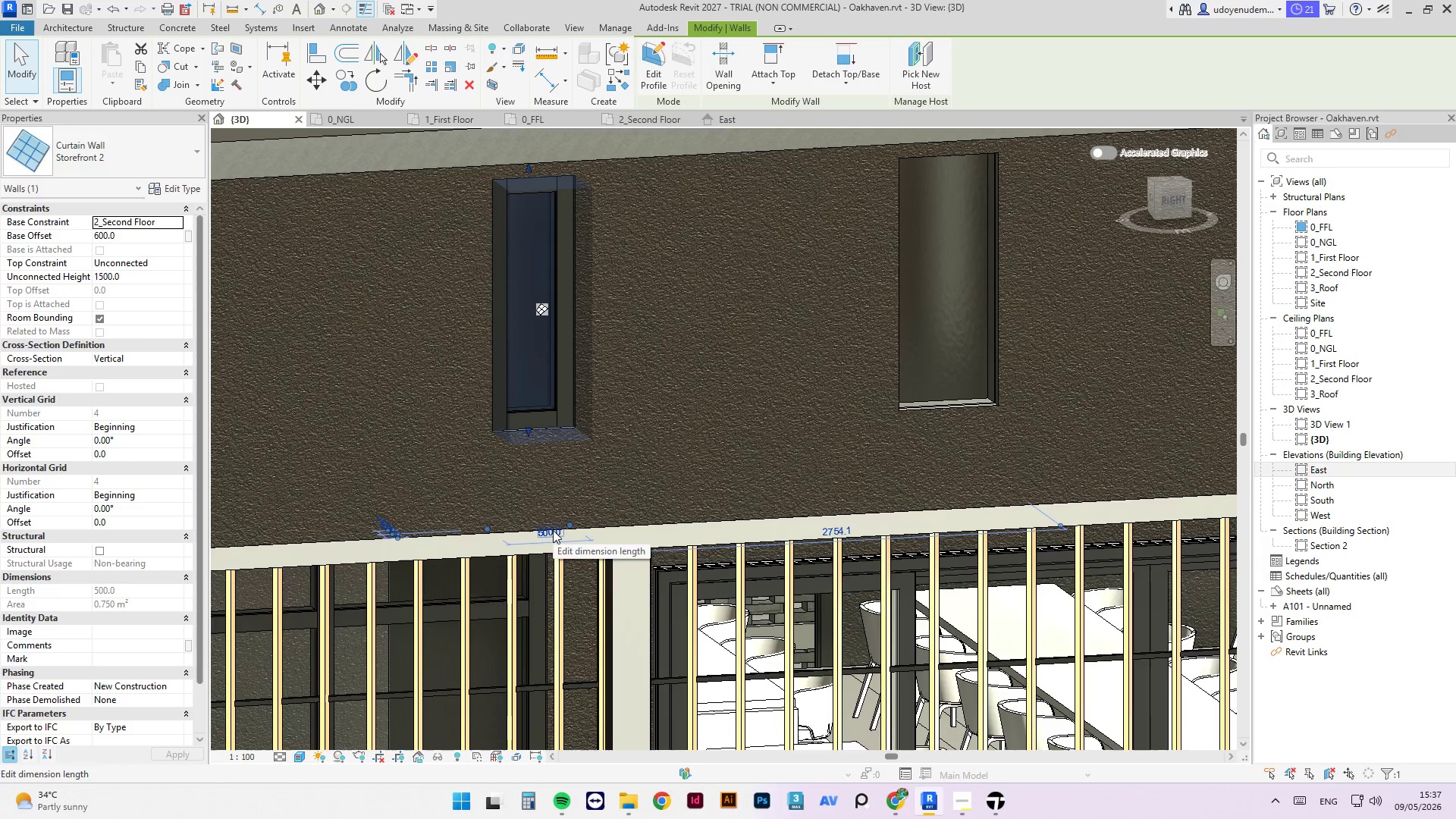 
left_click([553, 530])
 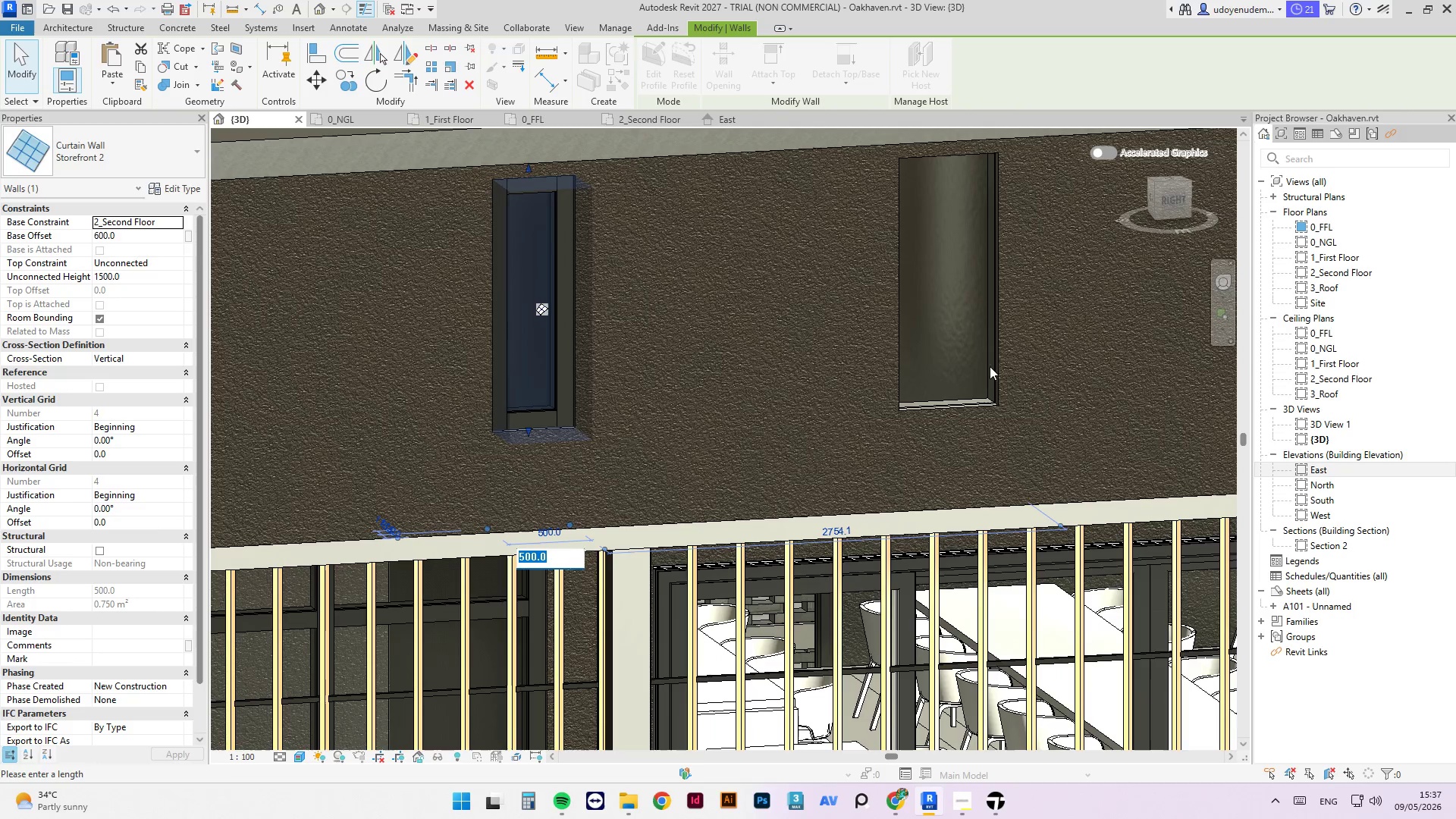 
left_click([985, 366])
 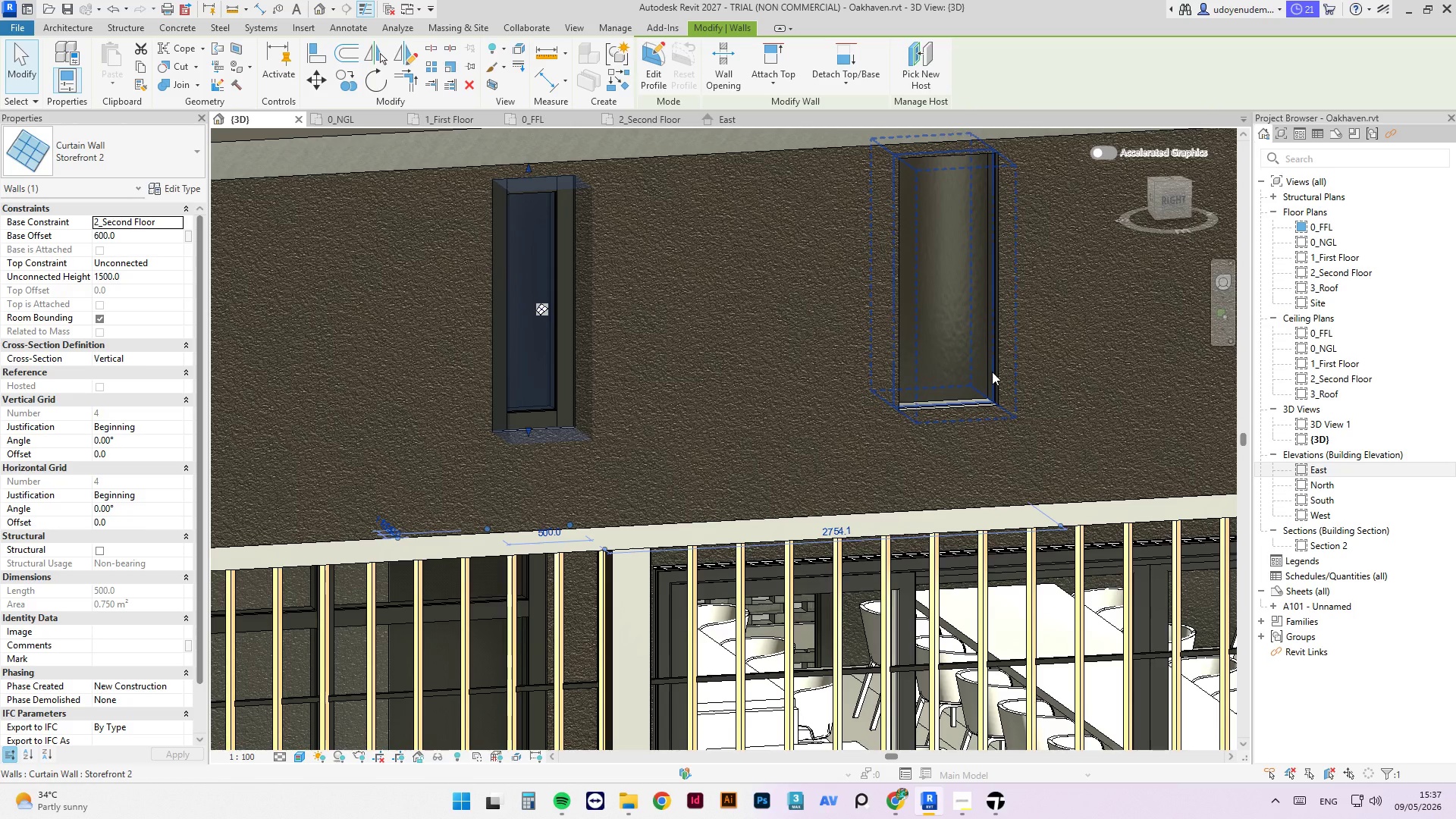 
left_click([992, 372])
 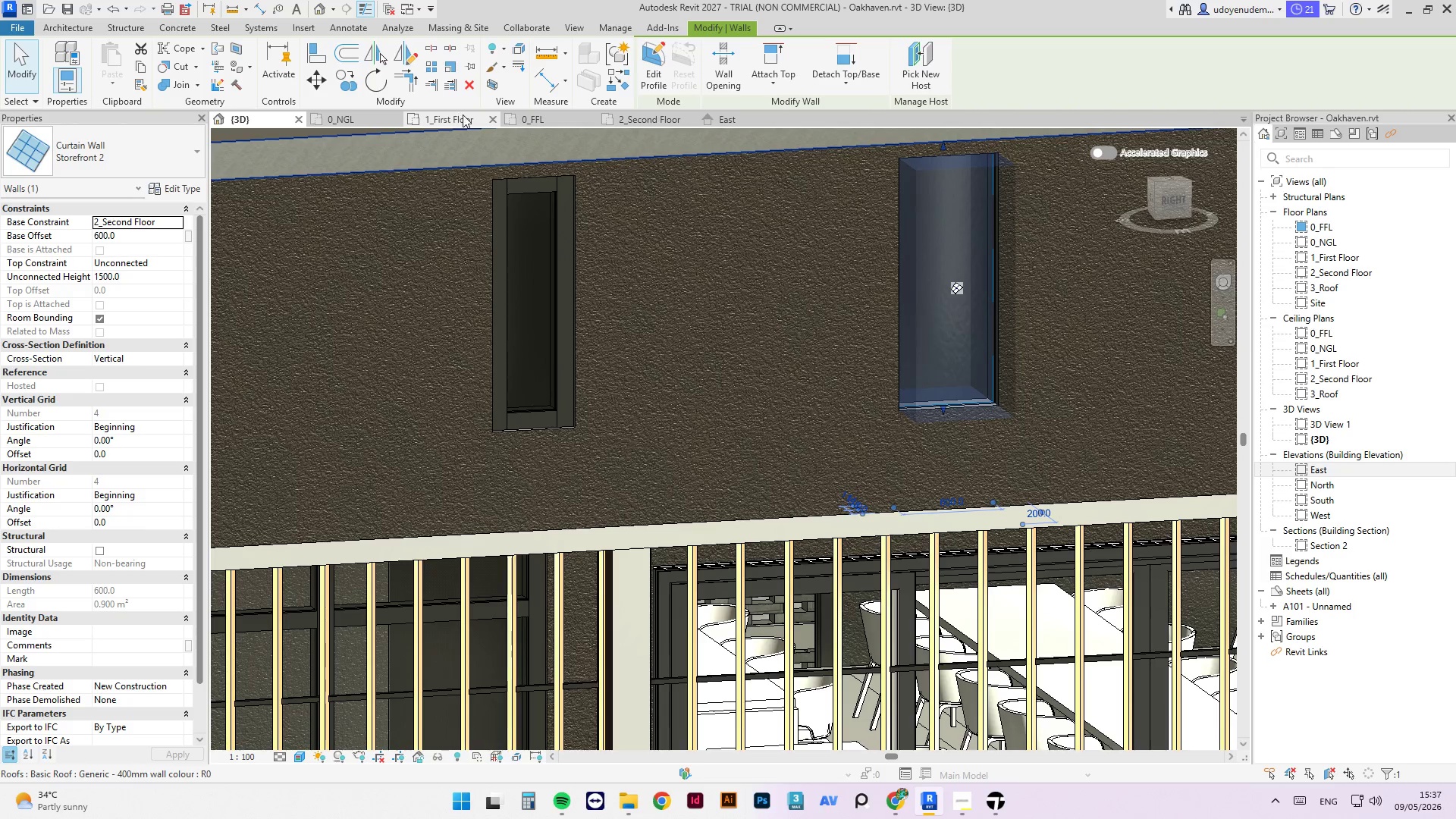 
left_click([616, 124])
 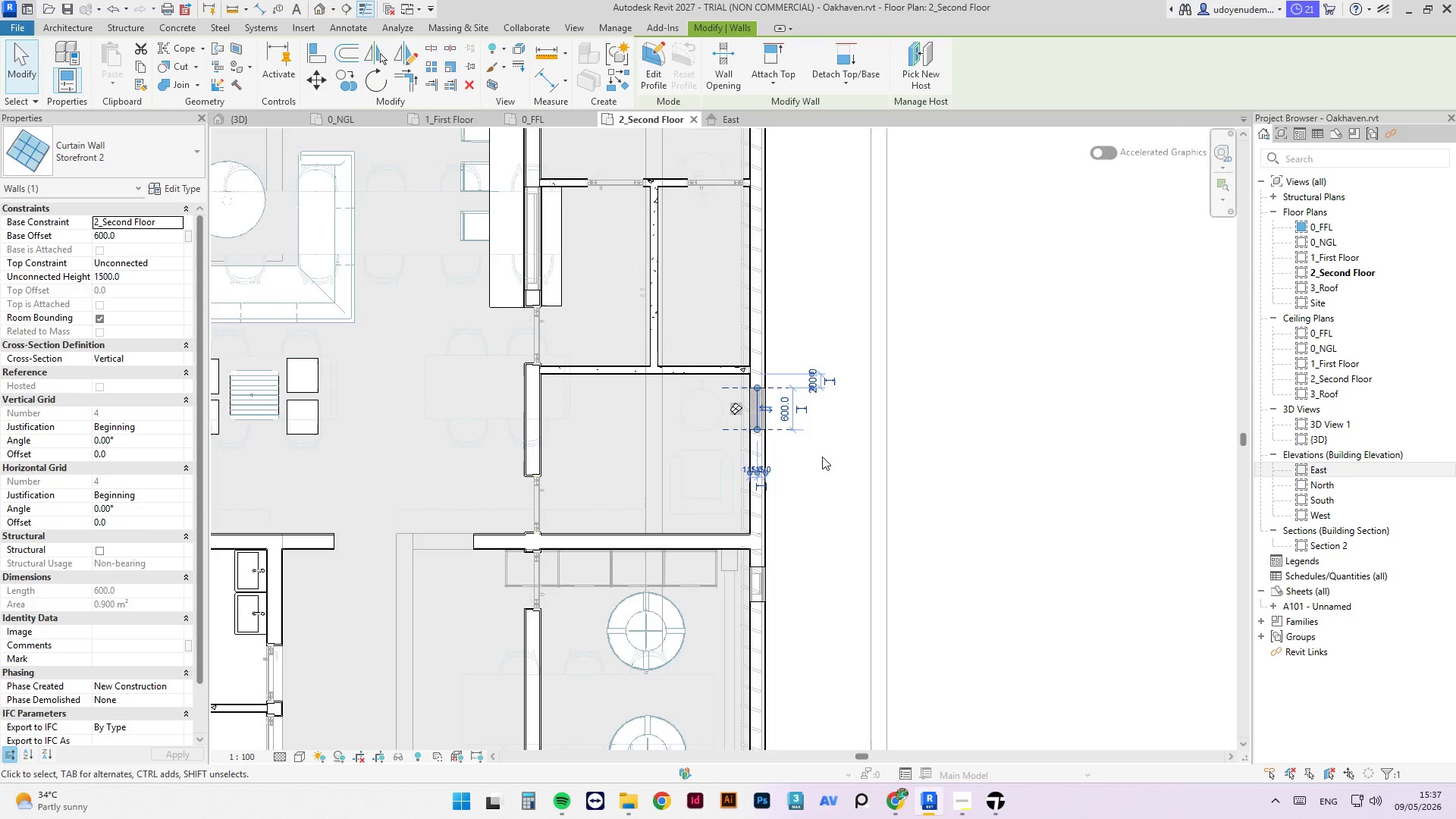 
scroll: coordinate [799, 428], scroll_direction: up, amount: 1.0
 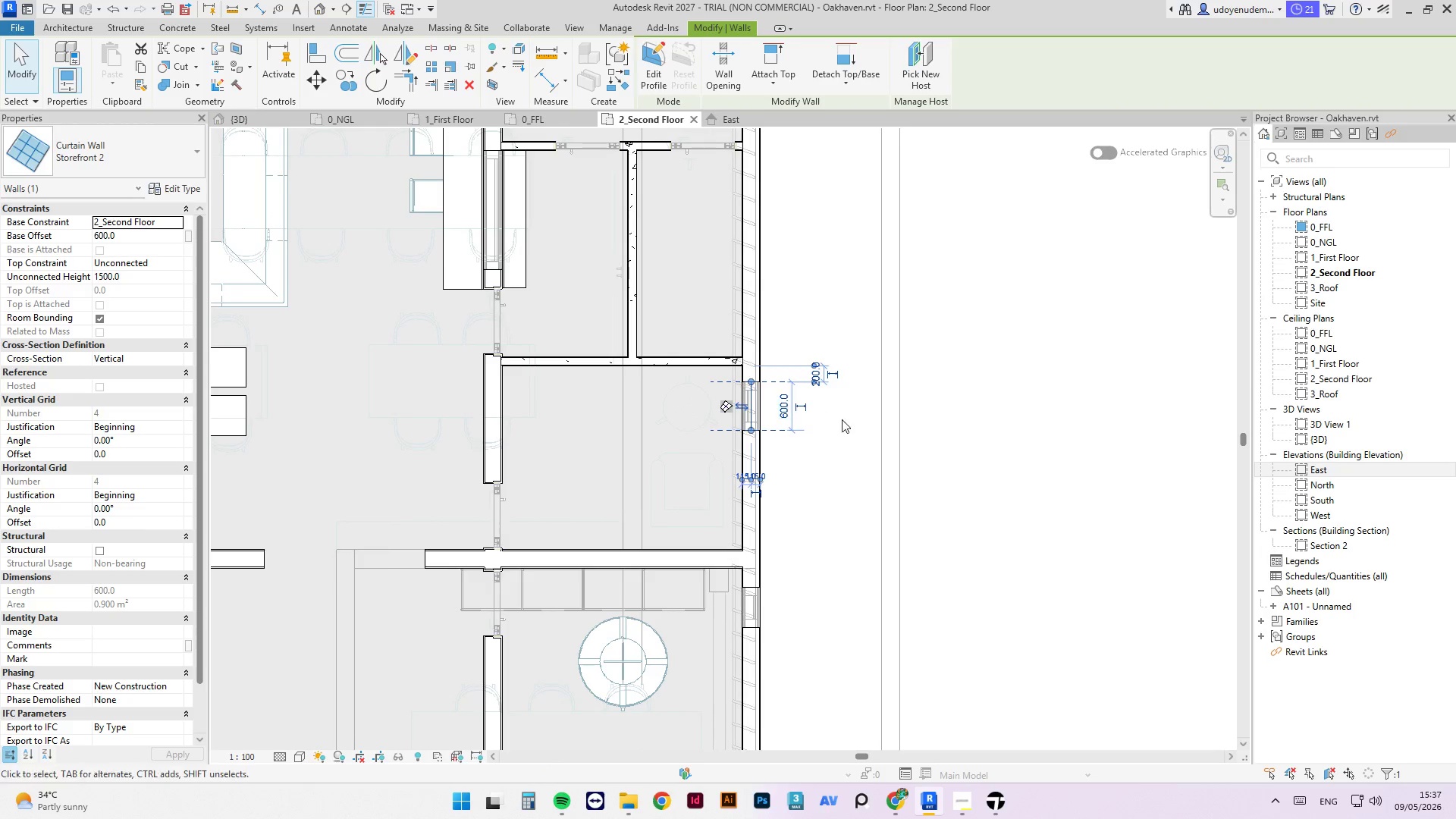 
left_click([843, 421])
 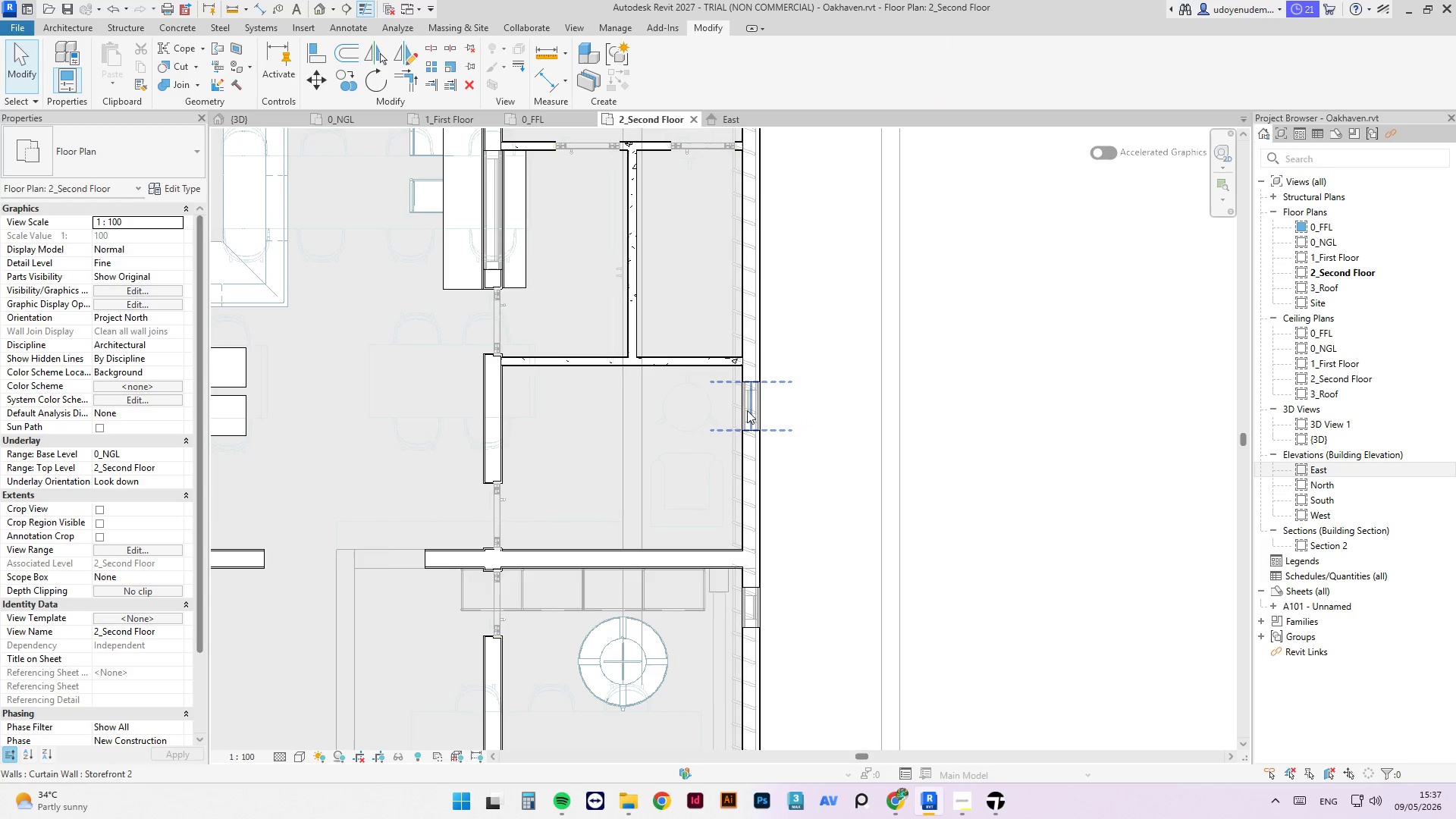 
left_click([747, 410])
 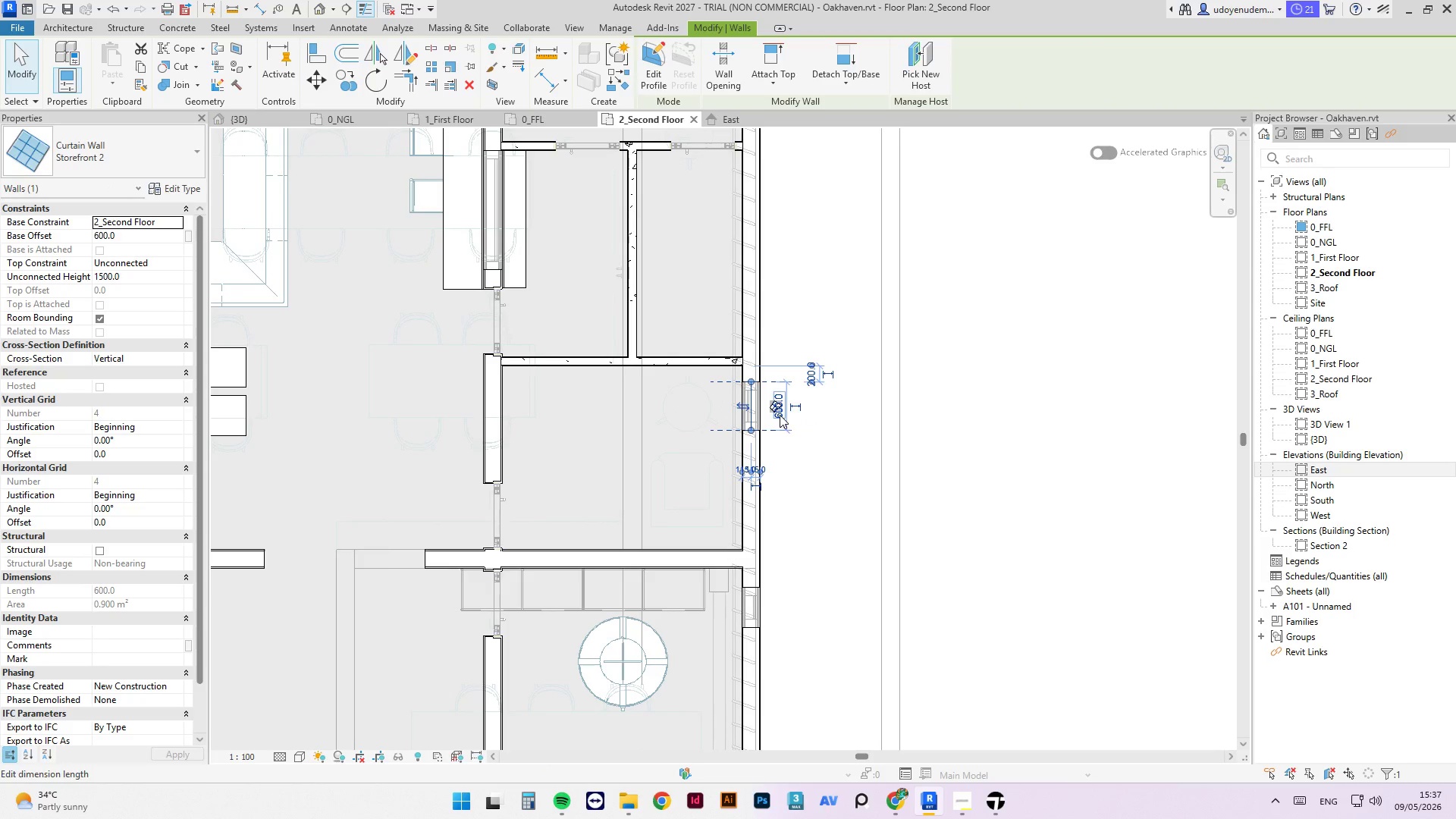 
left_click([780, 415])
 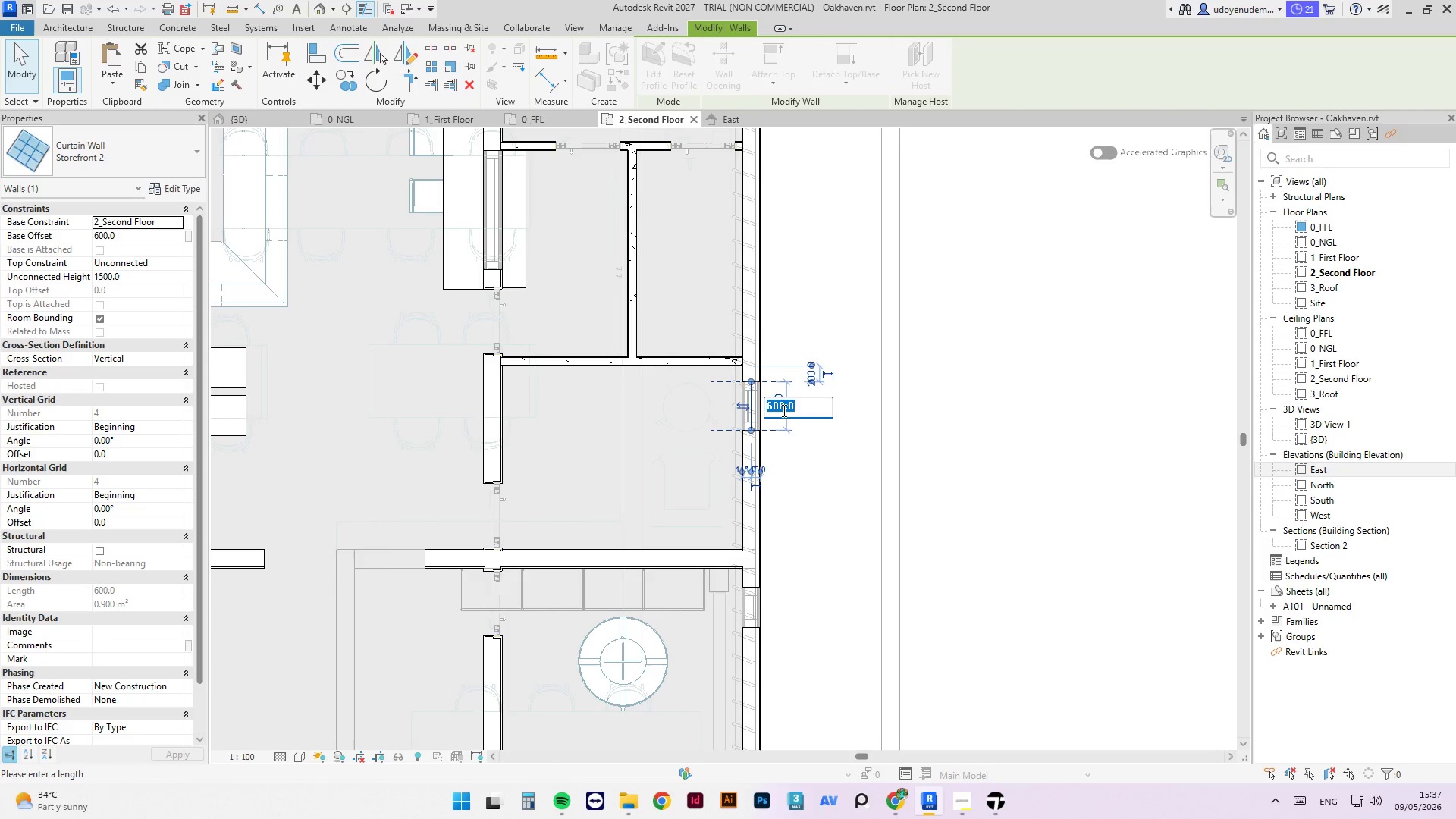 
key(Numpad5)
 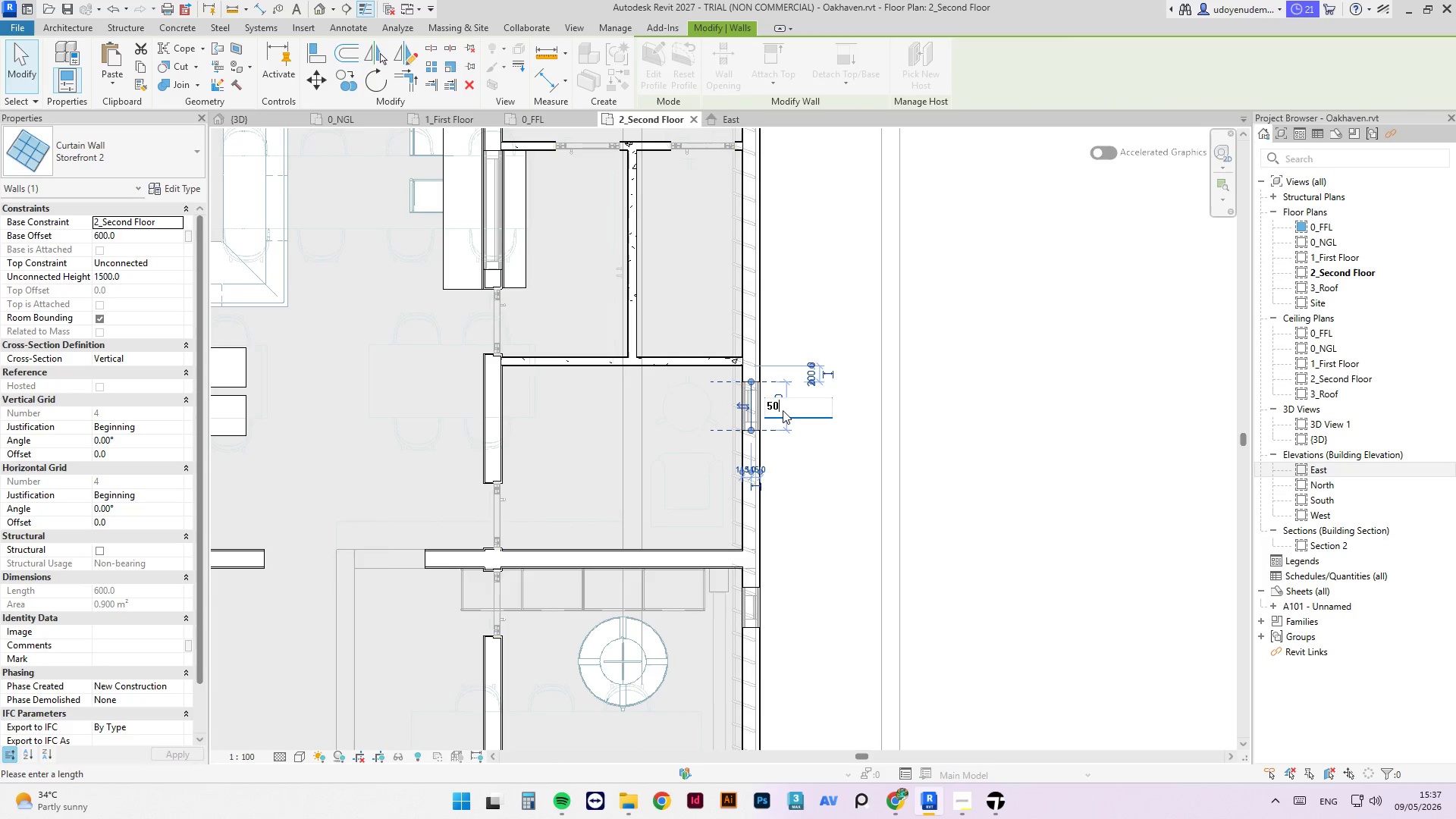 
key(Numpad0)
 